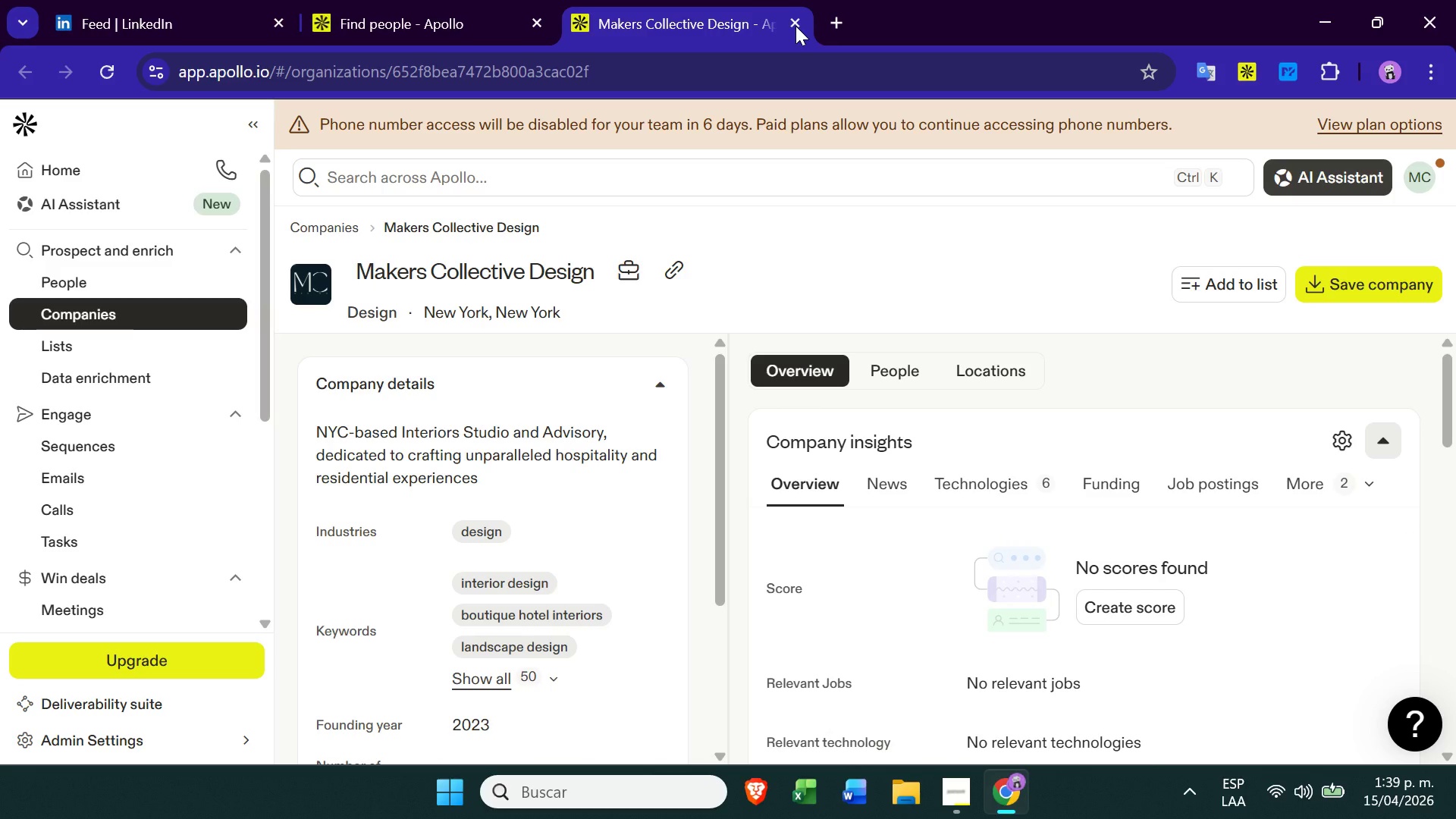 
wait(23.48)
 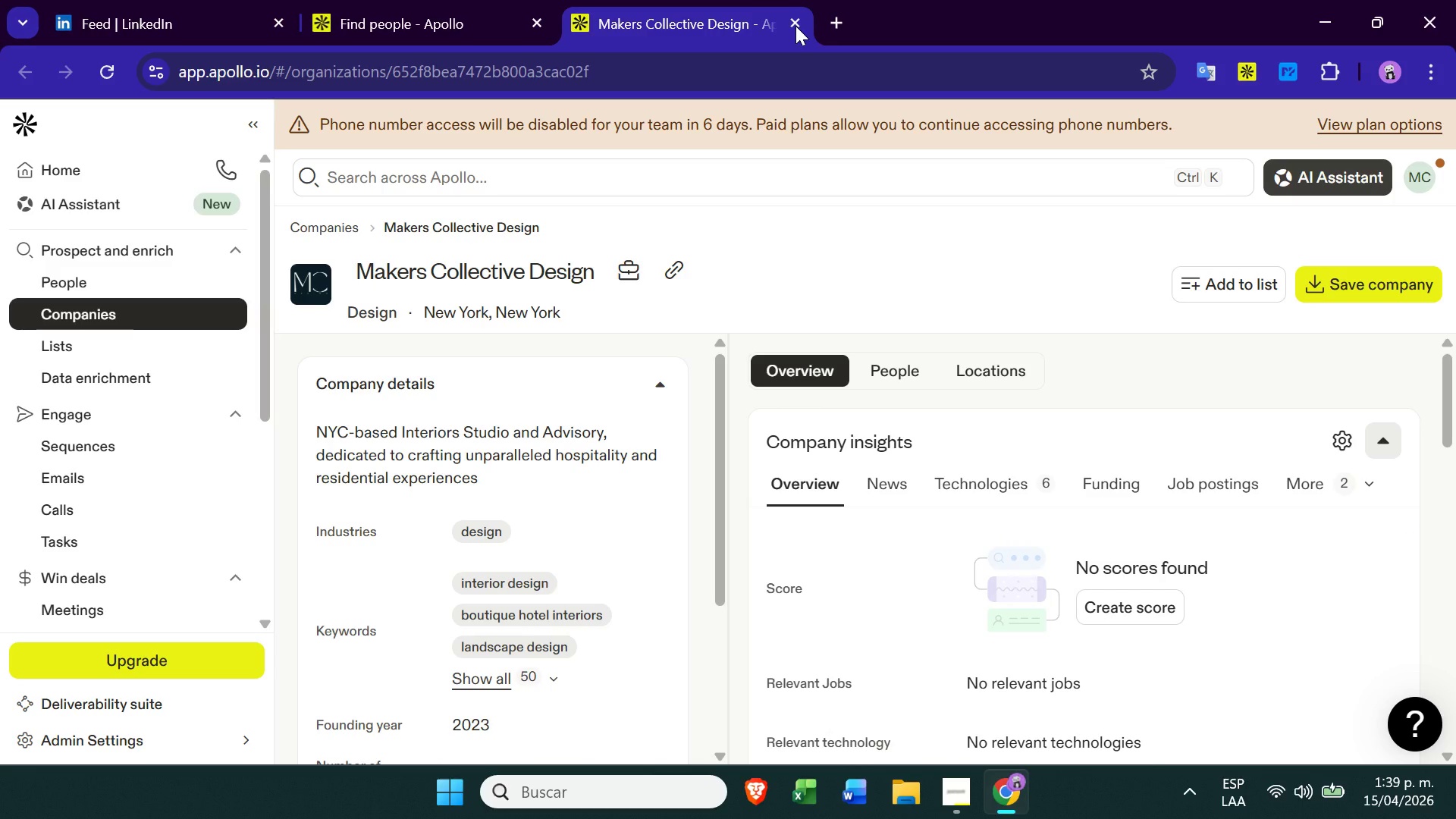 
key(Control+ControlLeft)
 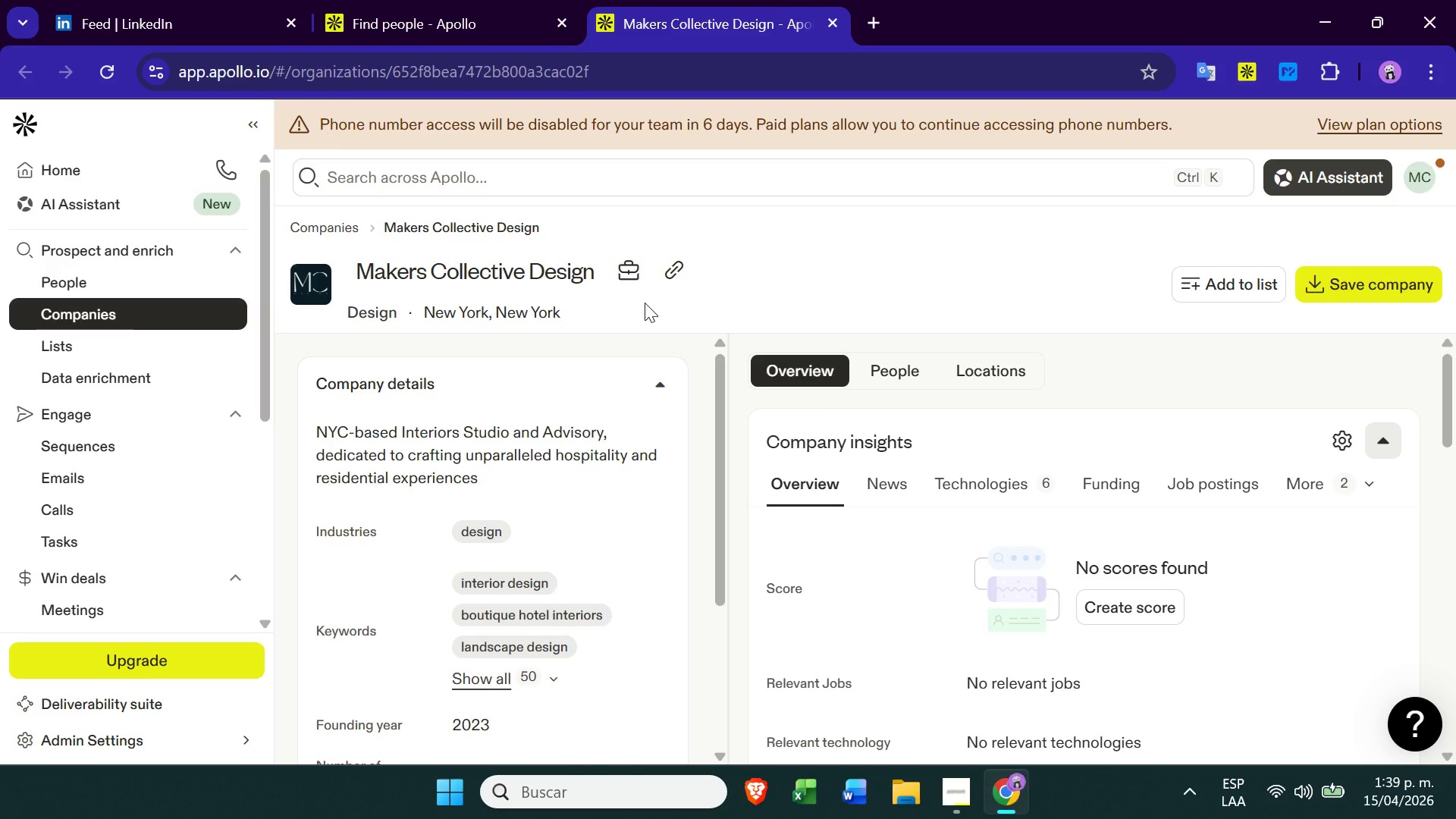 
mouse_move([559, 533])
 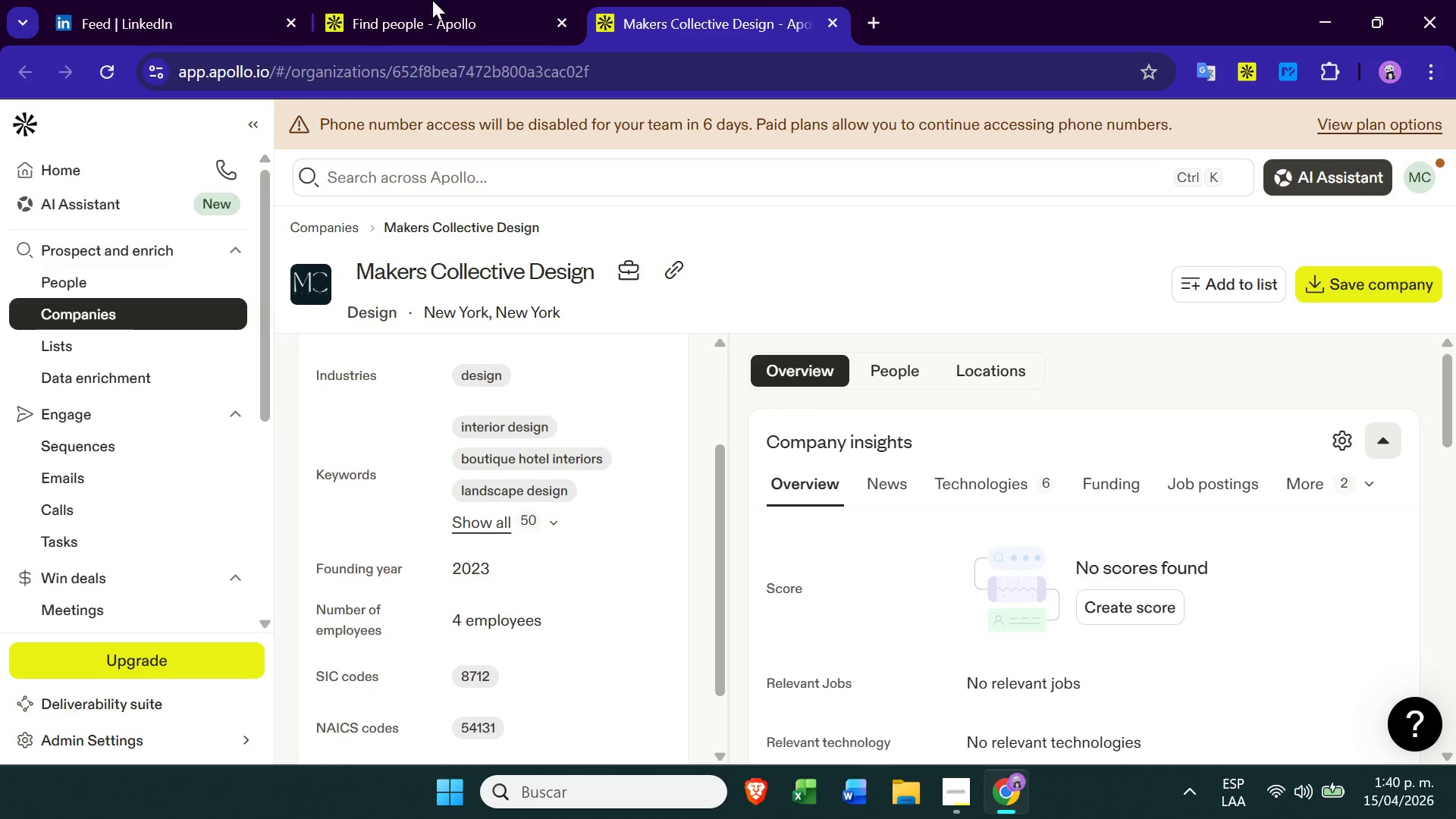 
left_click([392, 2])
 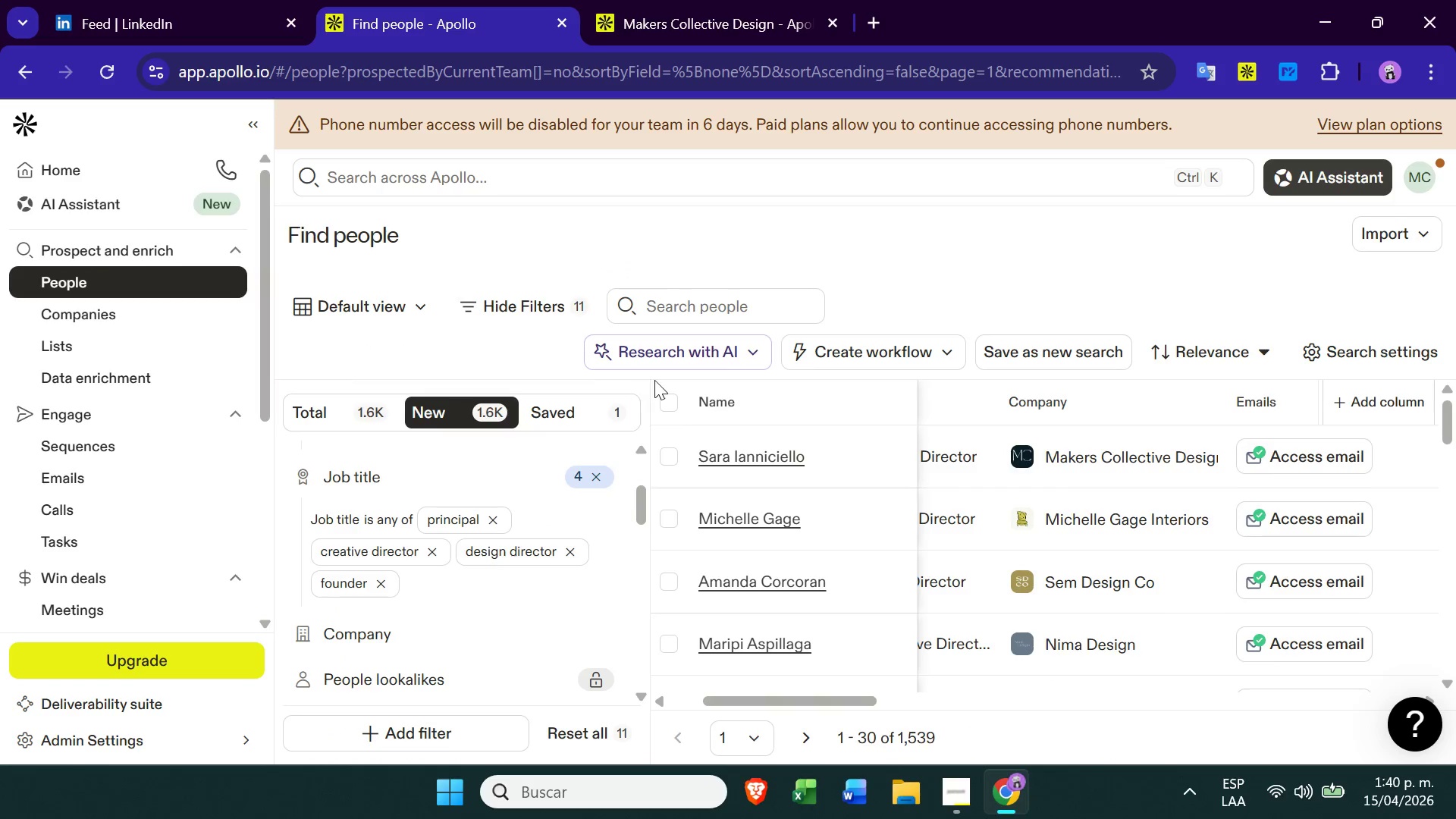 
left_click([665, 408])
 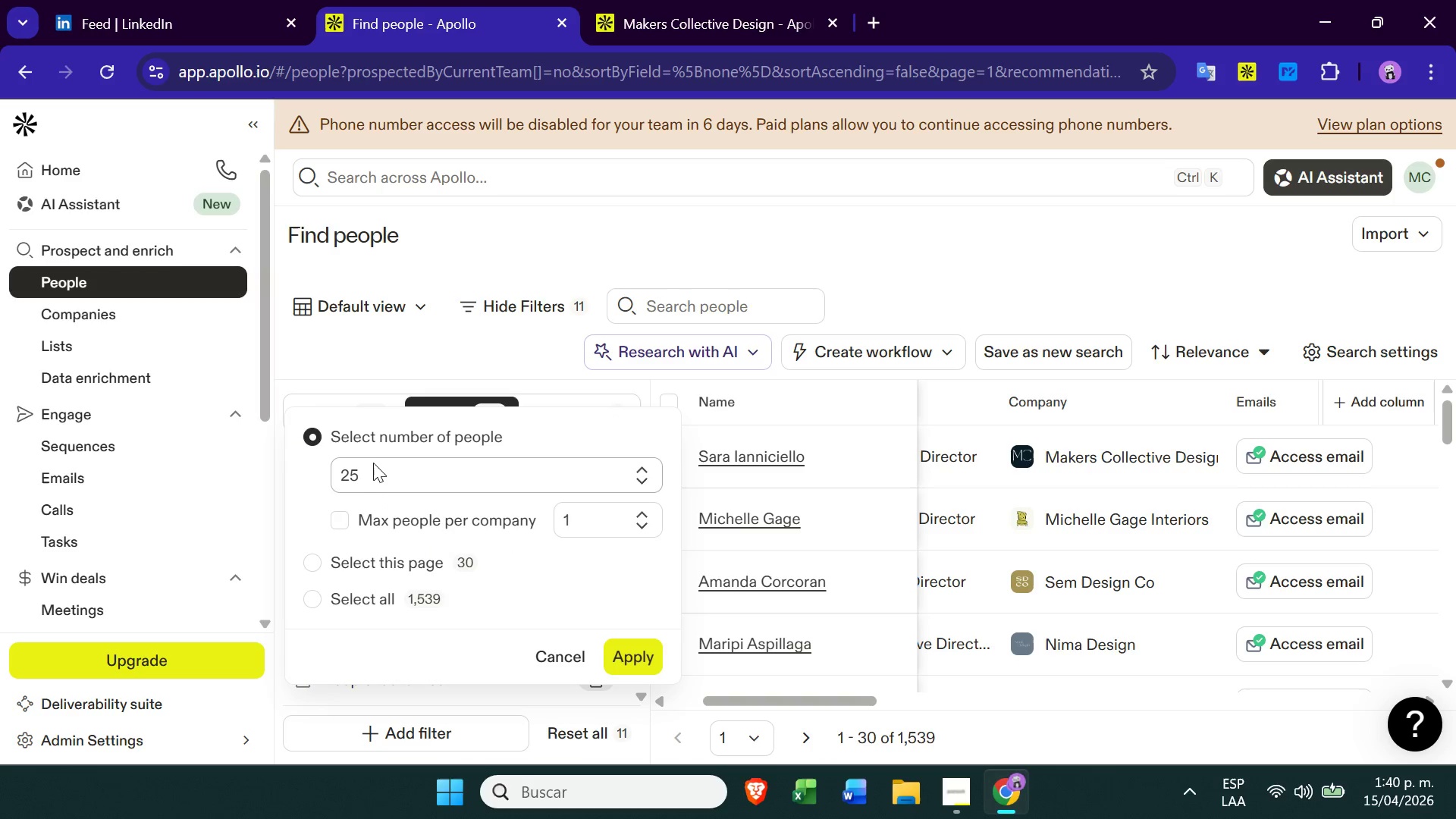 
left_click([645, 651])
 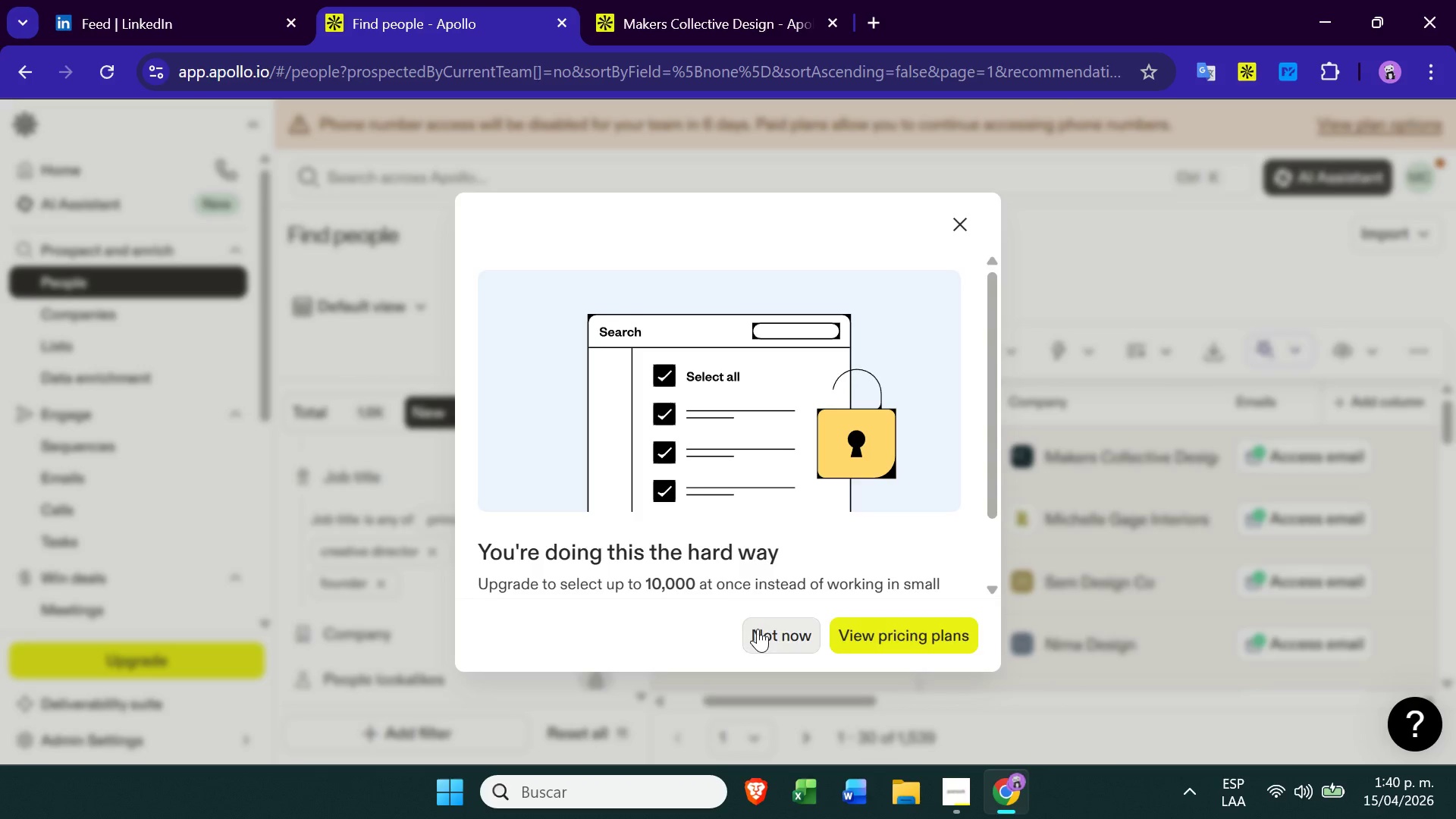 
left_click([758, 629])
 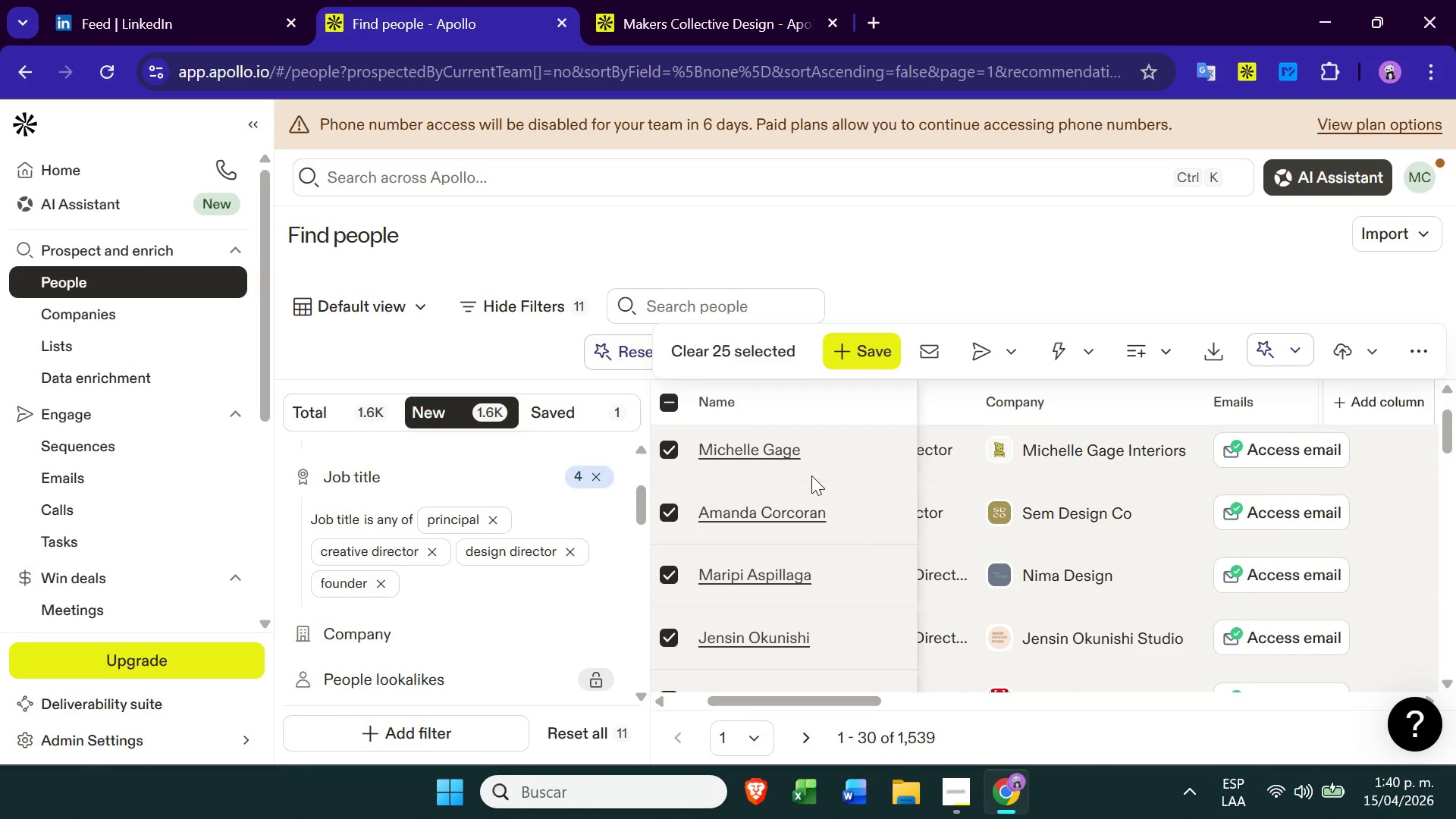 
left_click([1179, 366])
 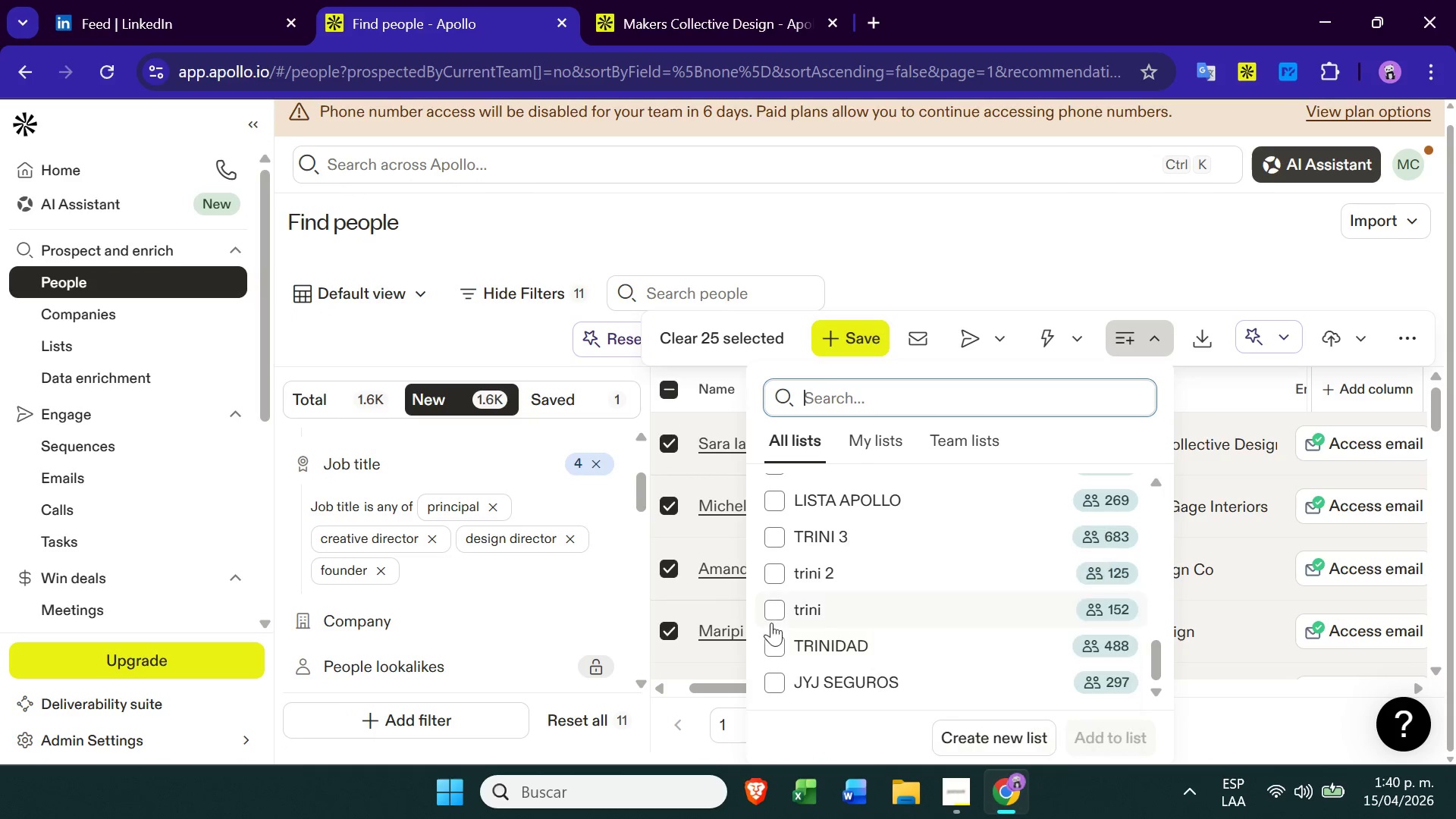 
left_click([1021, 747])
 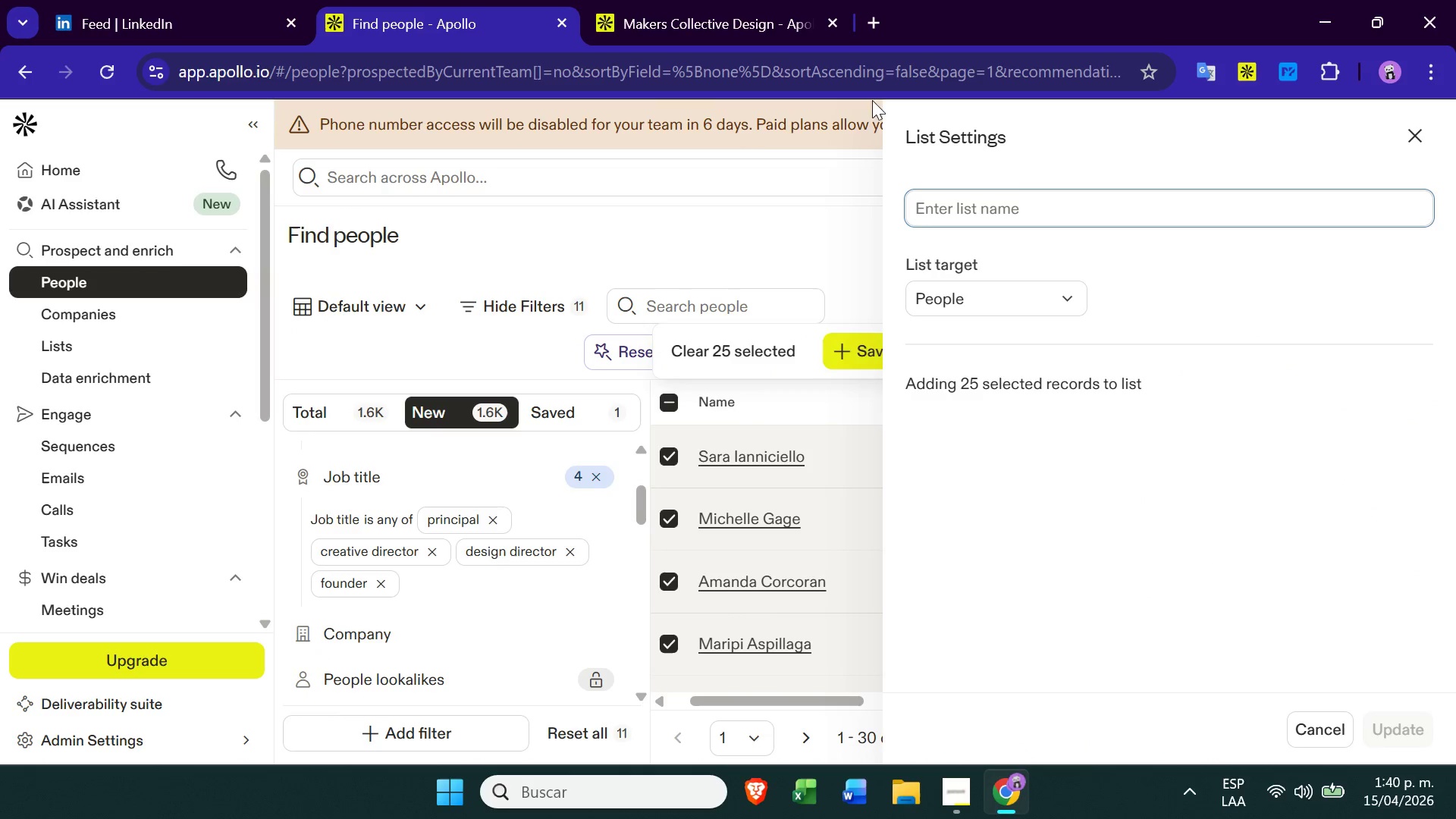 
left_click([980, 212])
 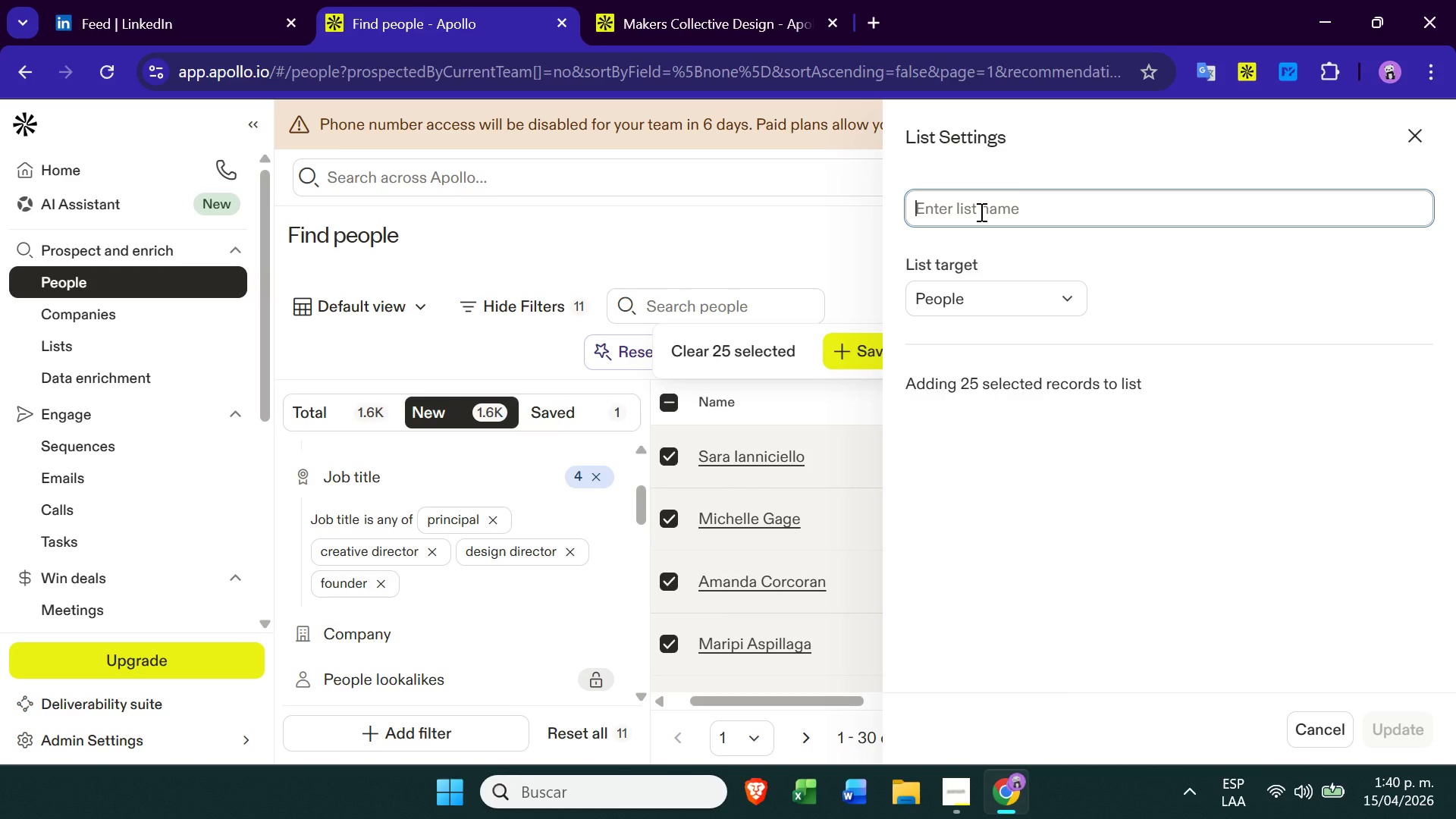 
wait(7.67)
 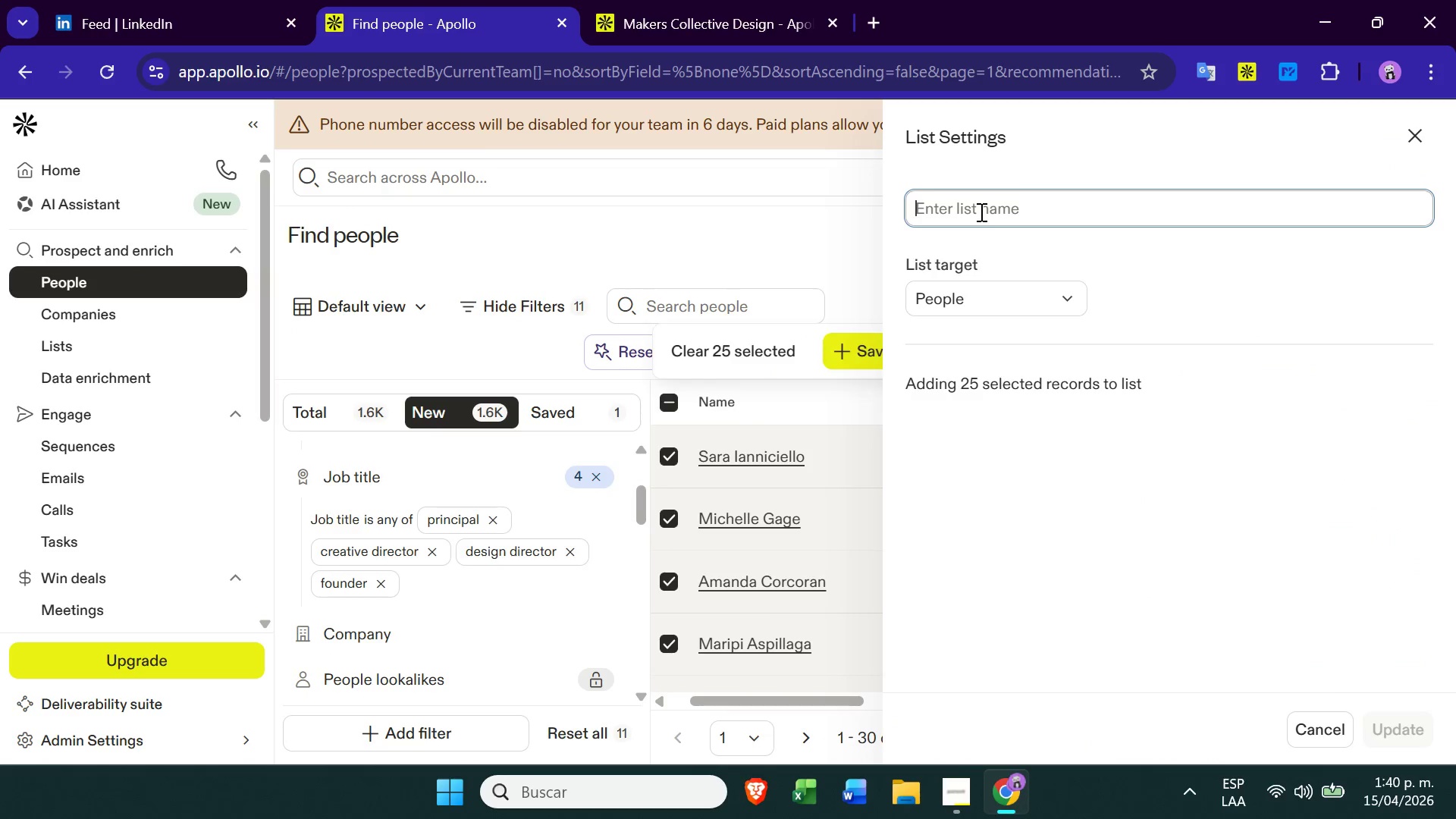 
type(Boutique Design Studios )
 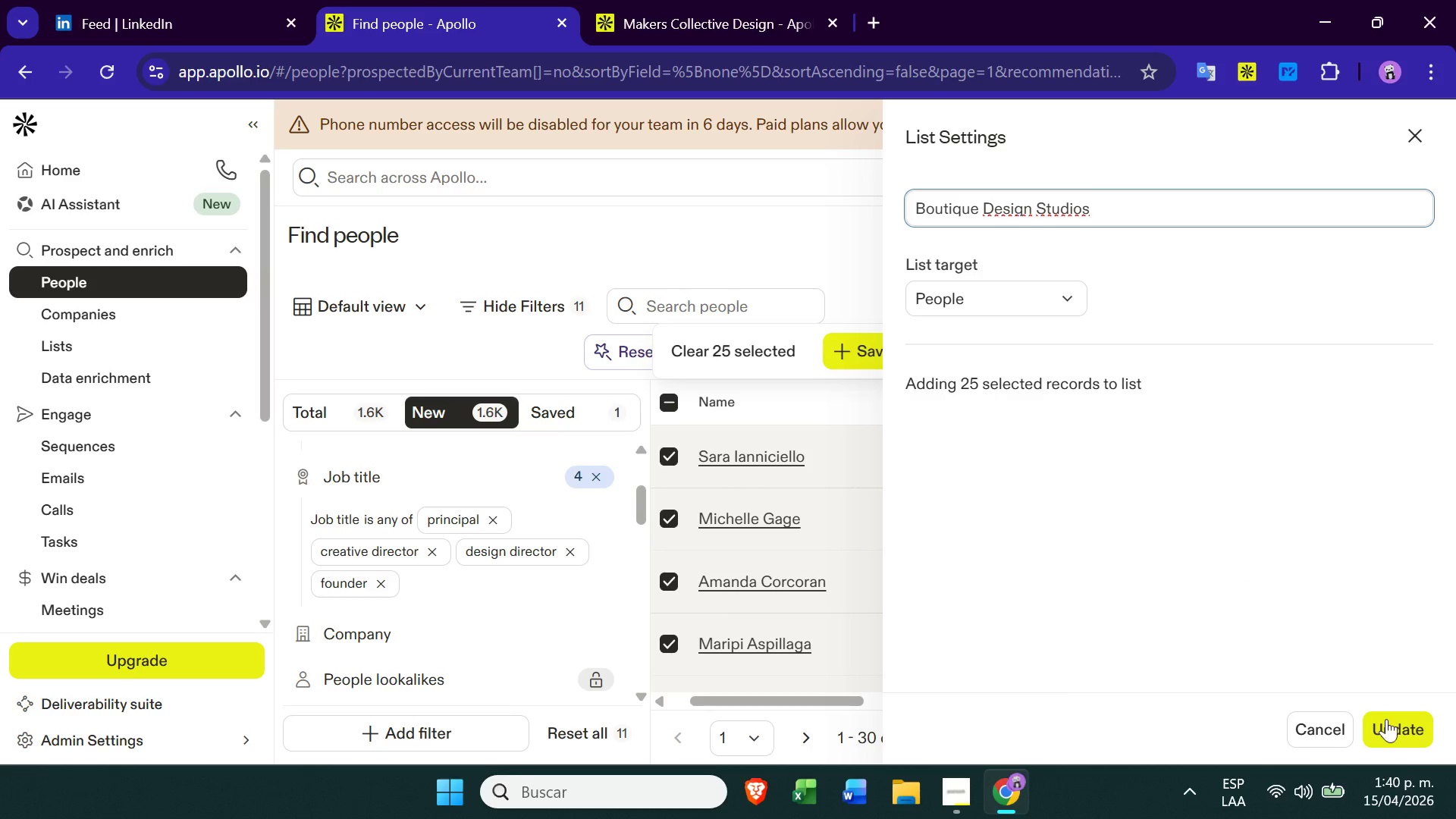 
left_click([1412, 735])
 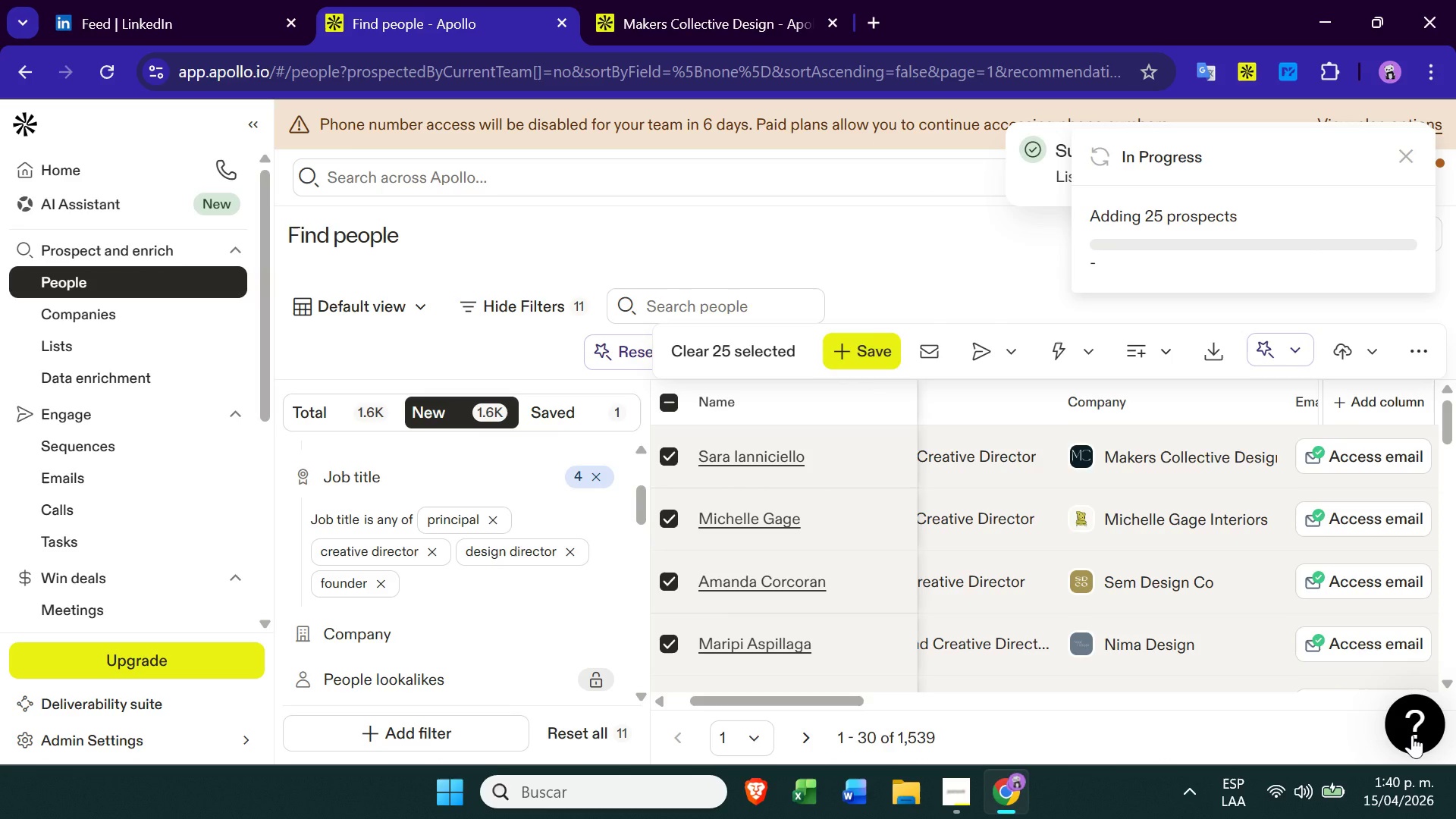 
wait(7.94)
 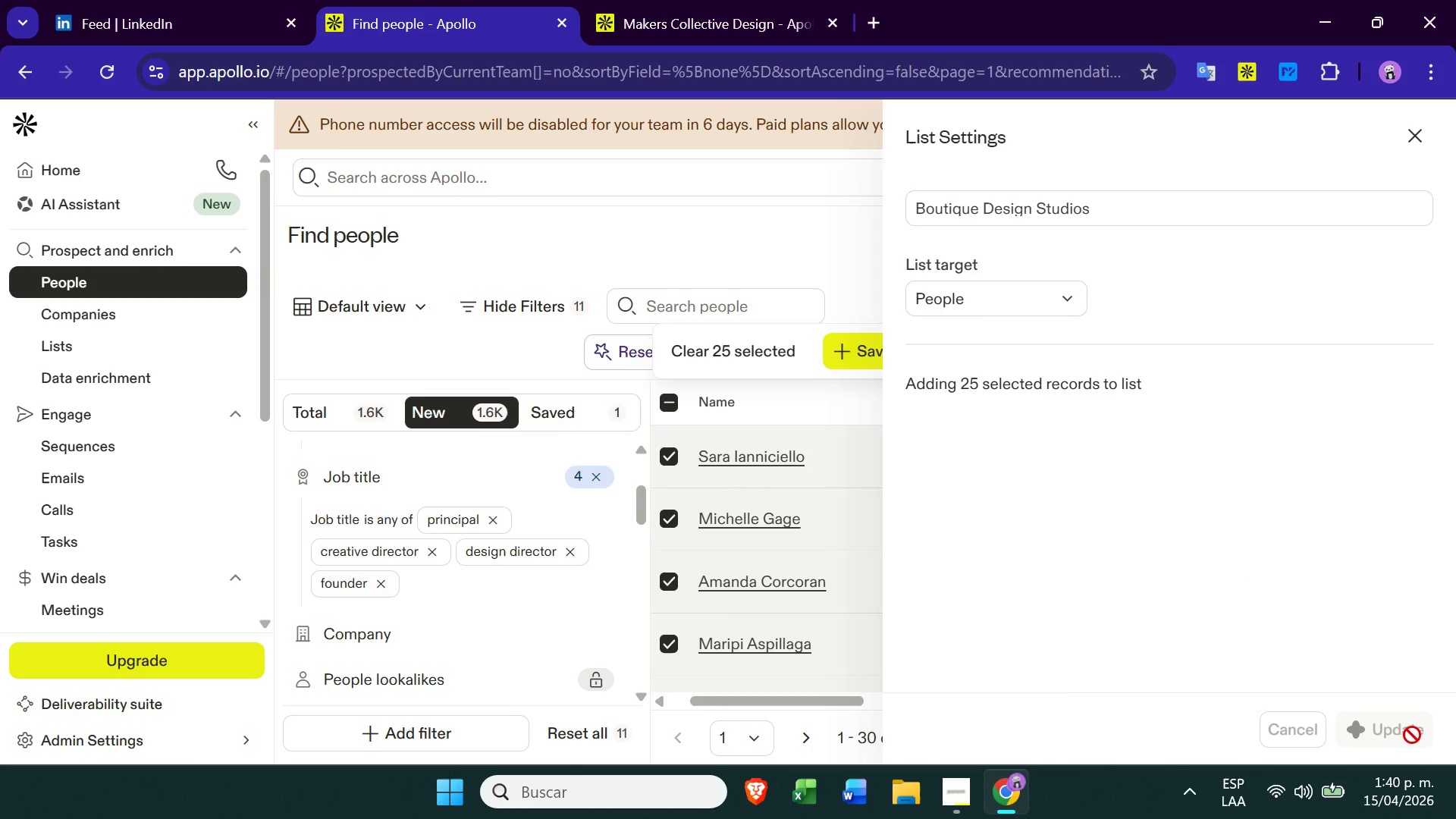 
left_click([739, 746])
 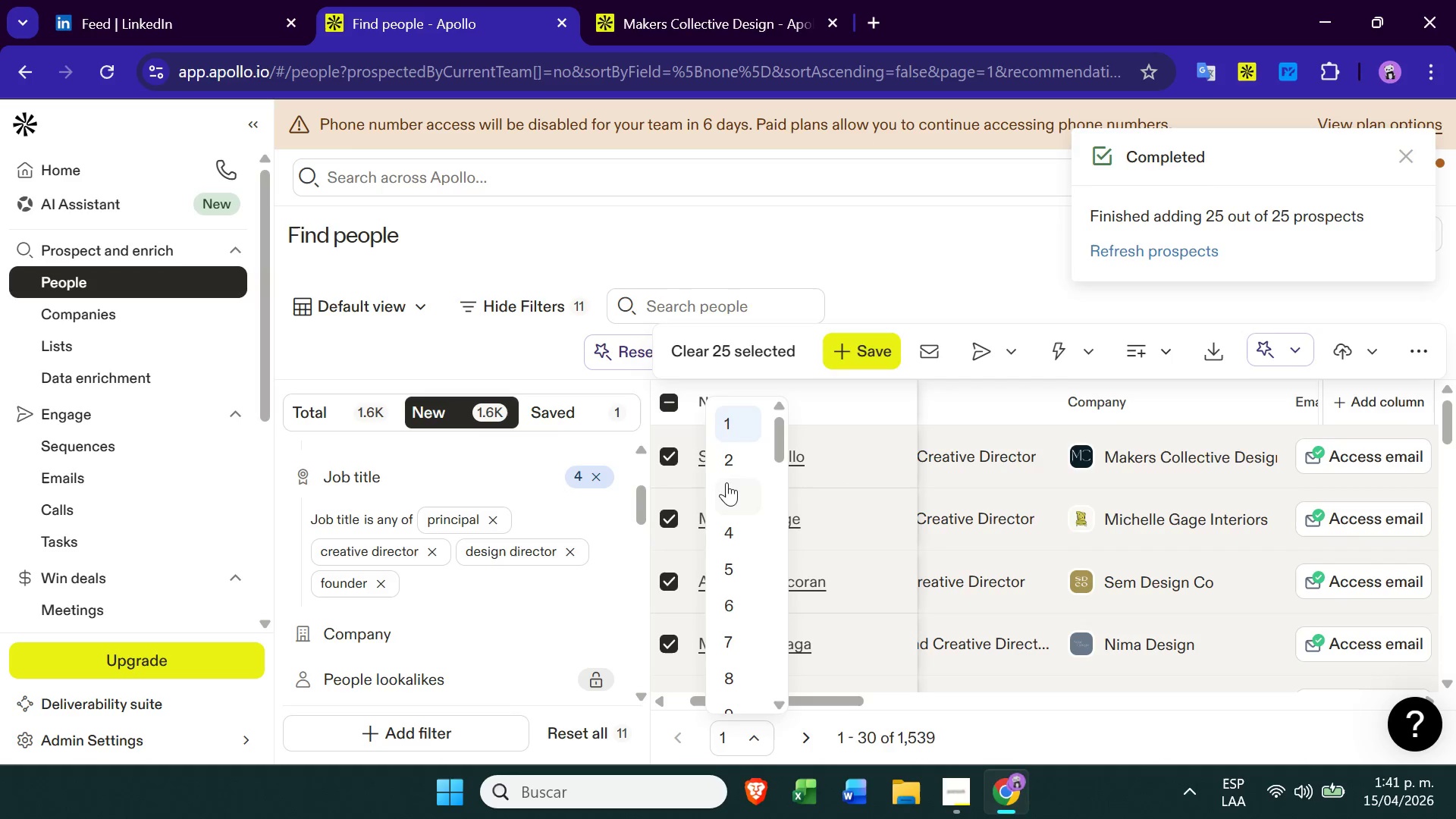 
left_click([732, 459])
 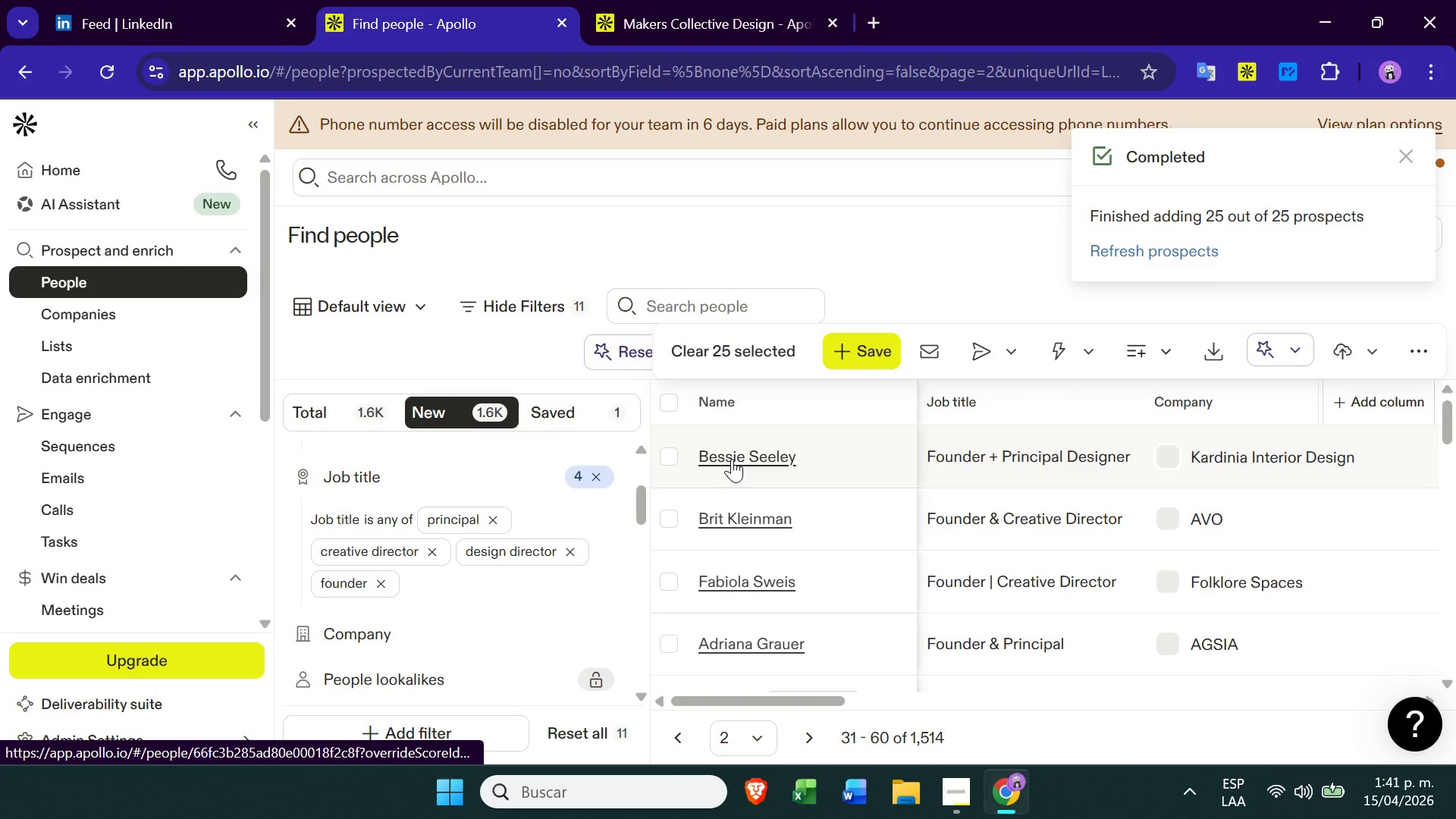 
left_click([672, 402])
 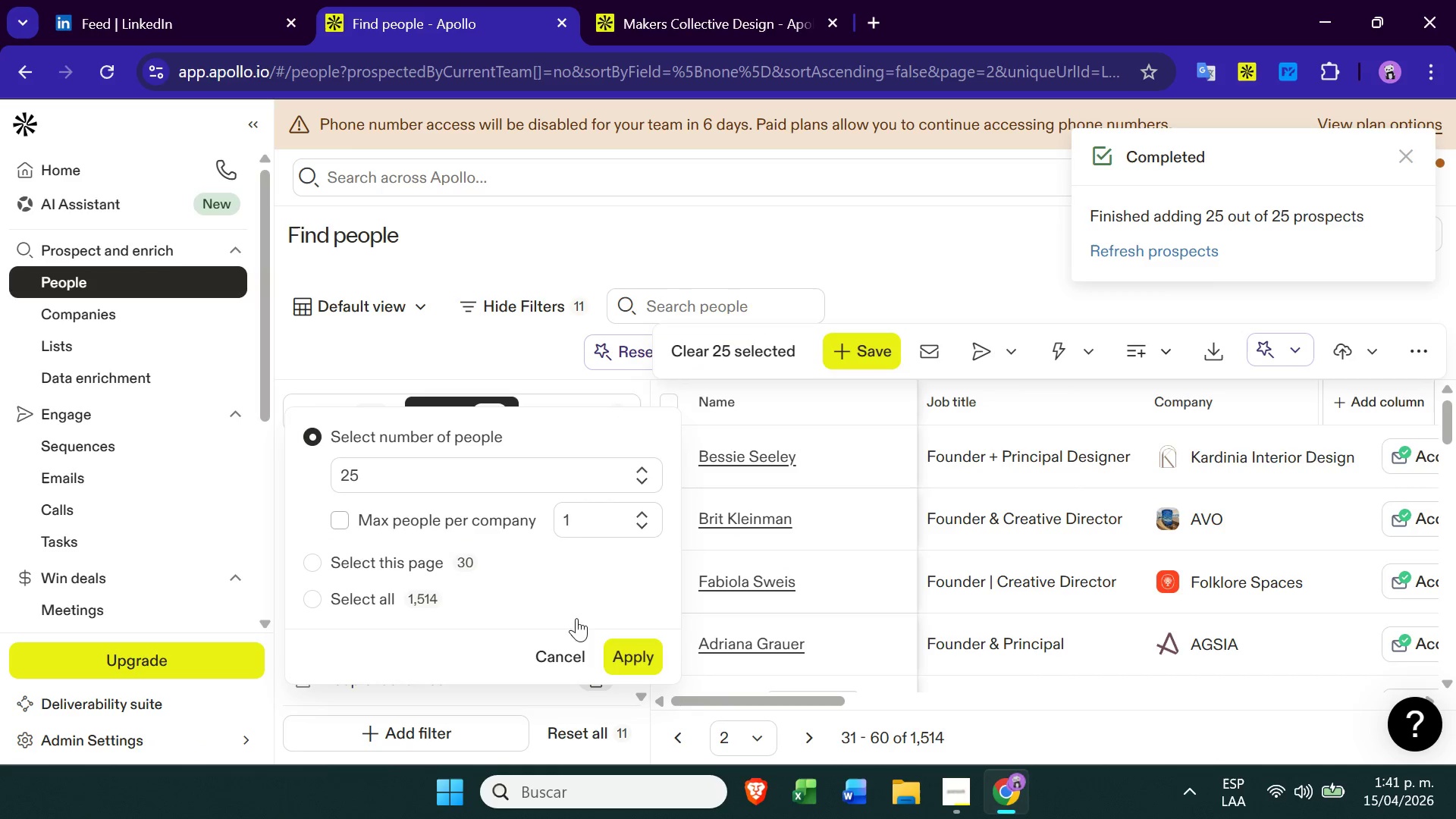 
left_click([344, 520])
 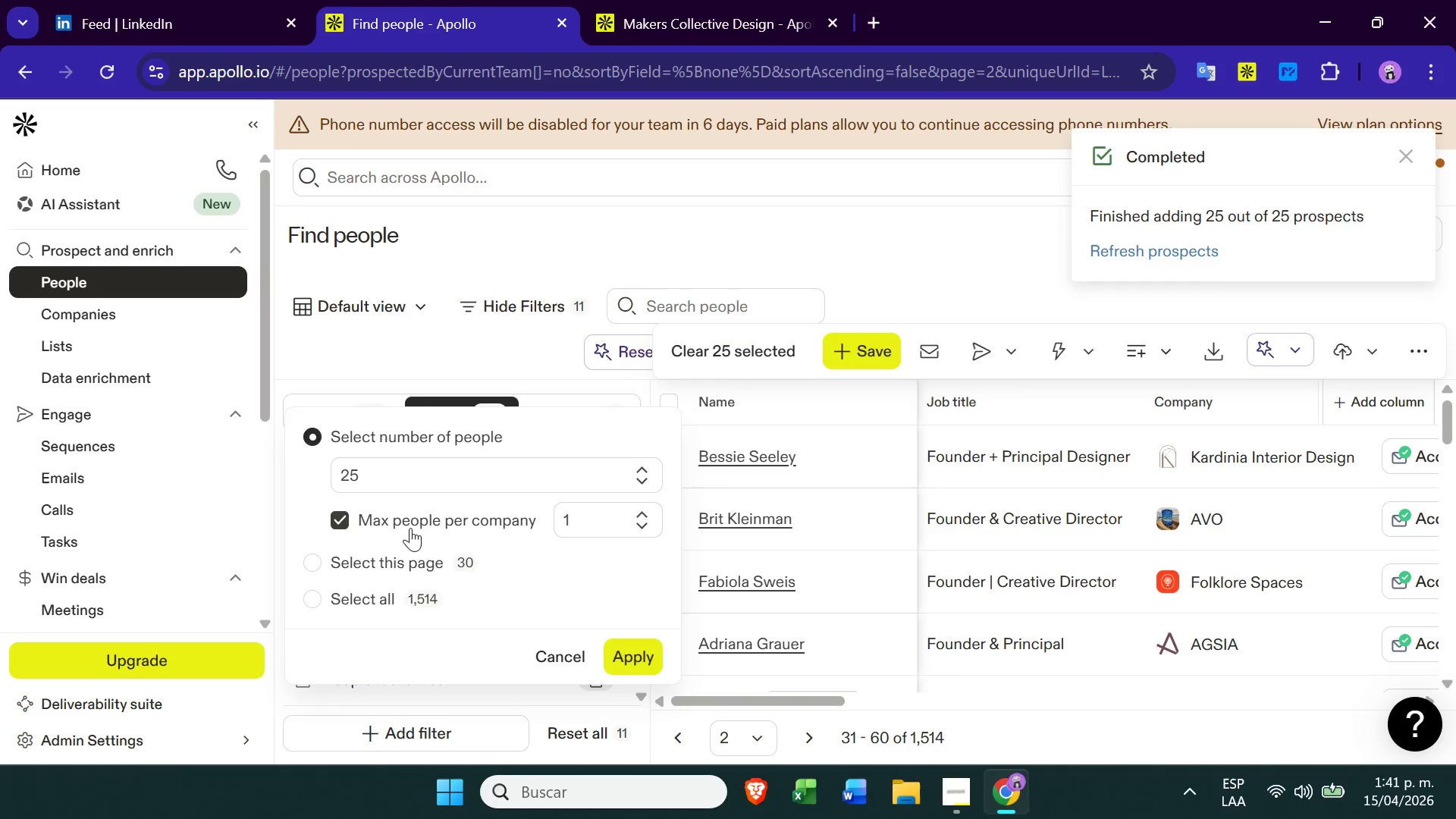 
left_click([629, 658])
 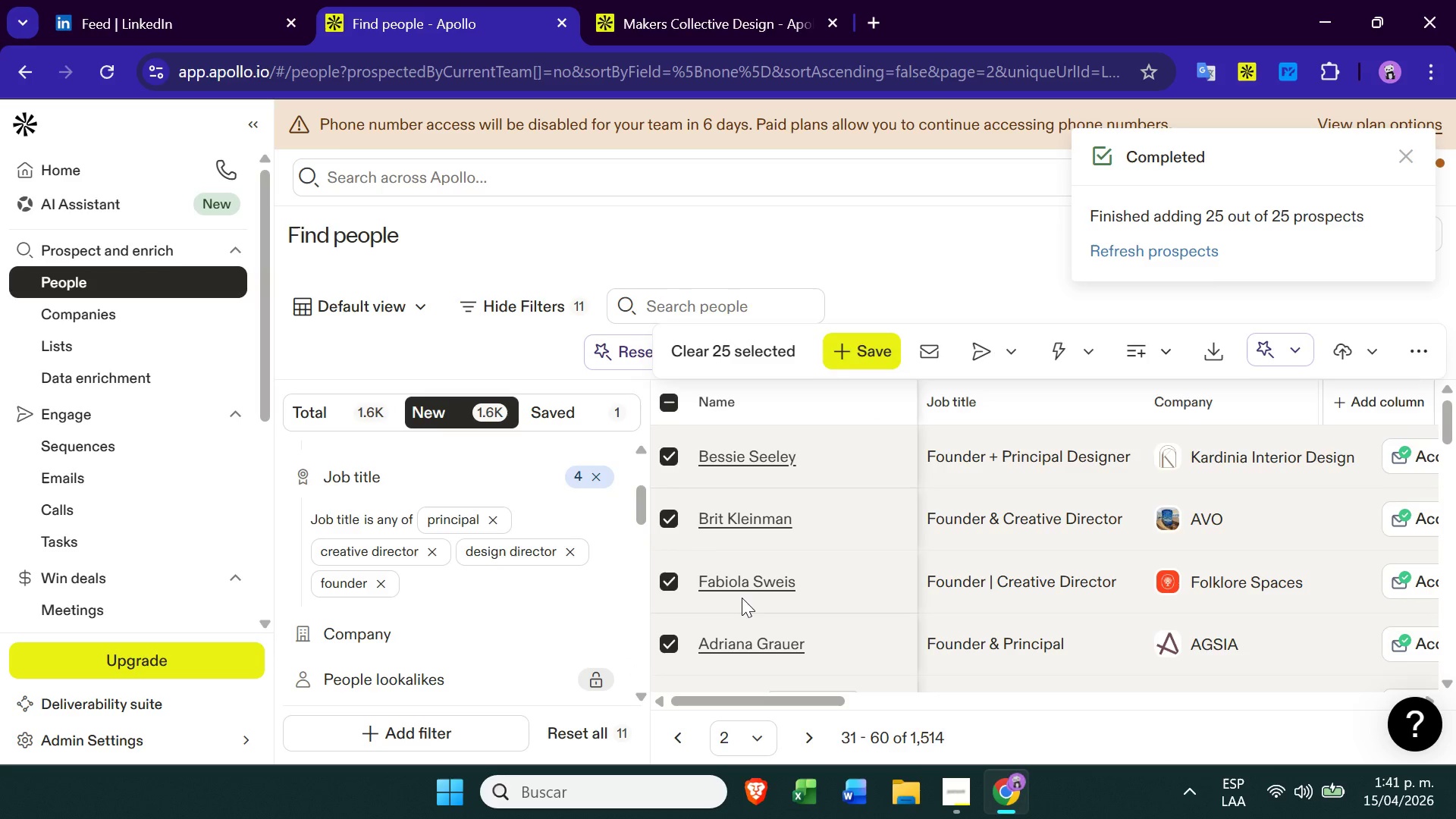 
left_click([1172, 359])
 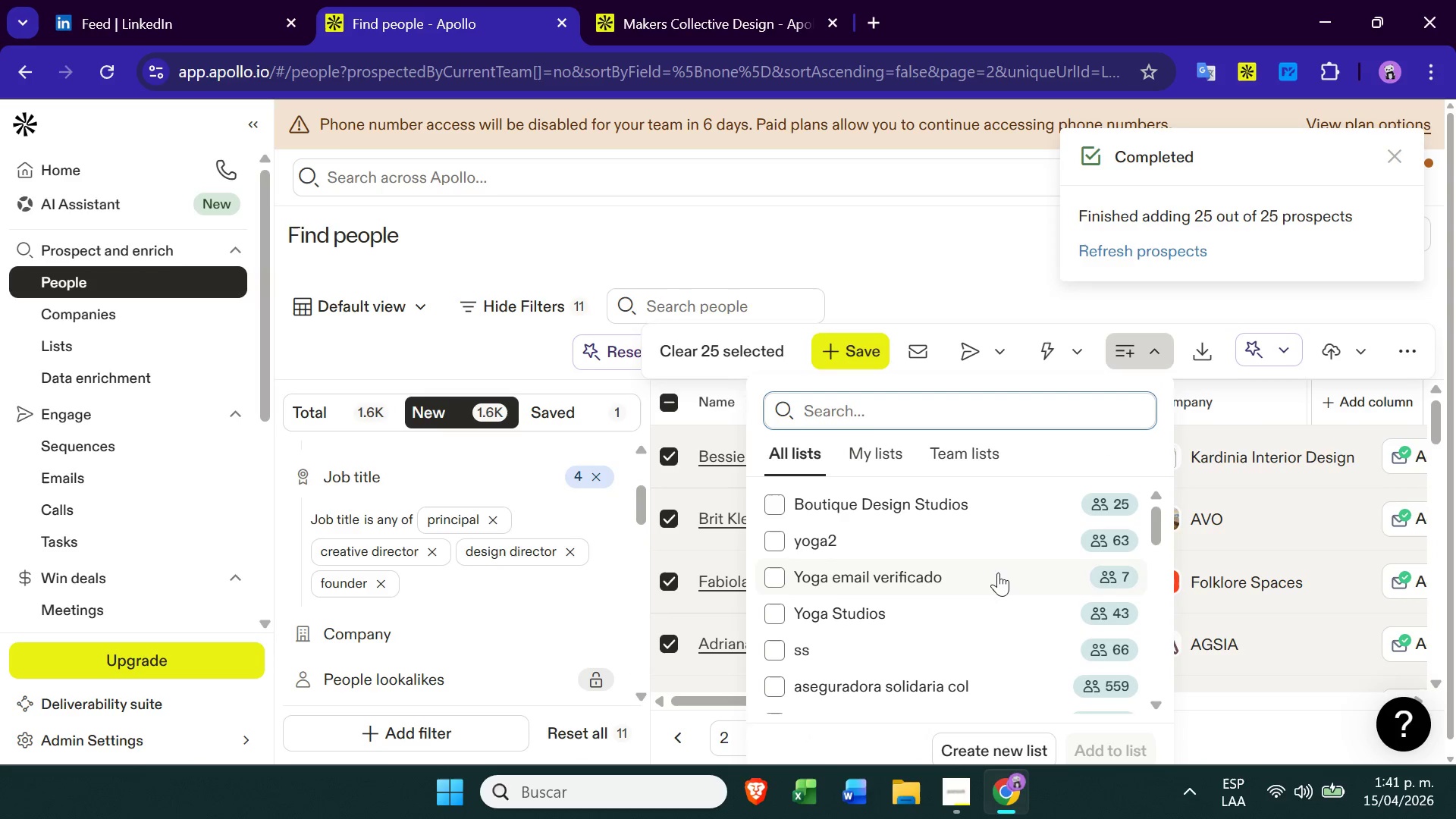 
left_click([991, 509])
 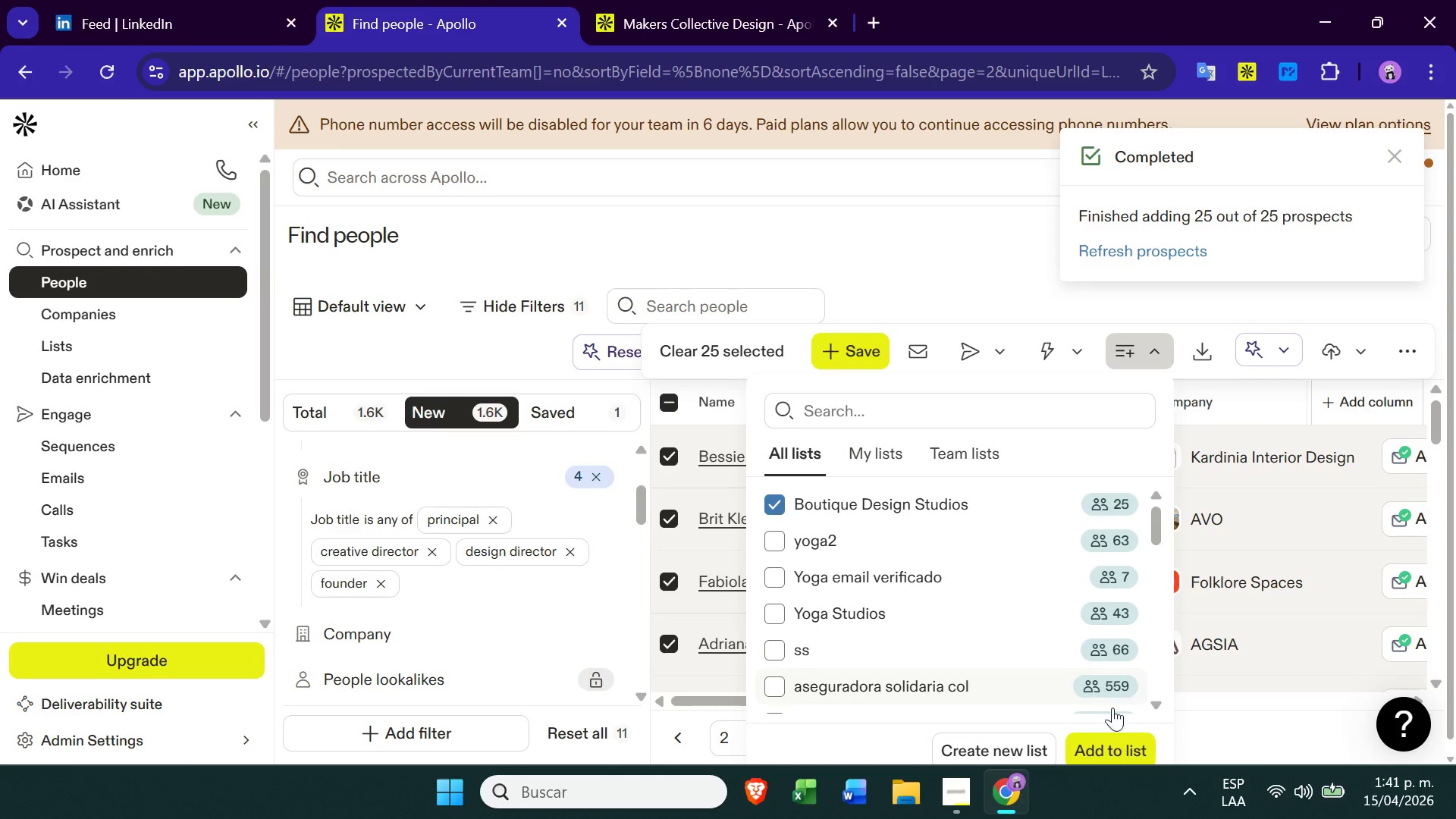 
left_click([1120, 746])
 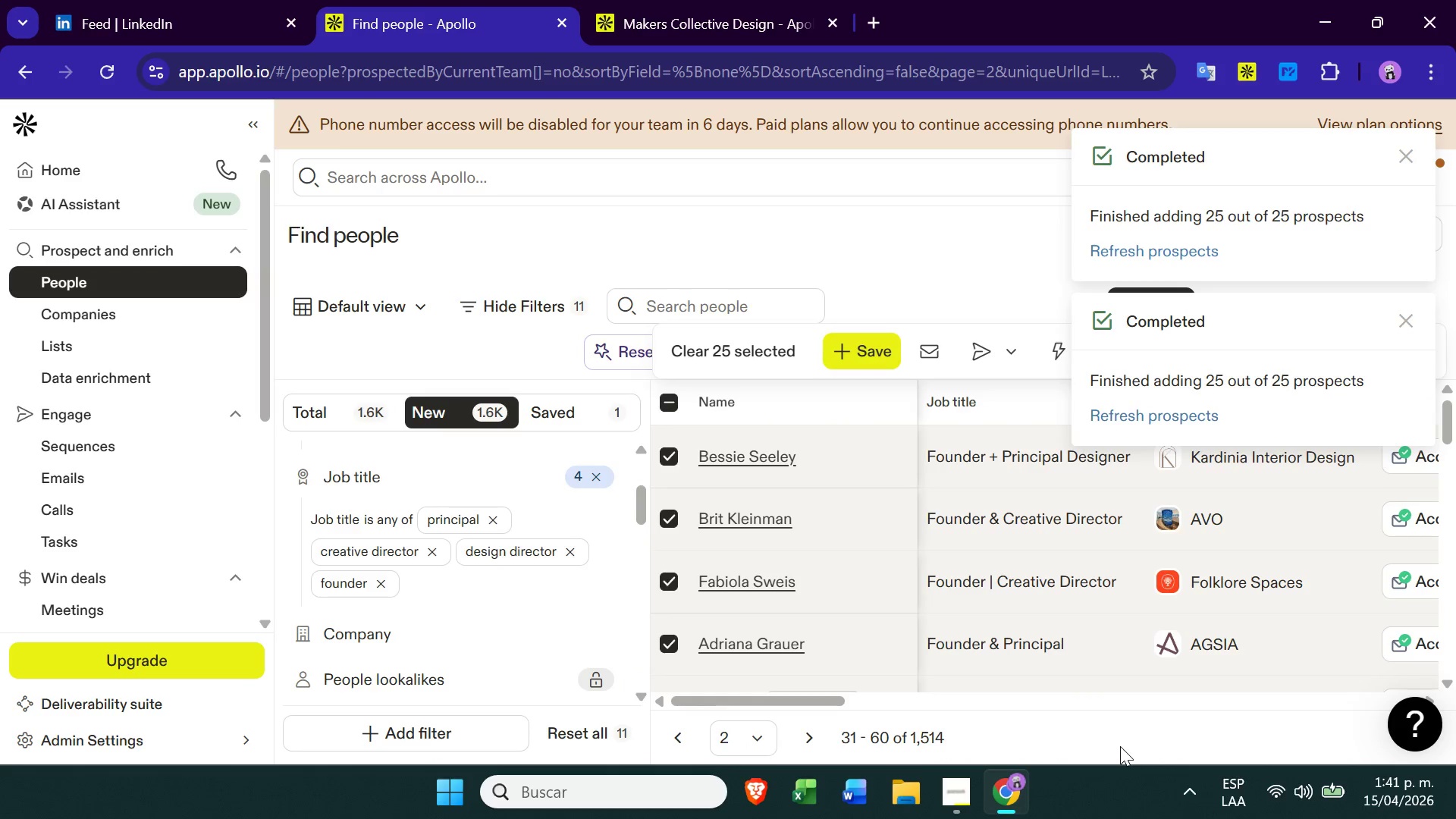 
wait(6.69)
 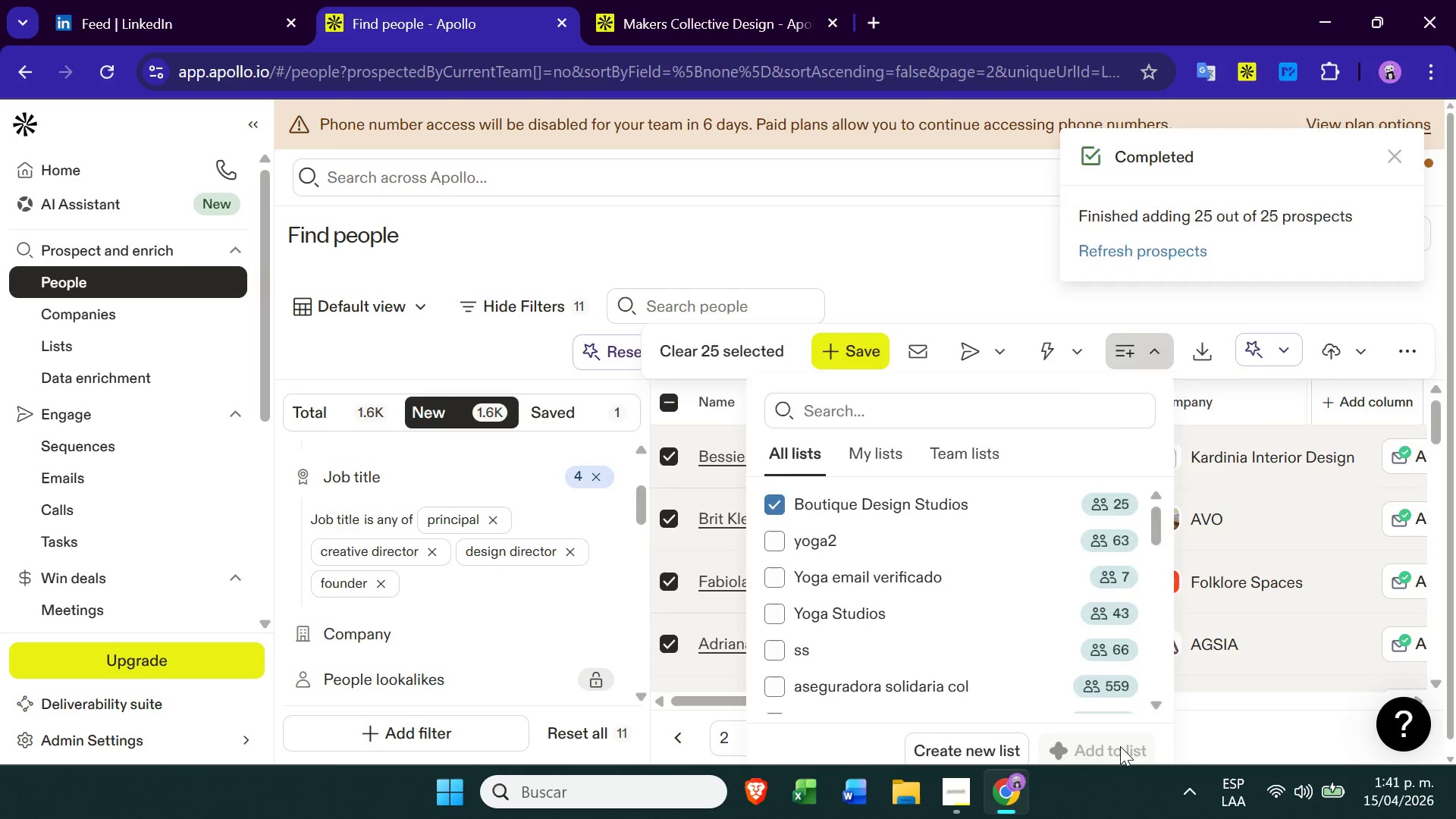 
left_click([765, 741])
 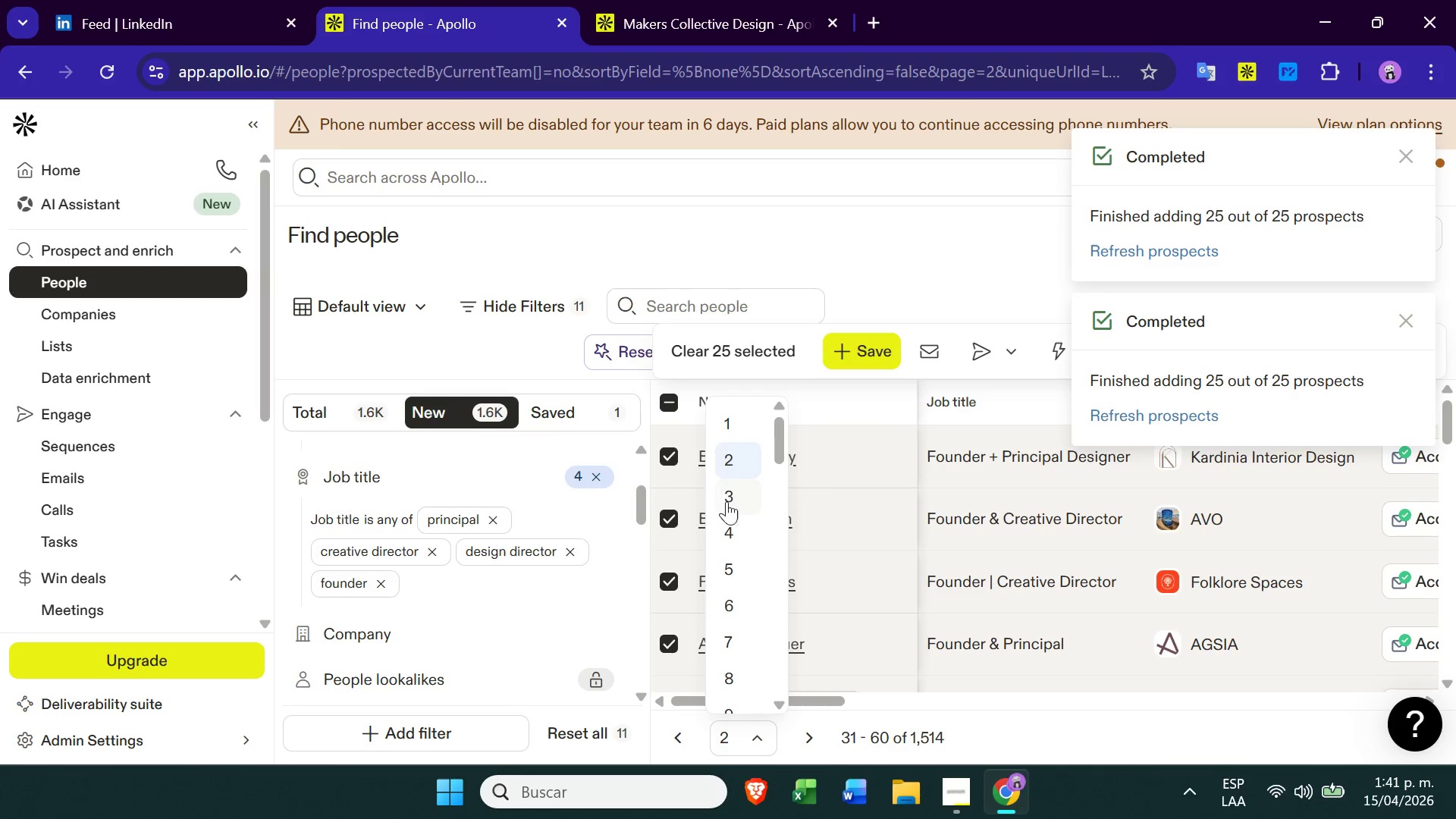 
left_click([733, 497])
 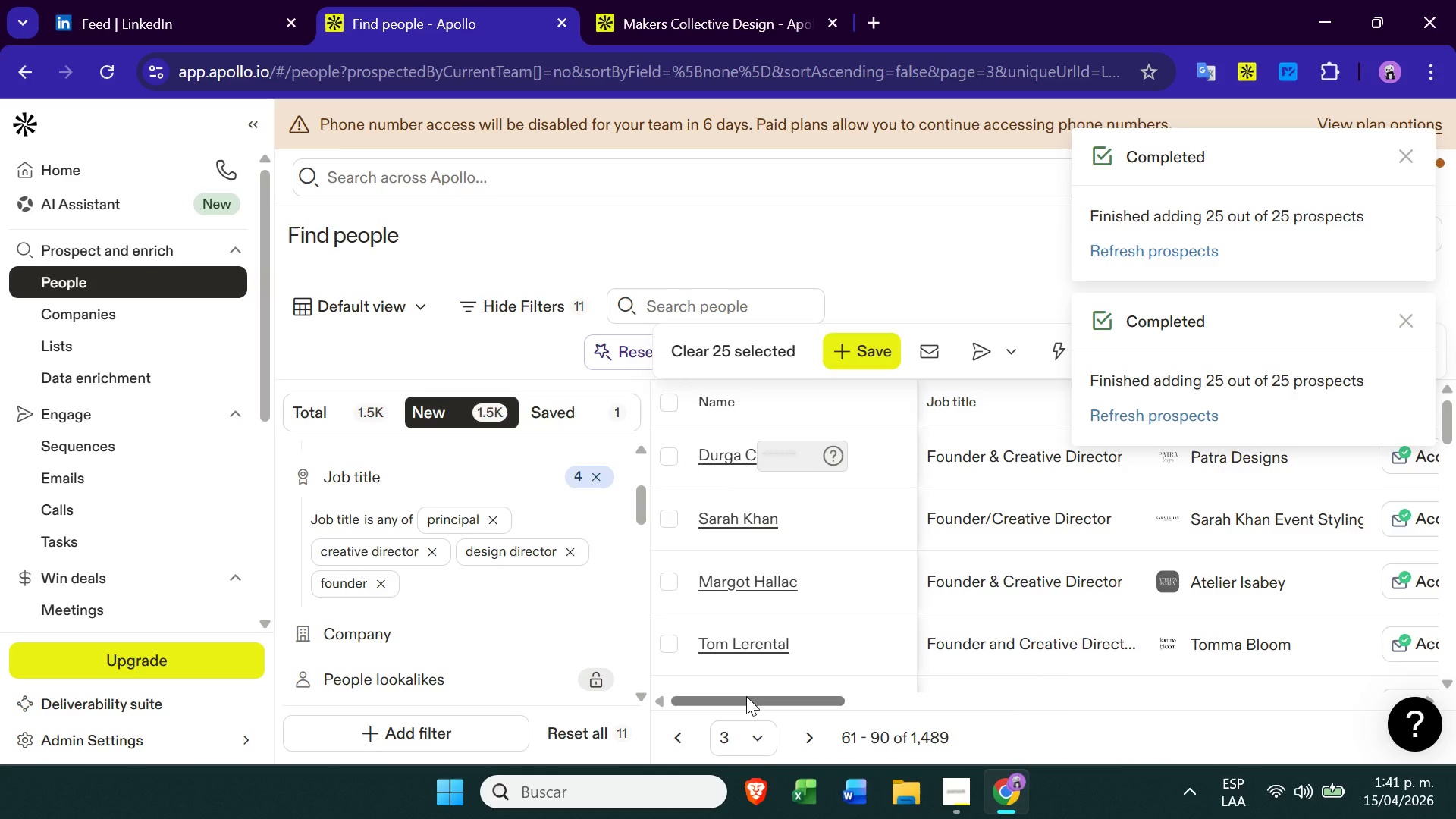 
wait(6.47)
 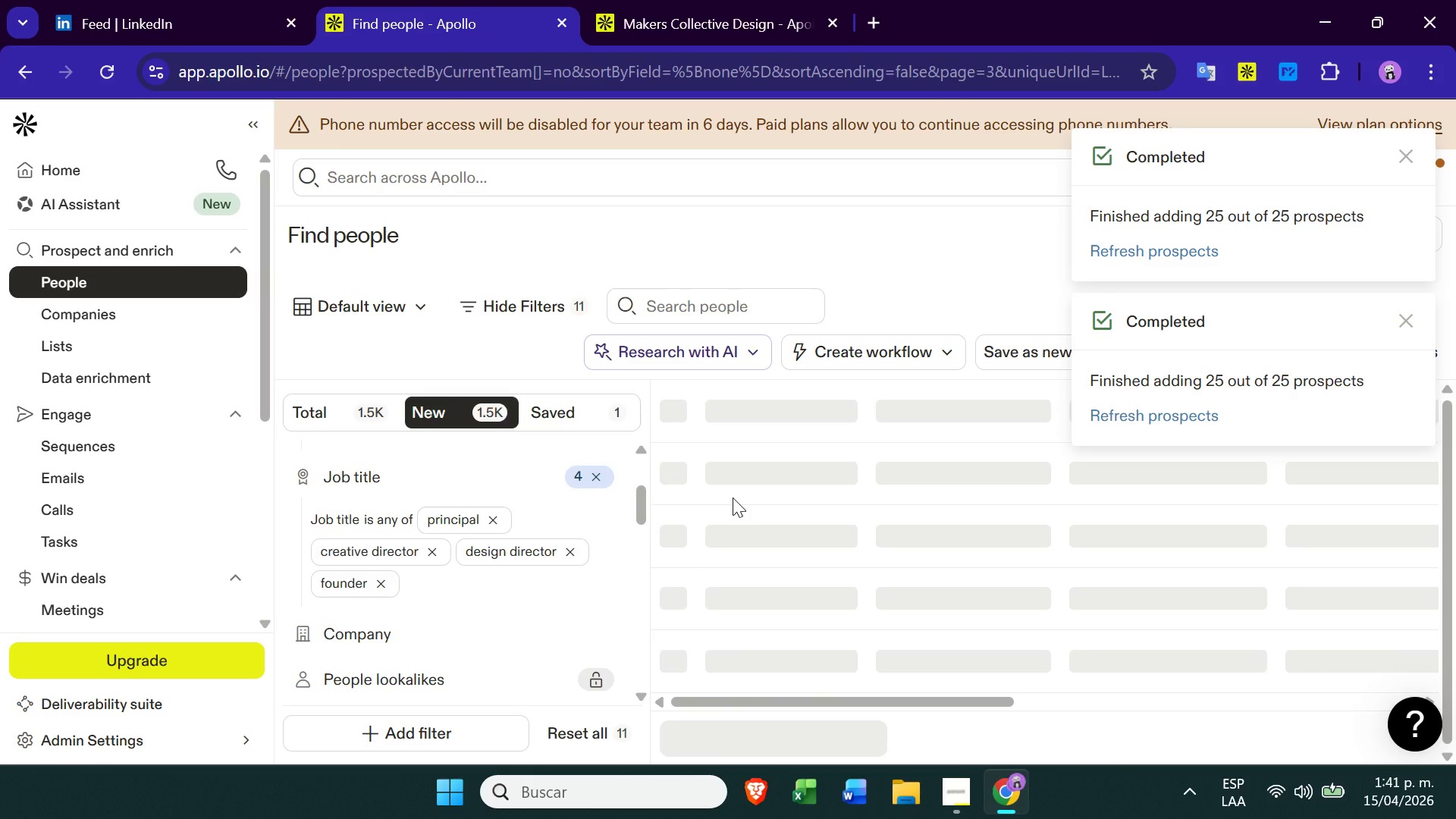 
left_click_drag(start_coordinate=[746, 696], to_coordinate=[676, 714])
 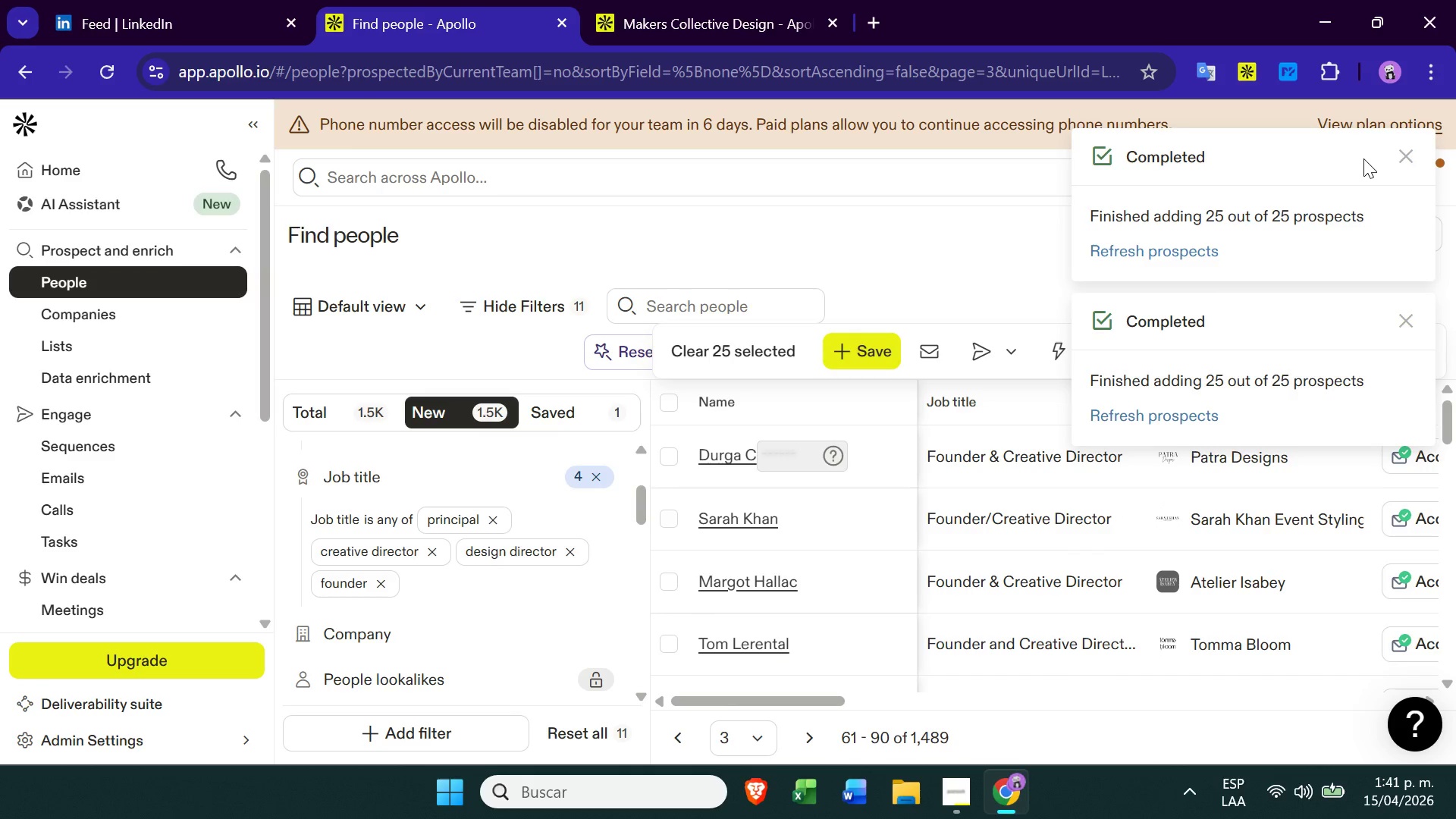 
left_click([1406, 161])
 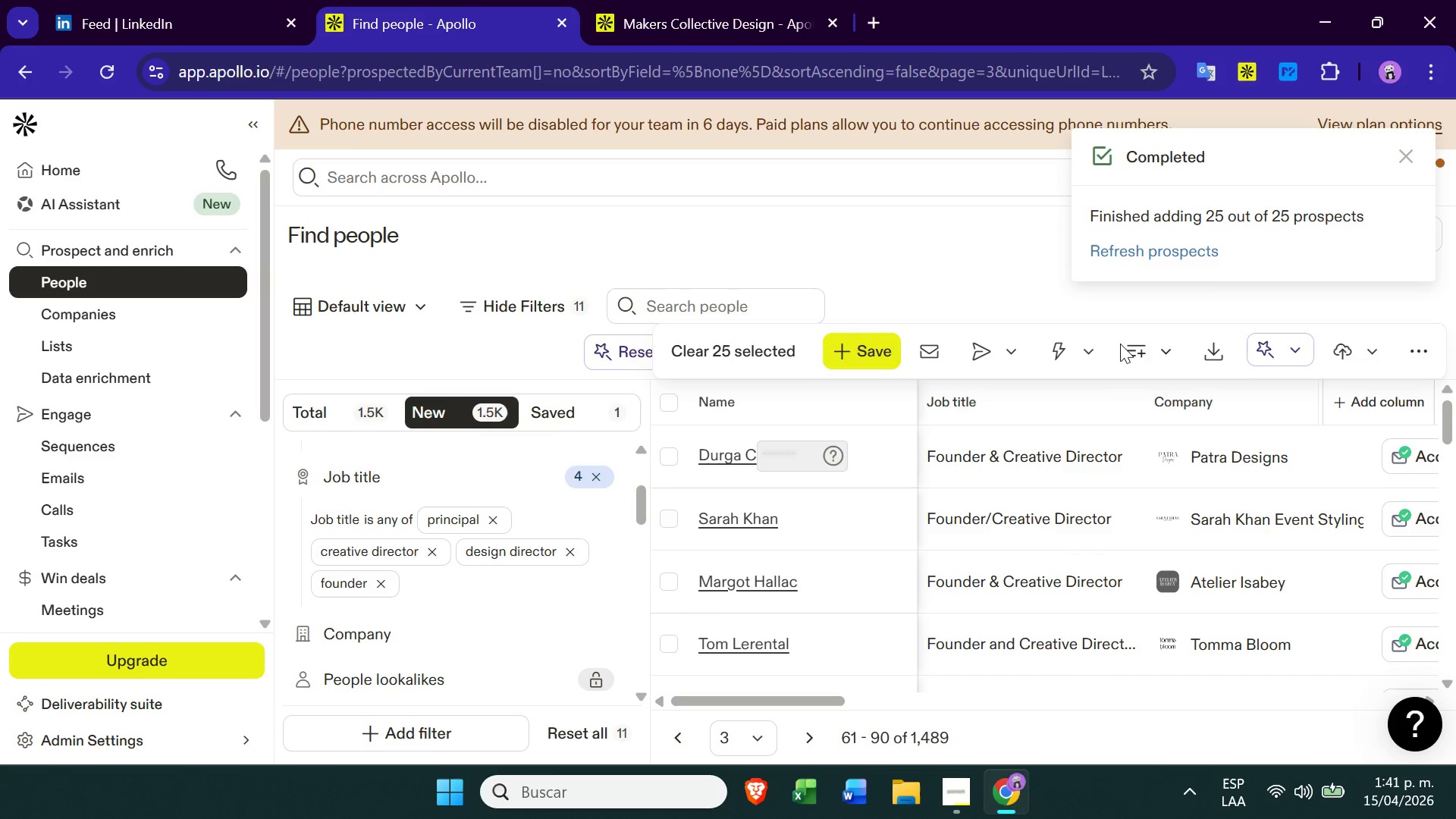 
left_click([1151, 349])
 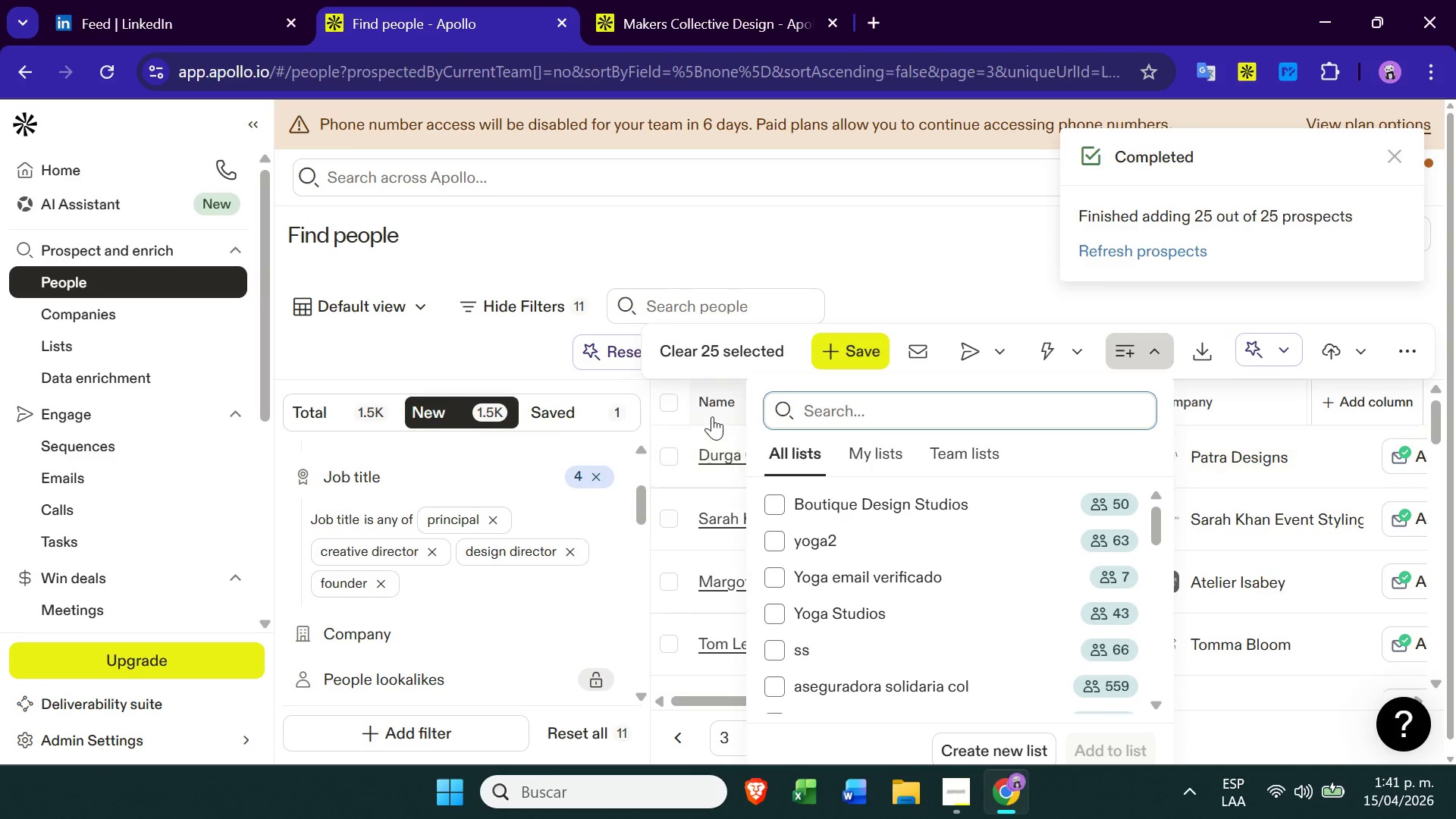 
left_click([667, 403])
 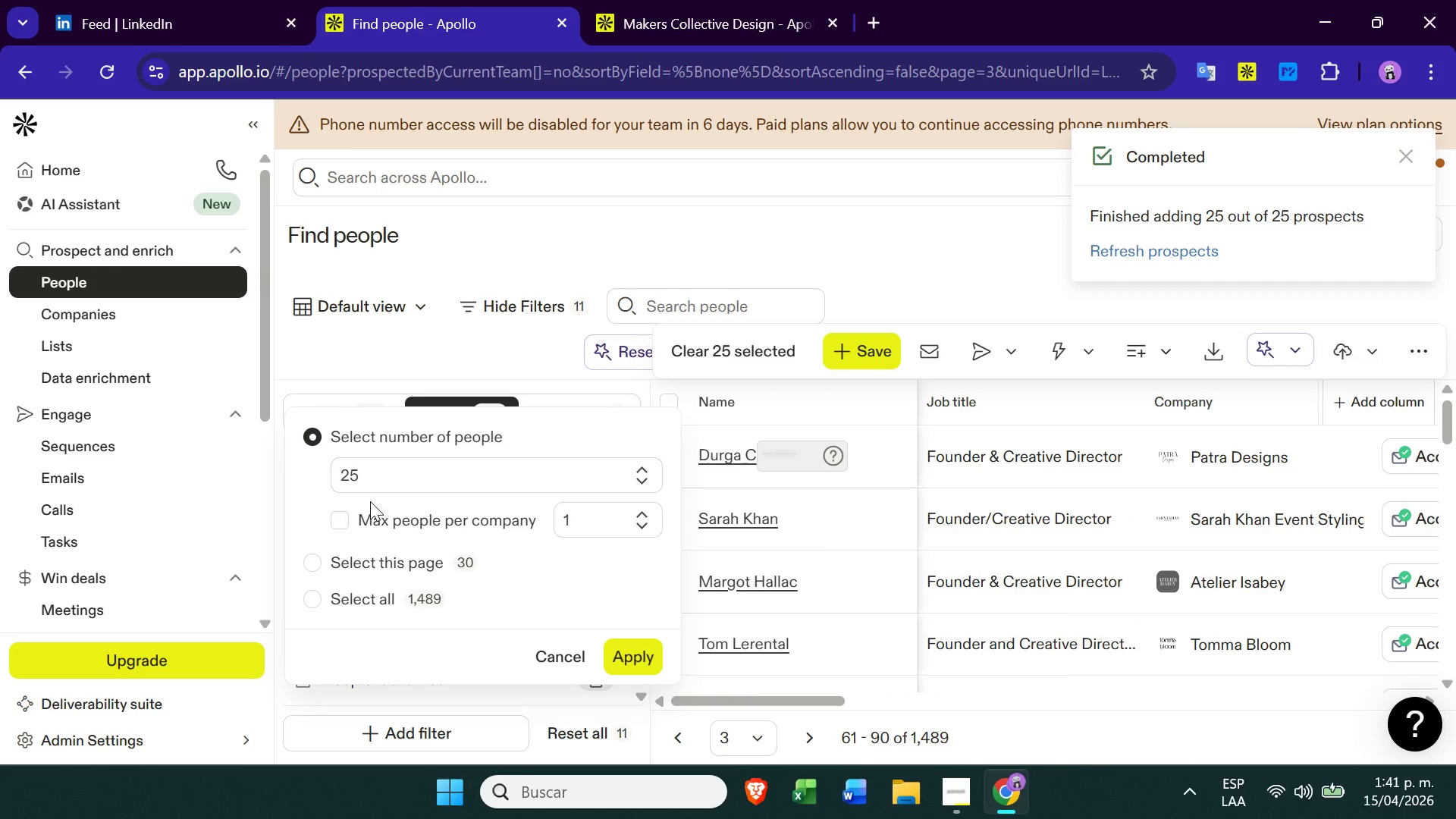 
left_click([334, 521])
 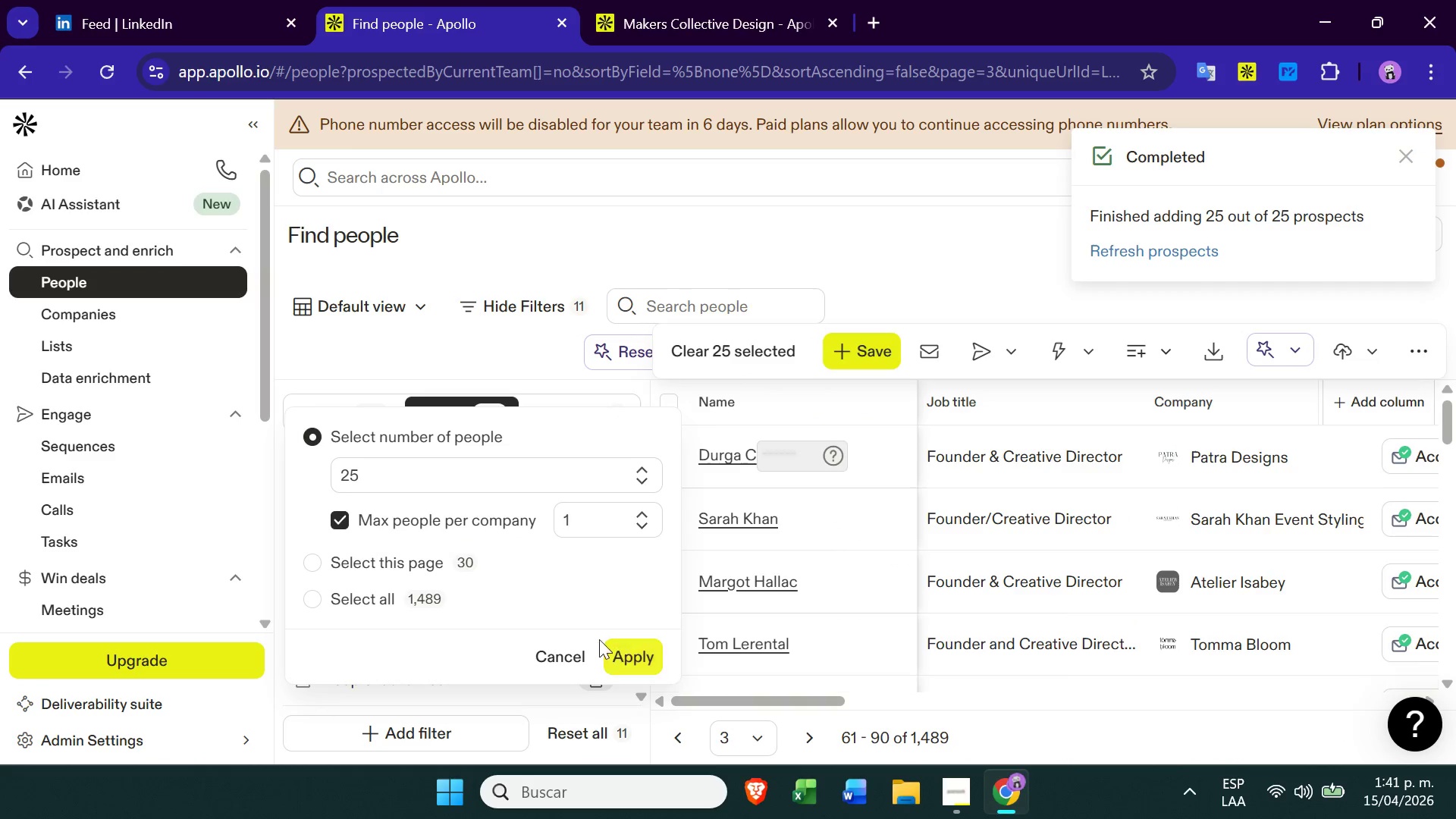 
left_click([615, 653])
 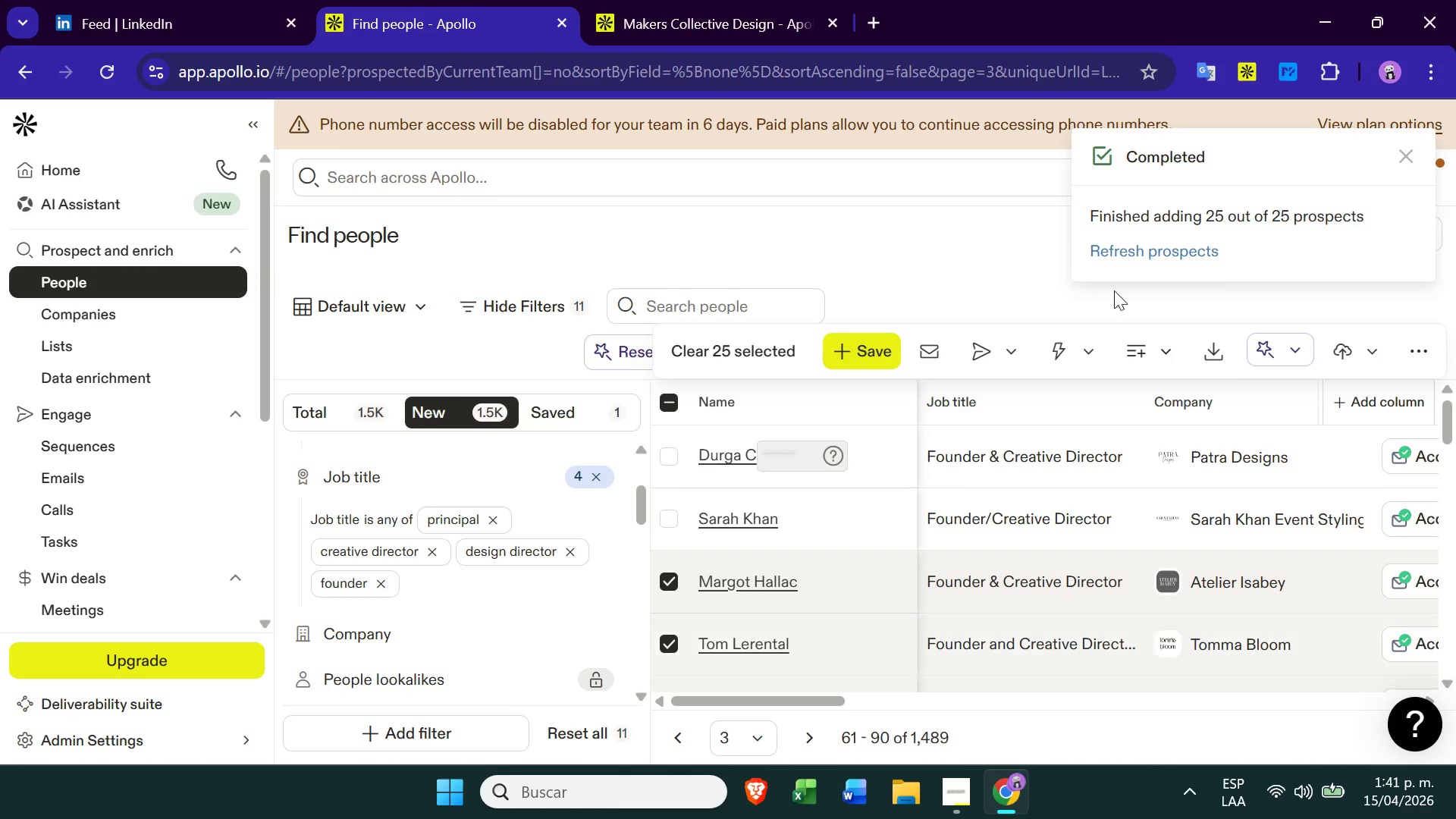 
left_click([1157, 355])
 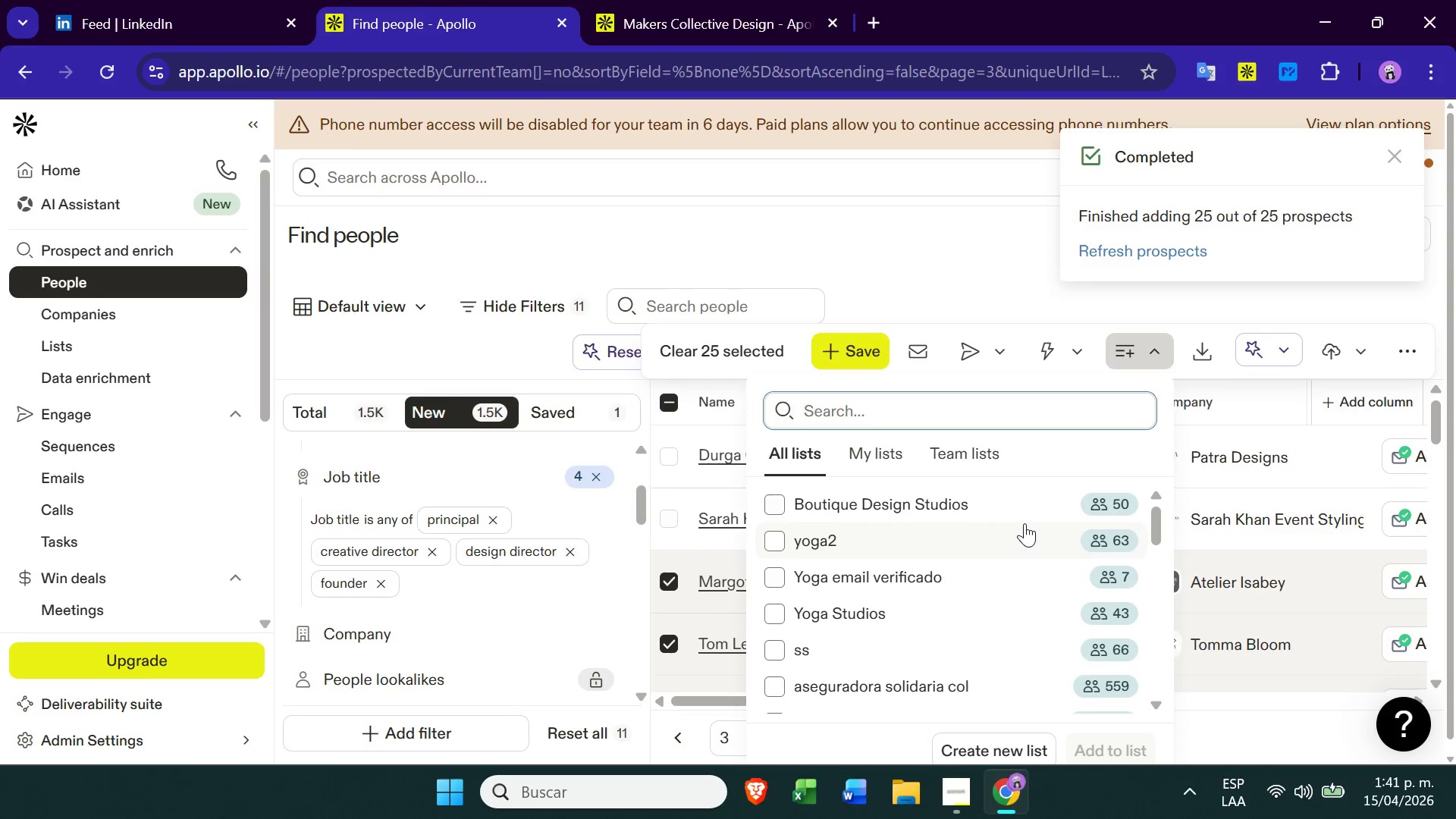 
left_click([1021, 510])
 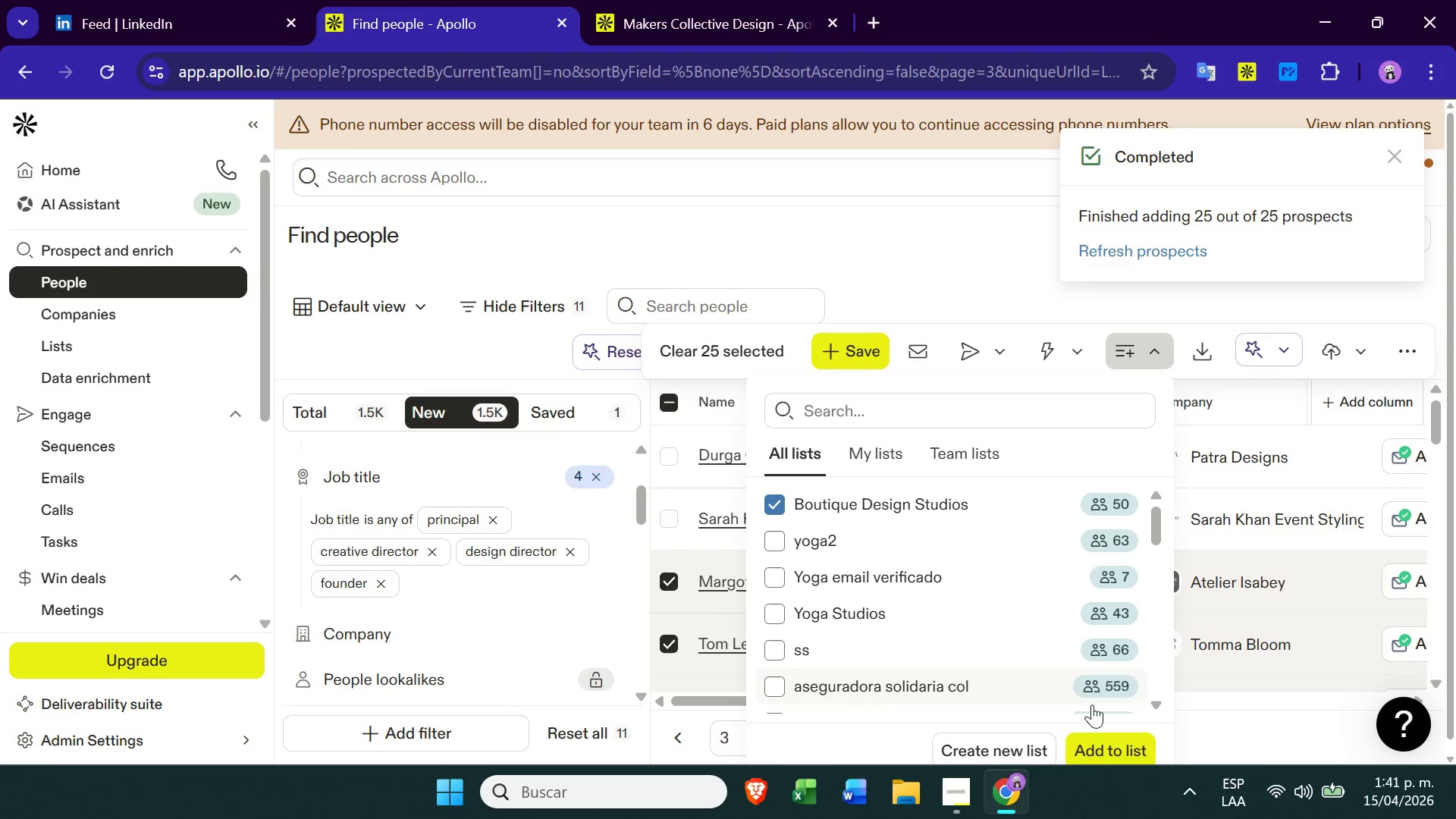 
left_click([1097, 745])
 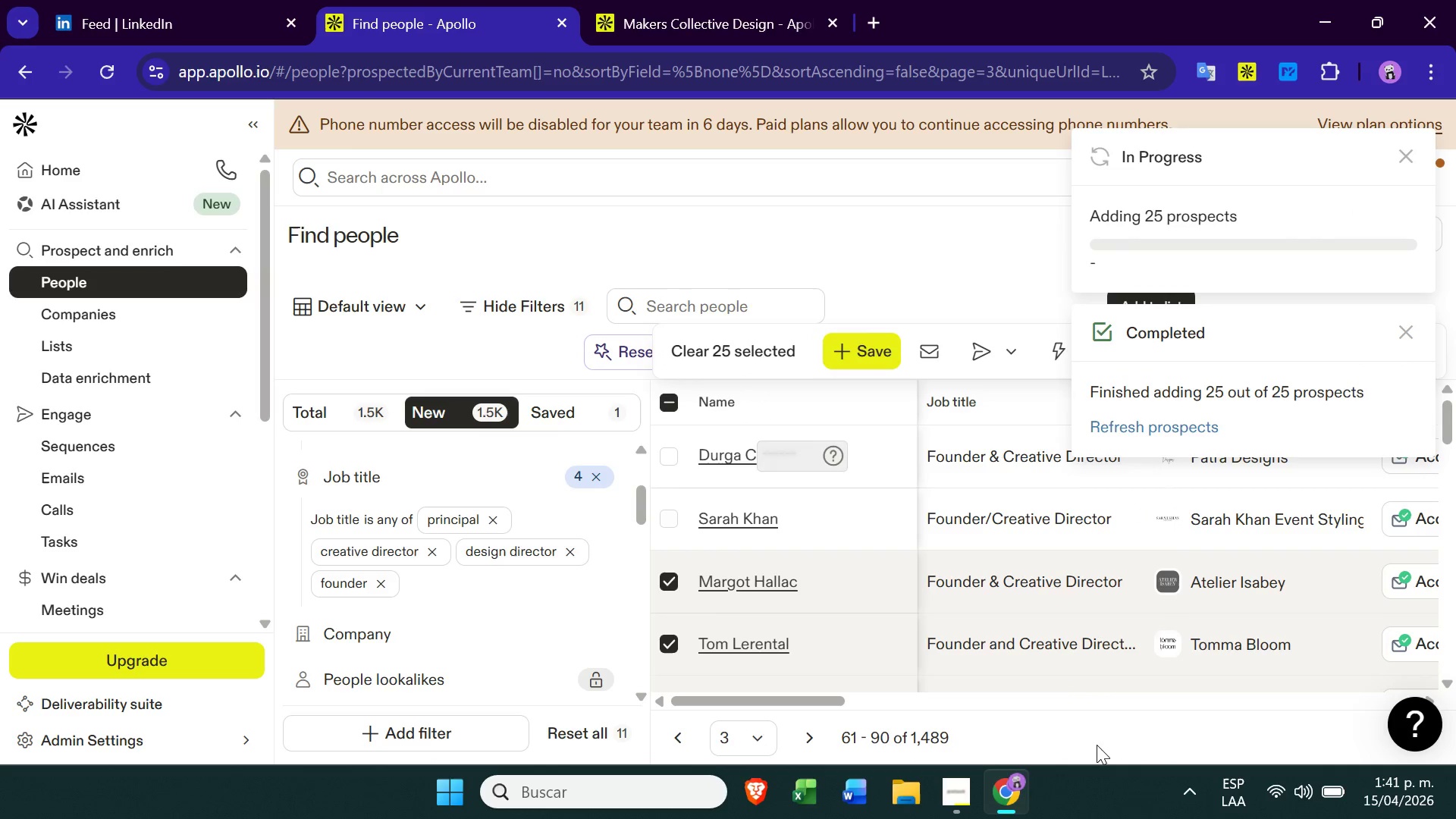 
left_click([761, 761])
 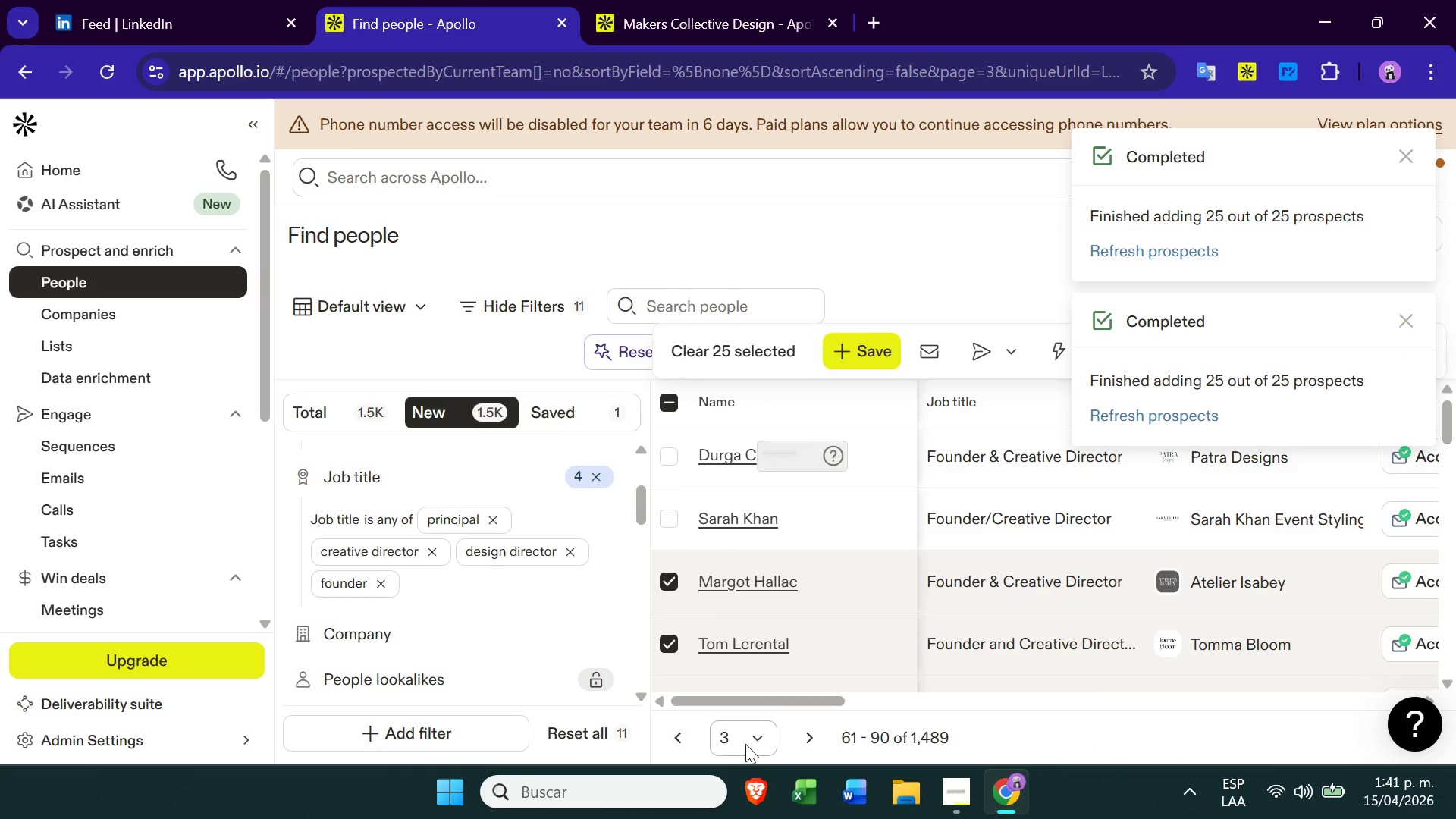 
left_click([744, 744])
 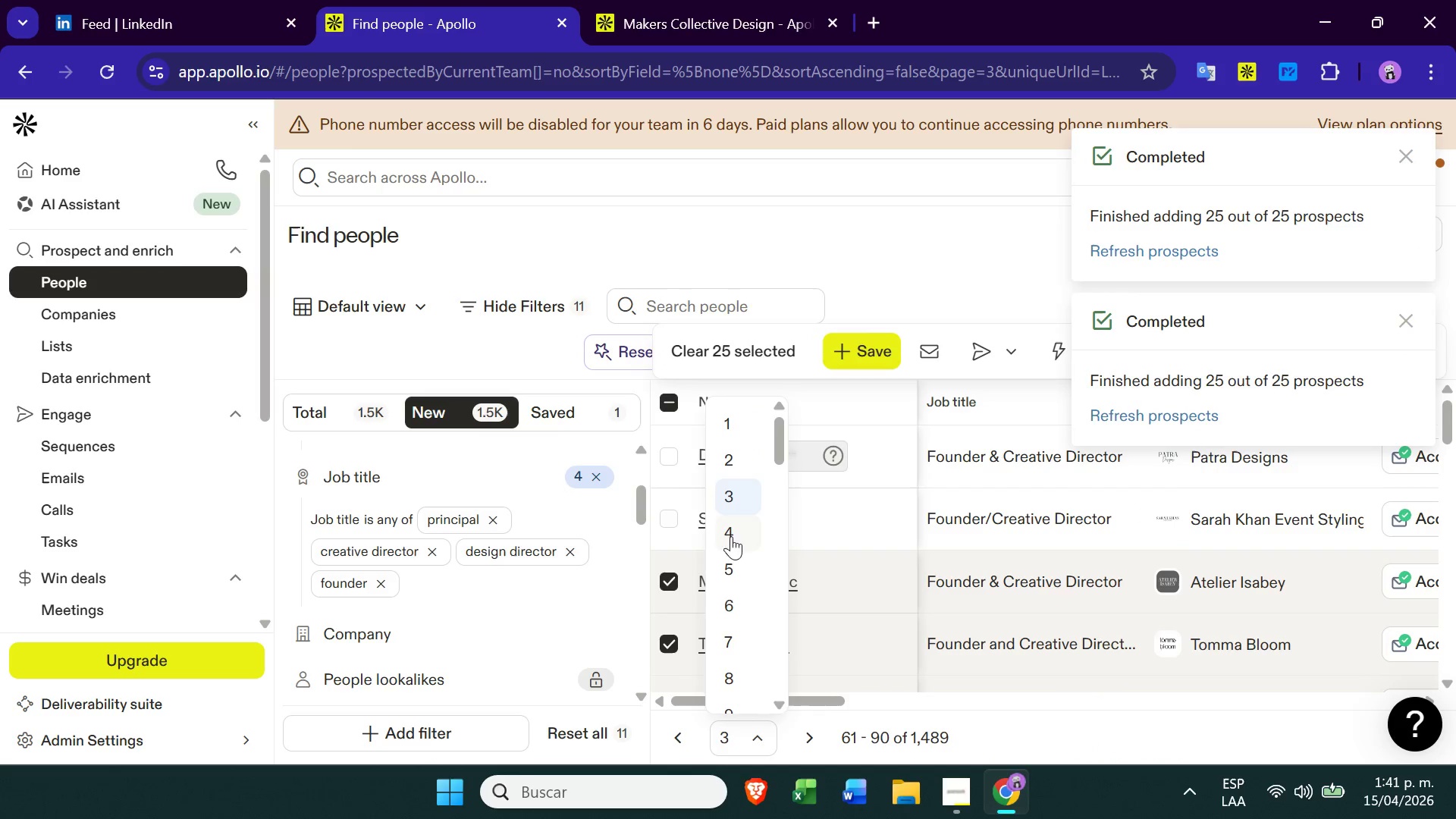 
left_click([736, 533])
 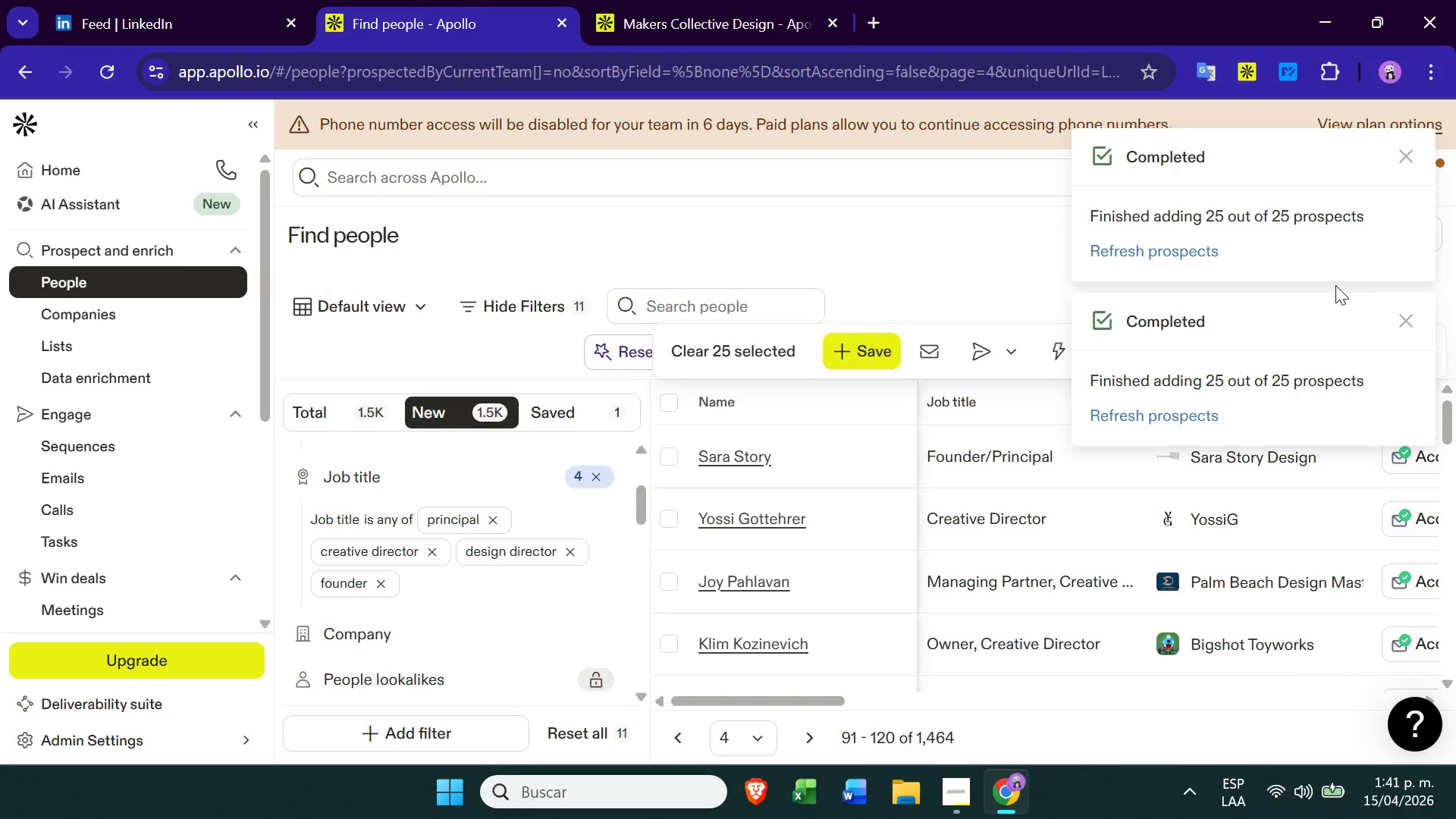 
left_click([673, 400])
 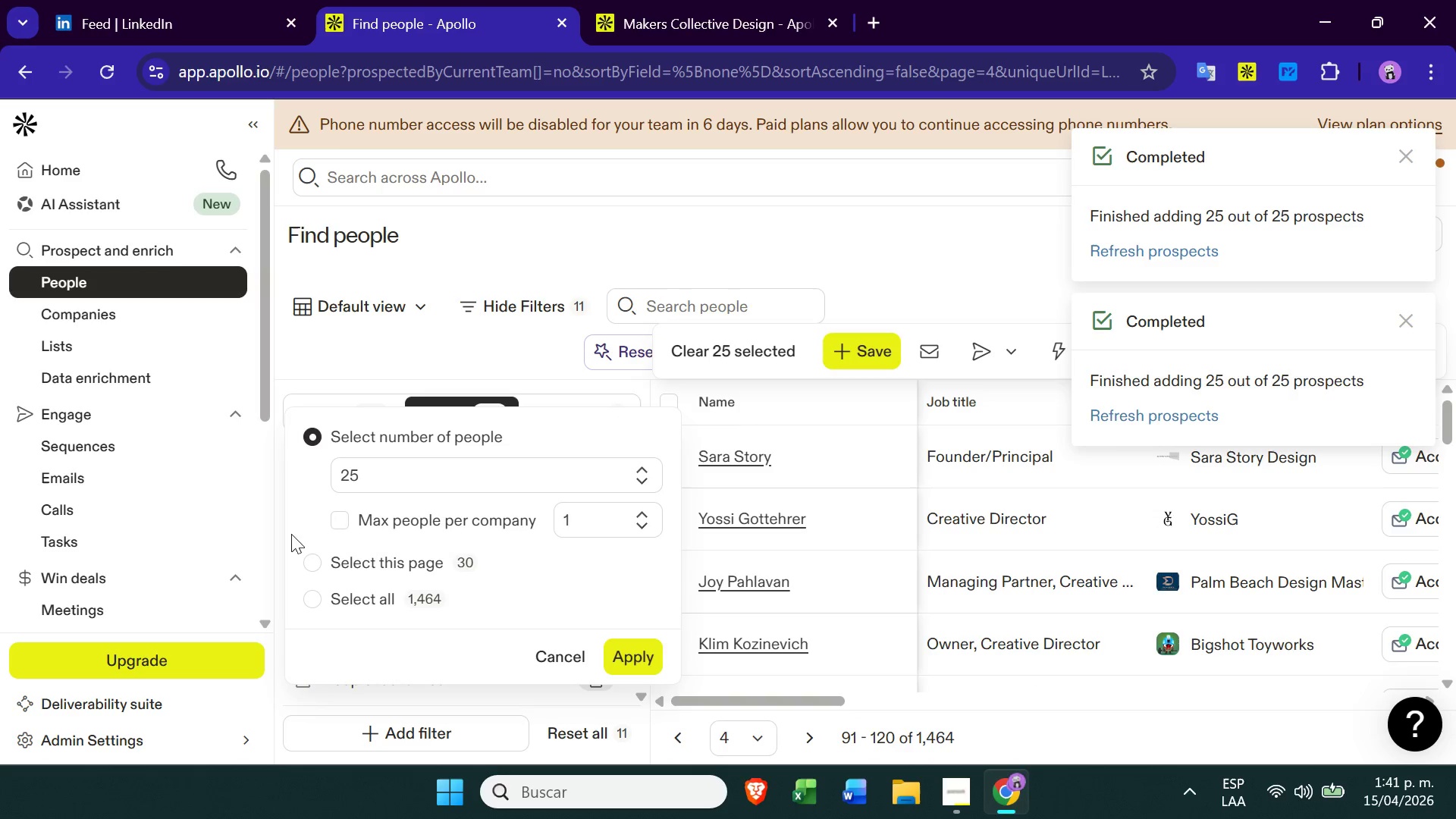 
left_click([342, 528])
 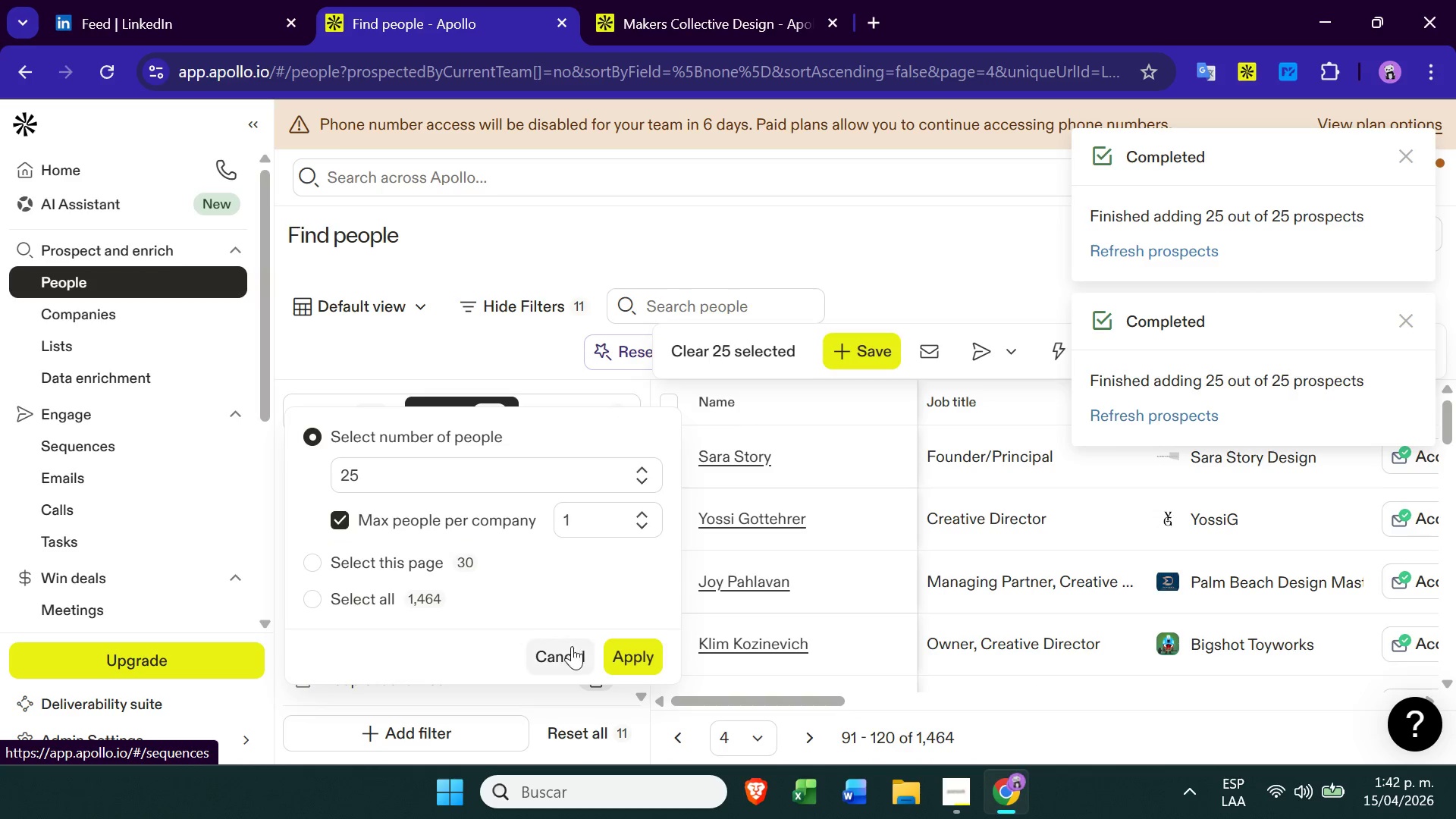 
left_click([627, 645])
 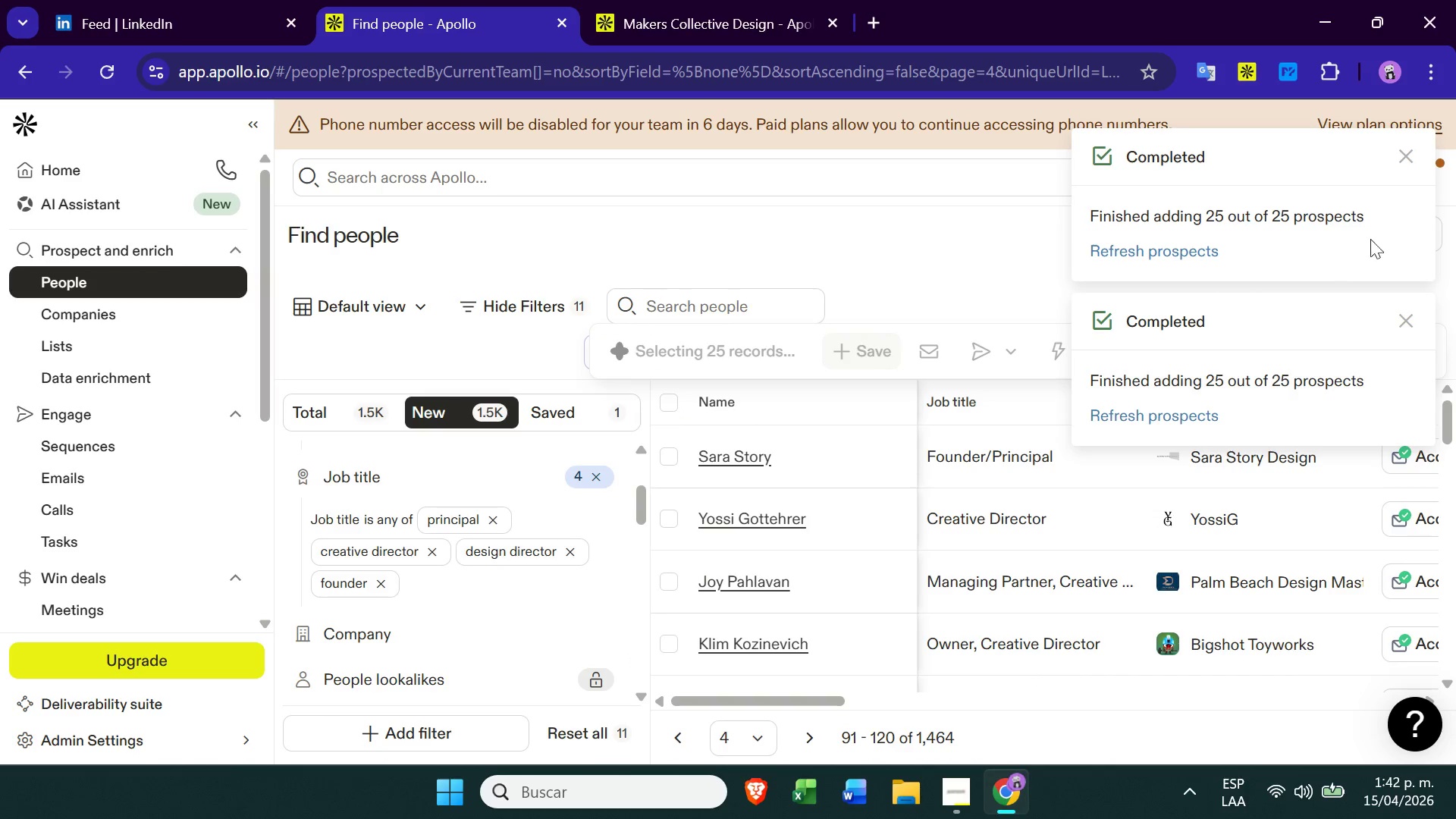 
left_click([1409, 157])
 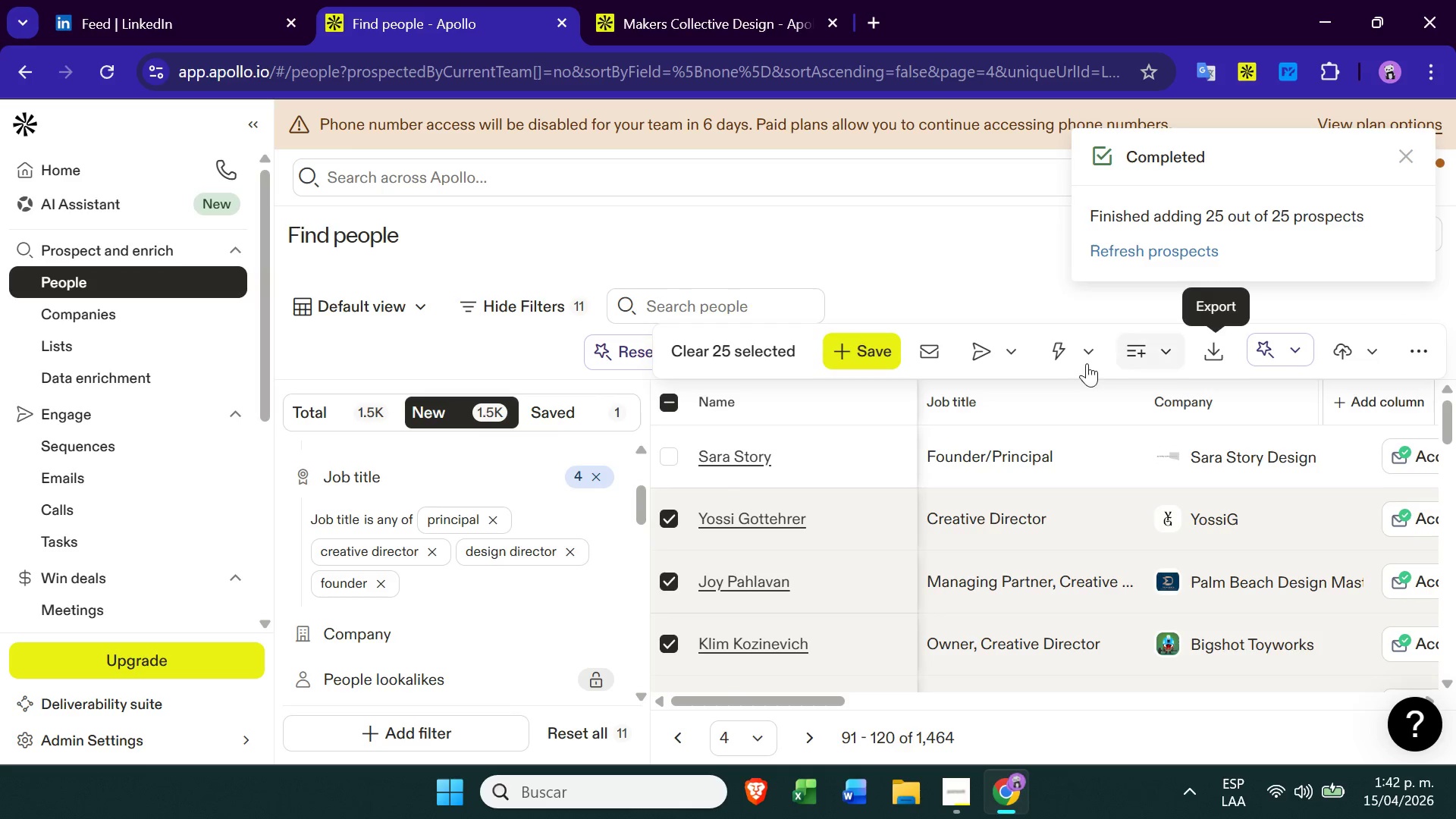 
left_click([1170, 351])
 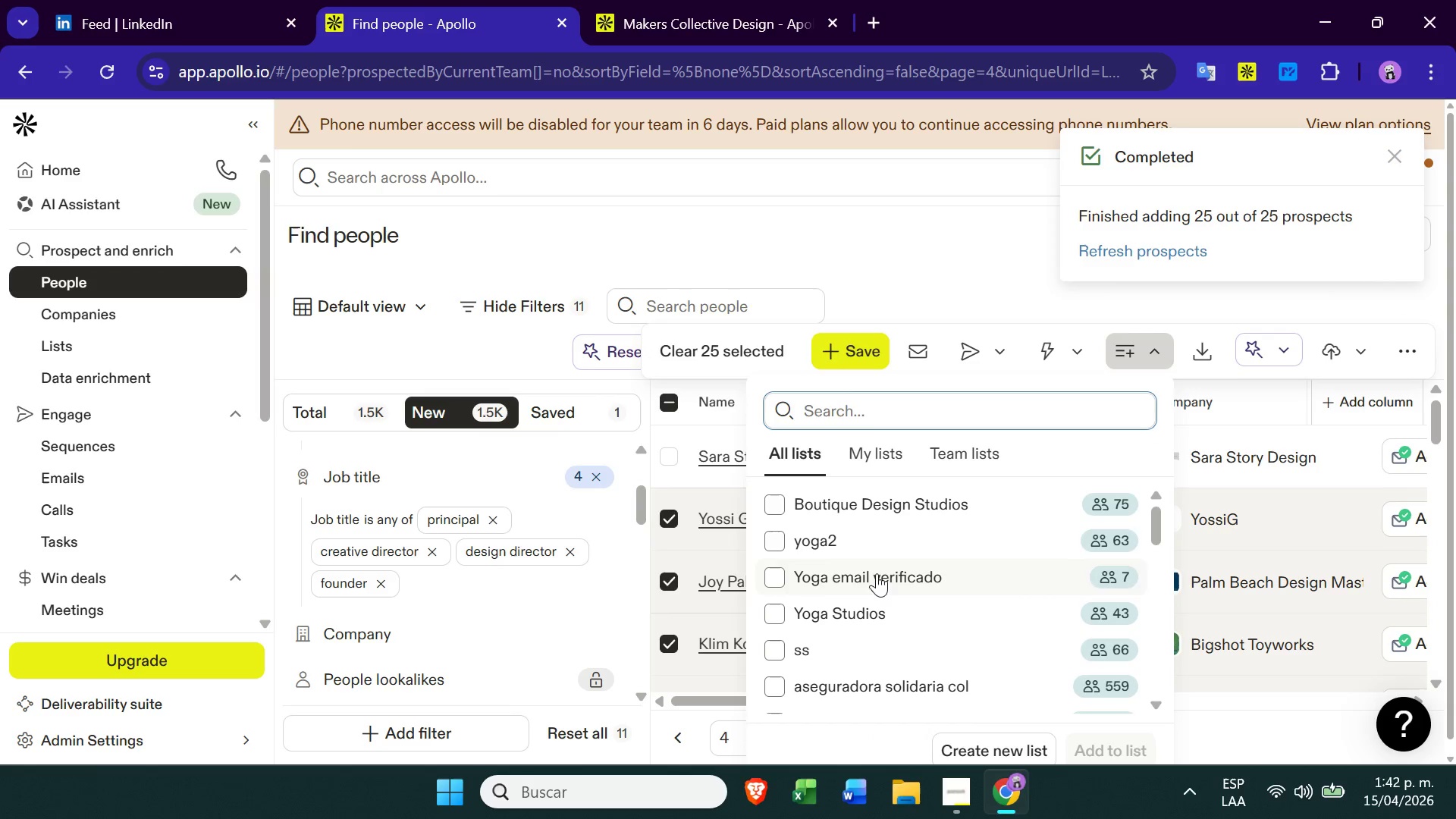 
left_click([811, 494])
 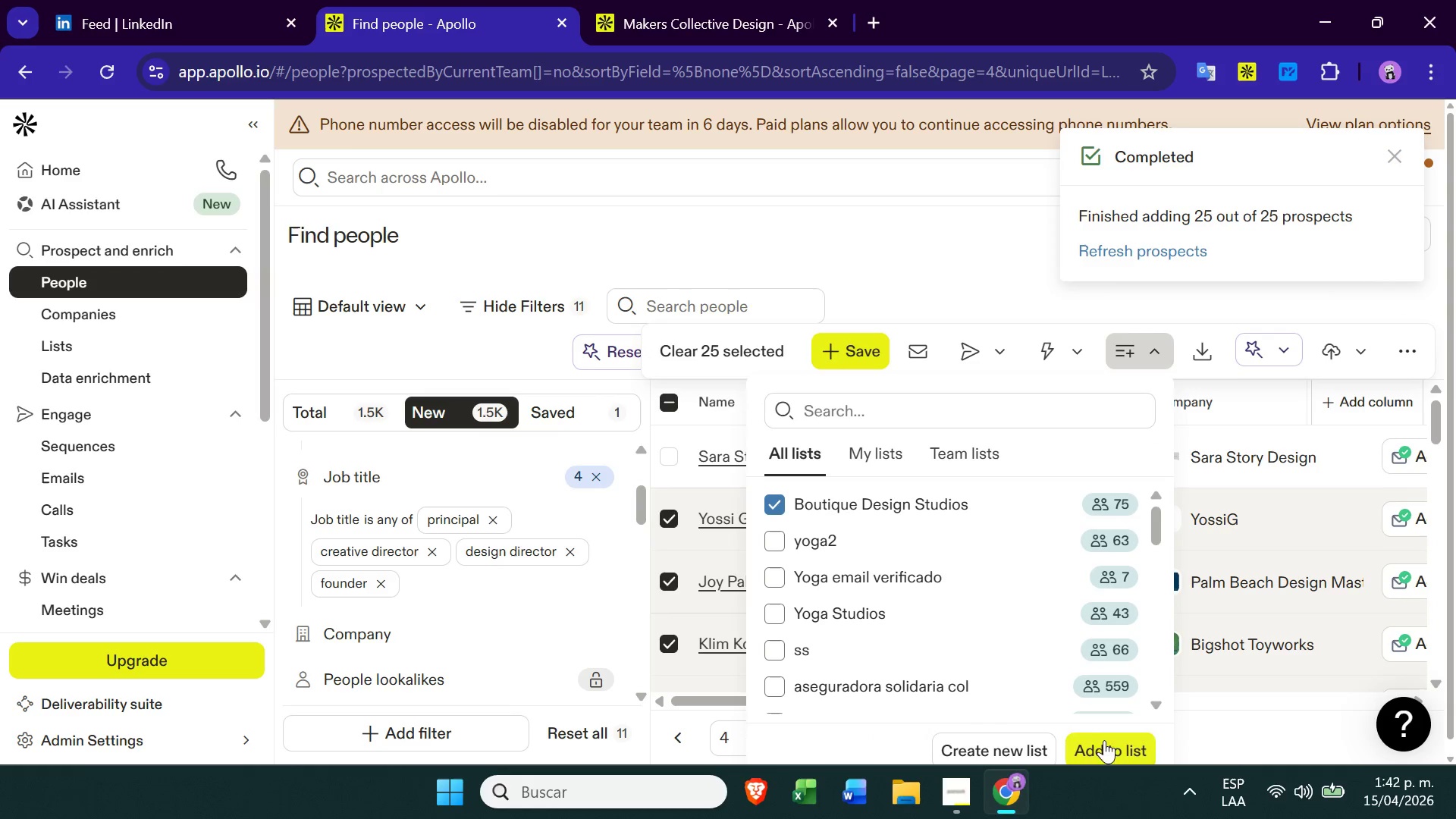 
left_click([1097, 739])
 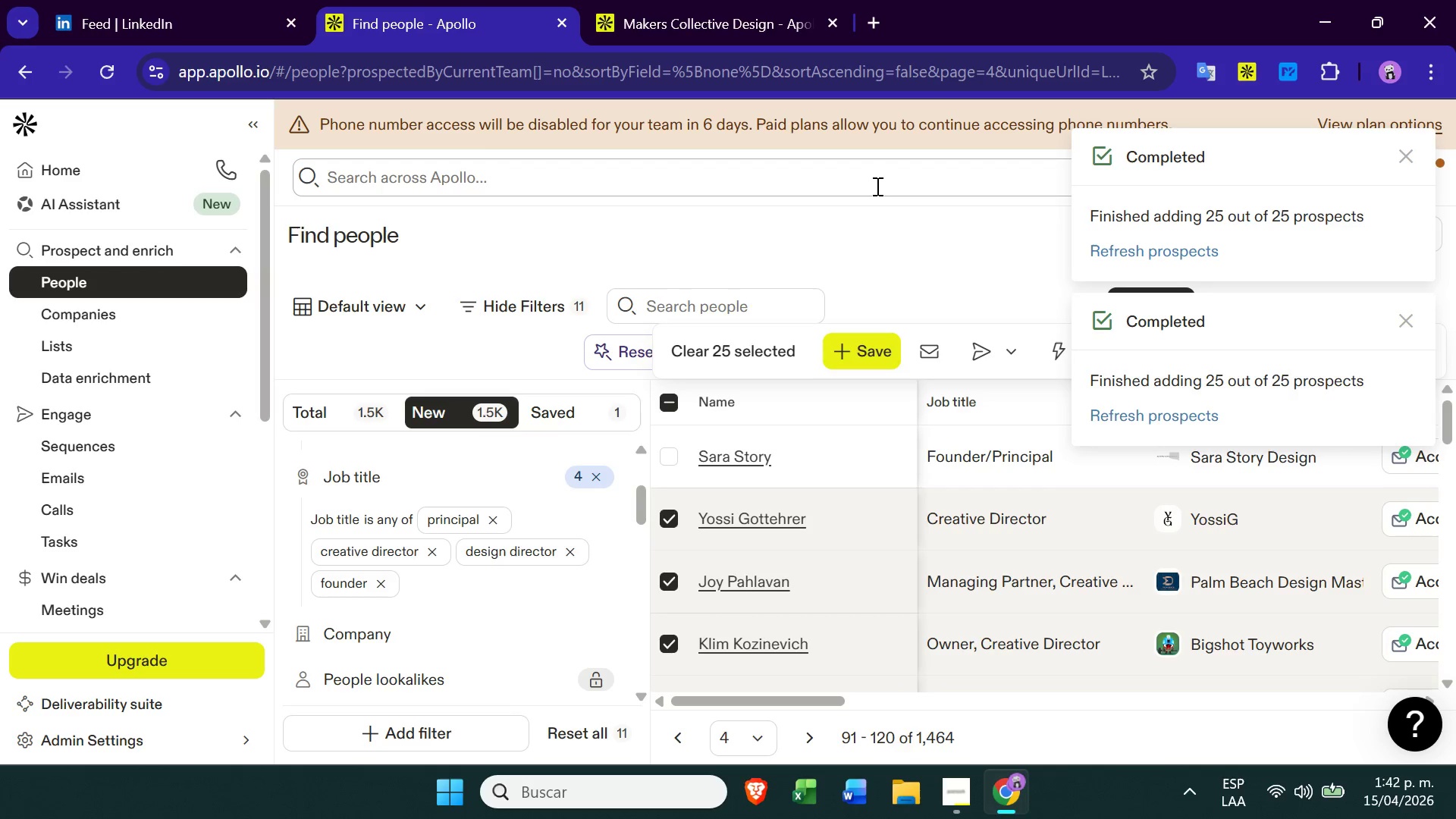 
wait(36.58)
 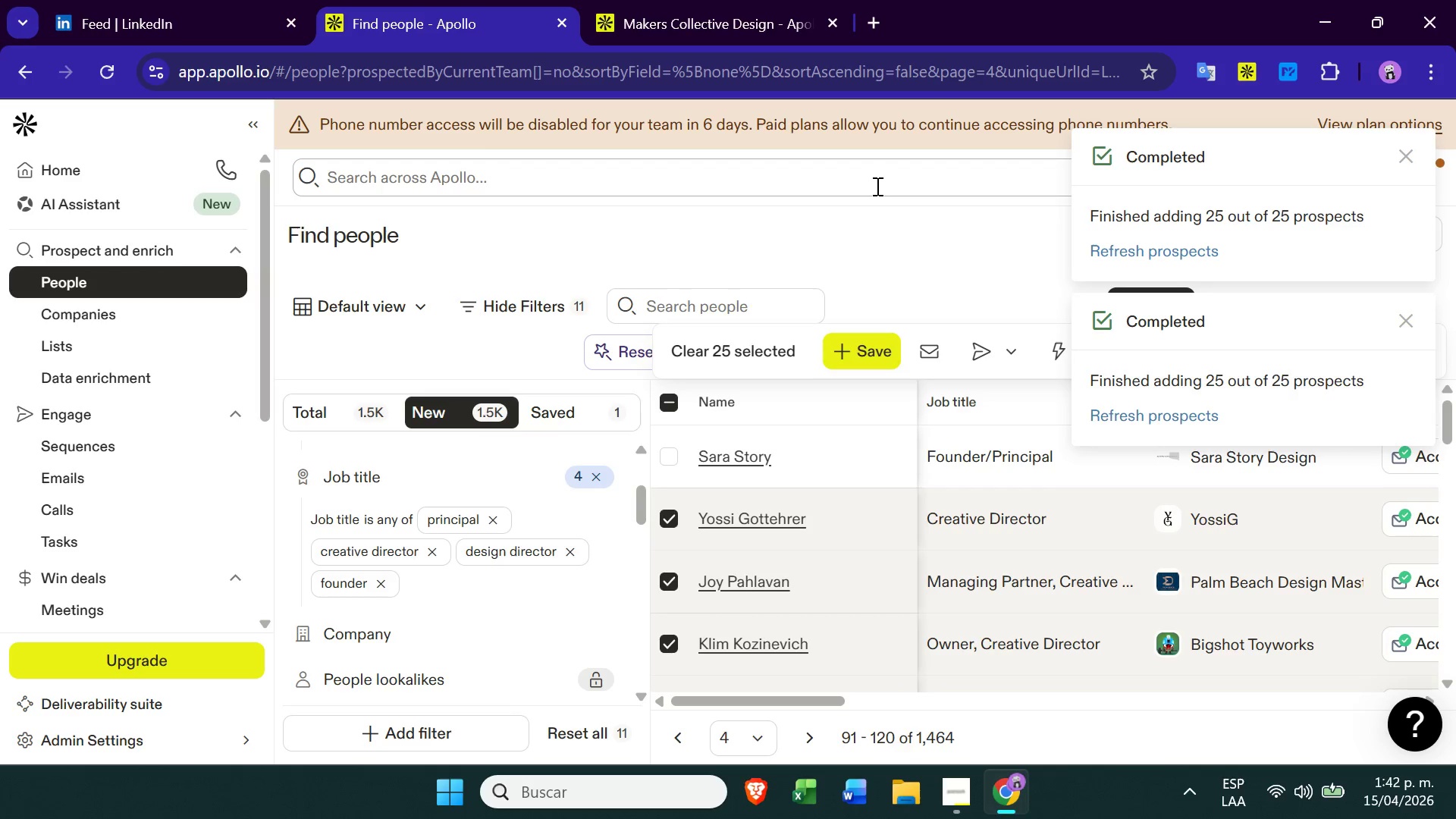 
left_click([758, 742])
 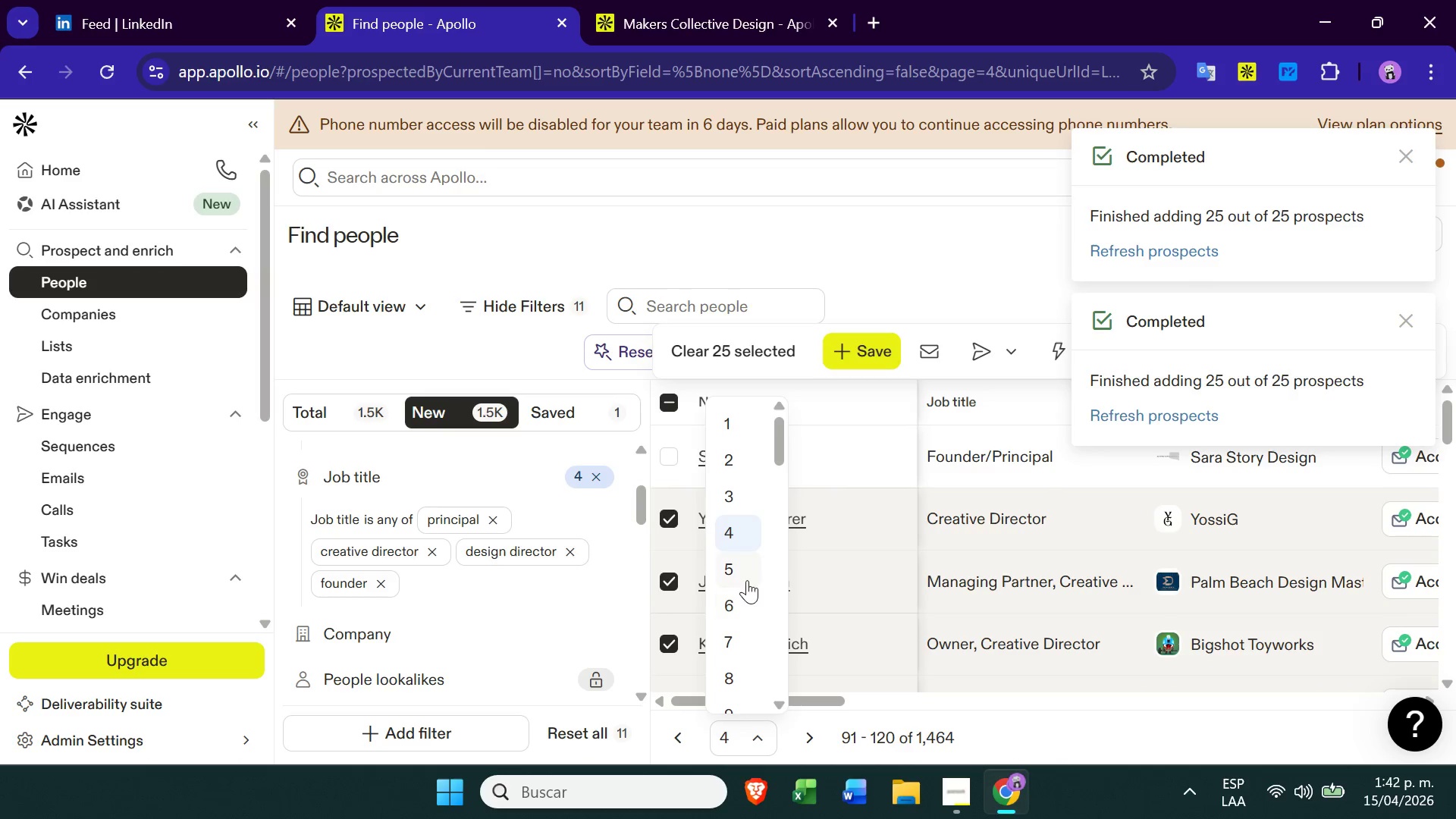 
left_click([748, 578])
 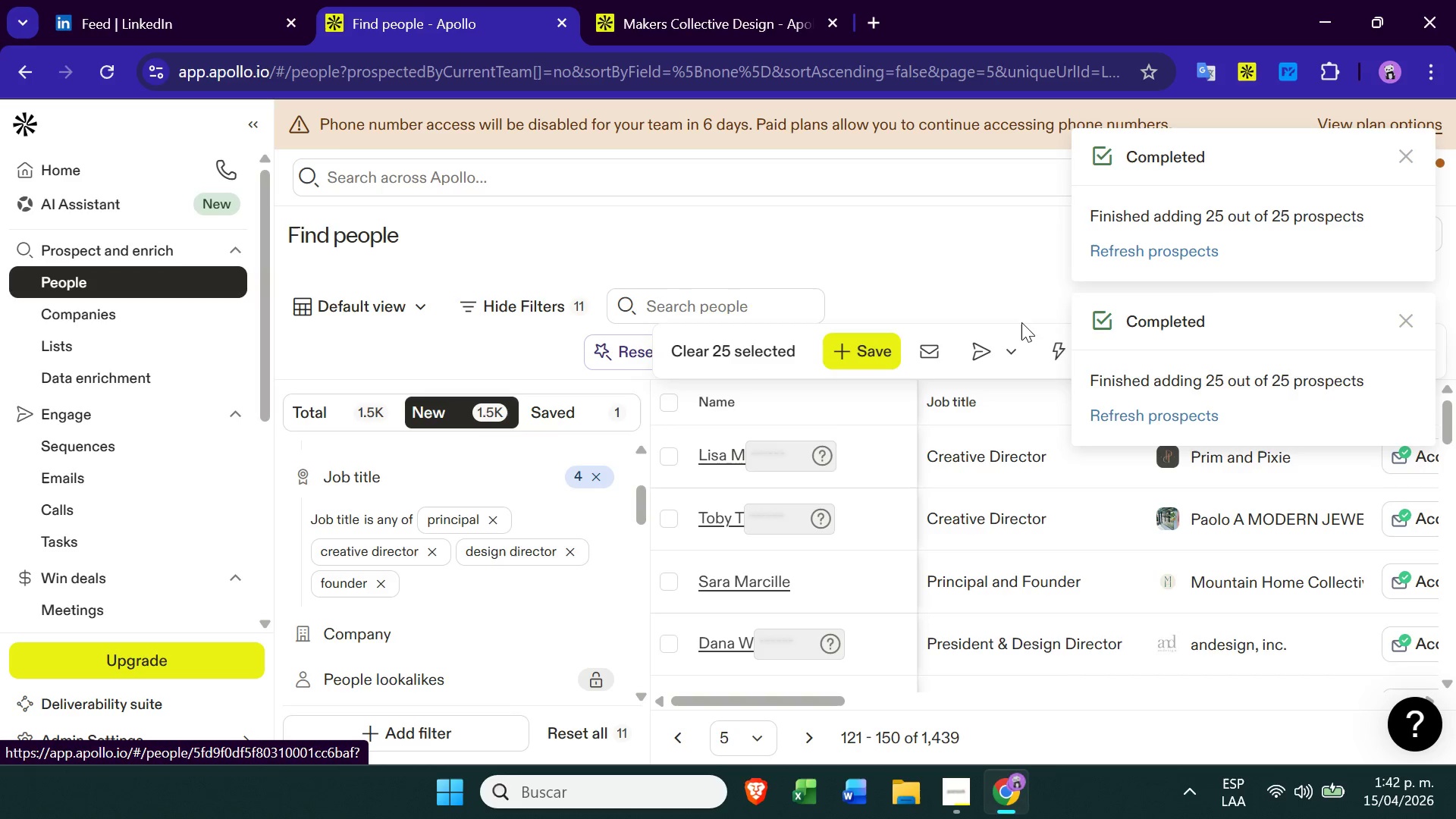 
left_click([673, 408])
 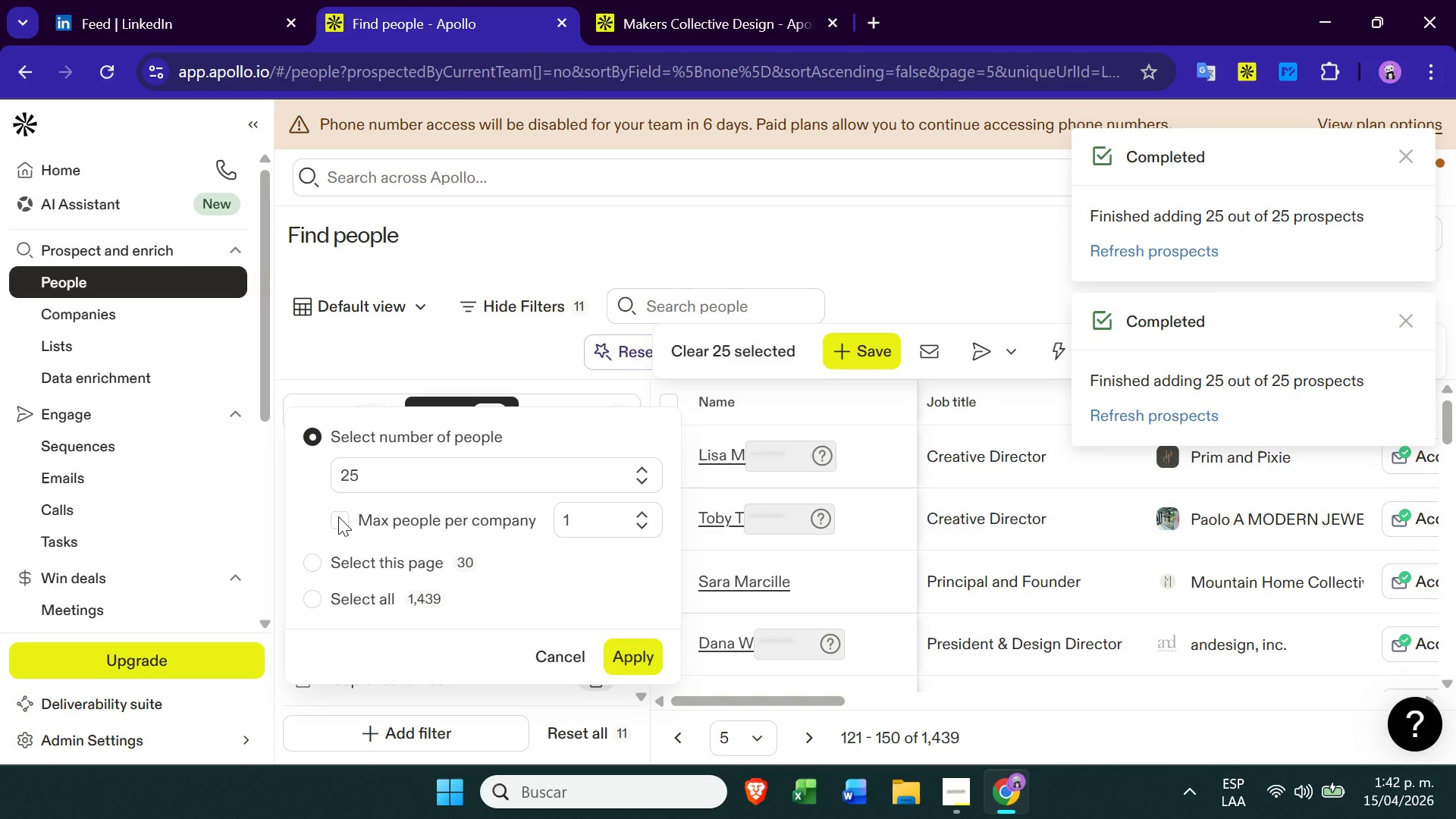 
left_click([339, 513])
 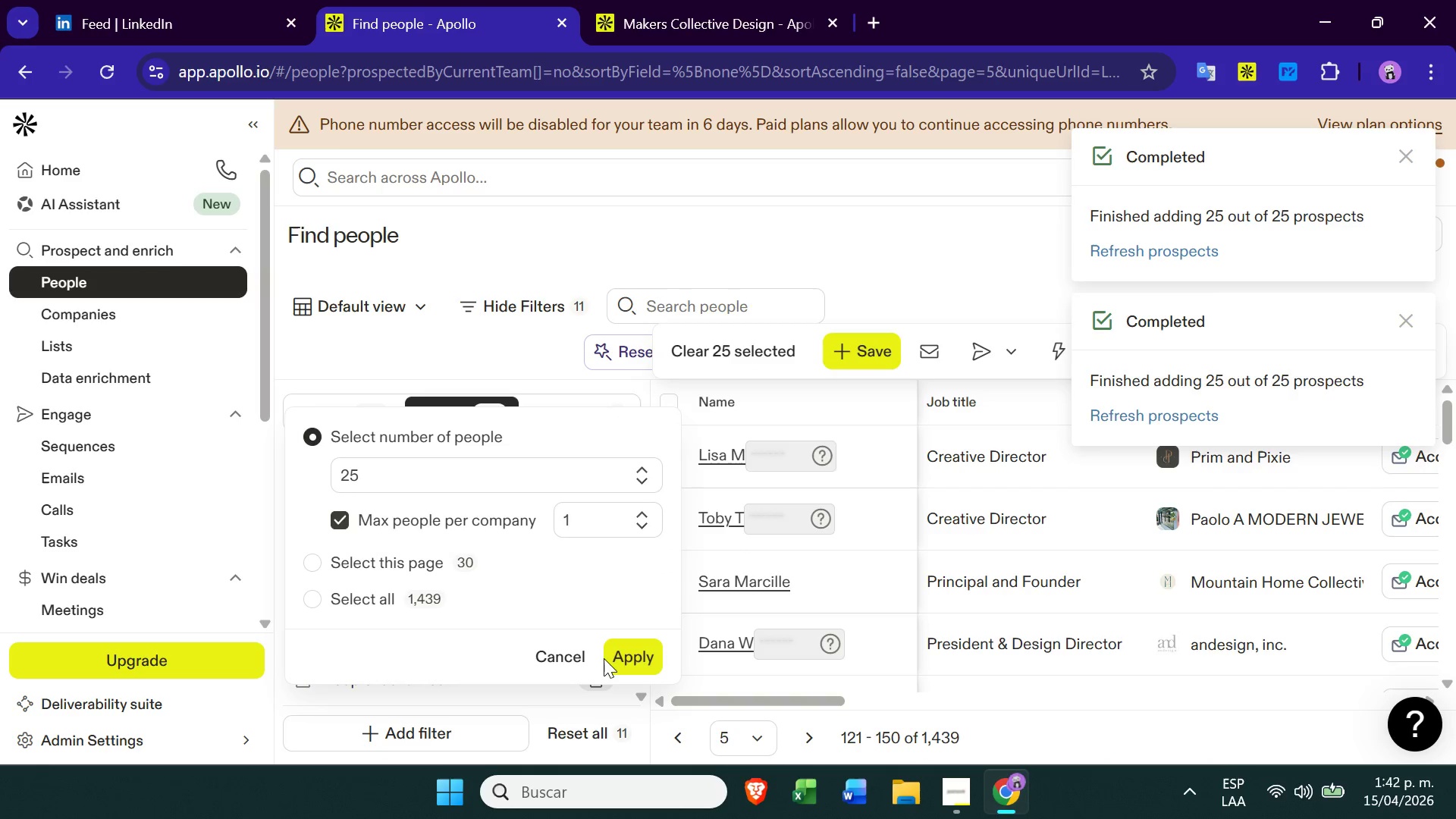 
left_click([610, 655])
 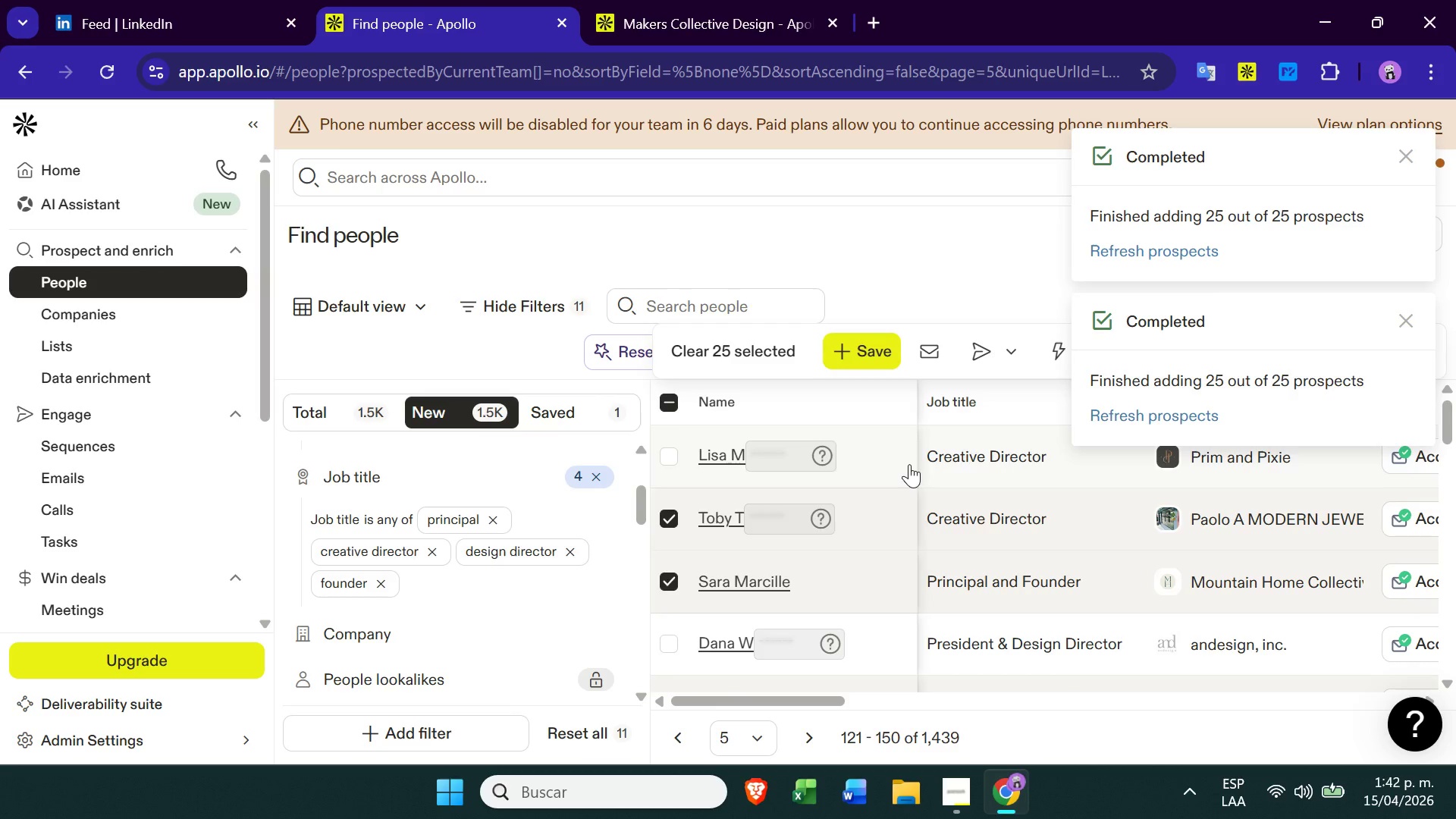 
left_click([1402, 321])
 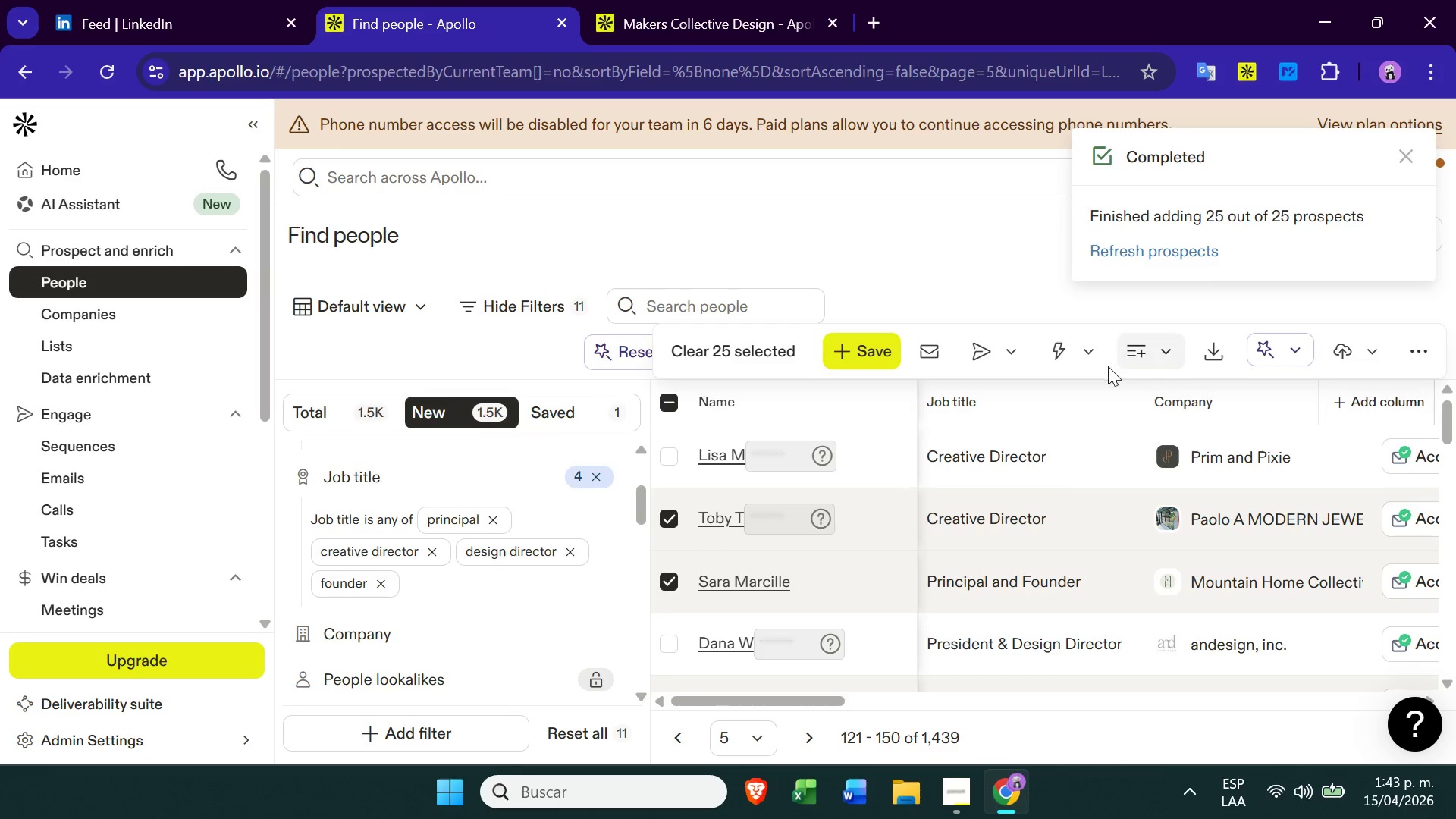 
left_click([1141, 359])
 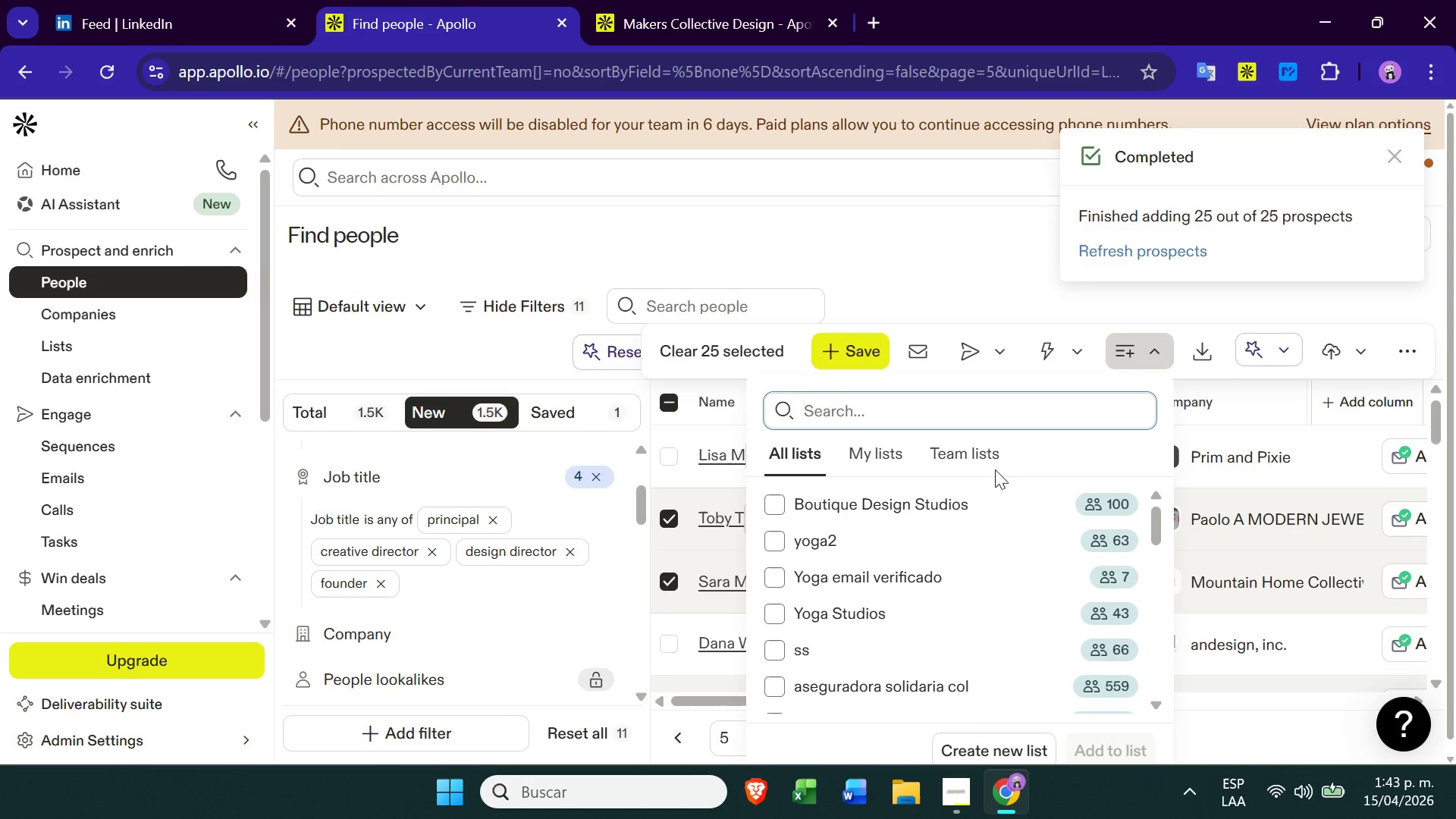 
left_click([962, 506])
 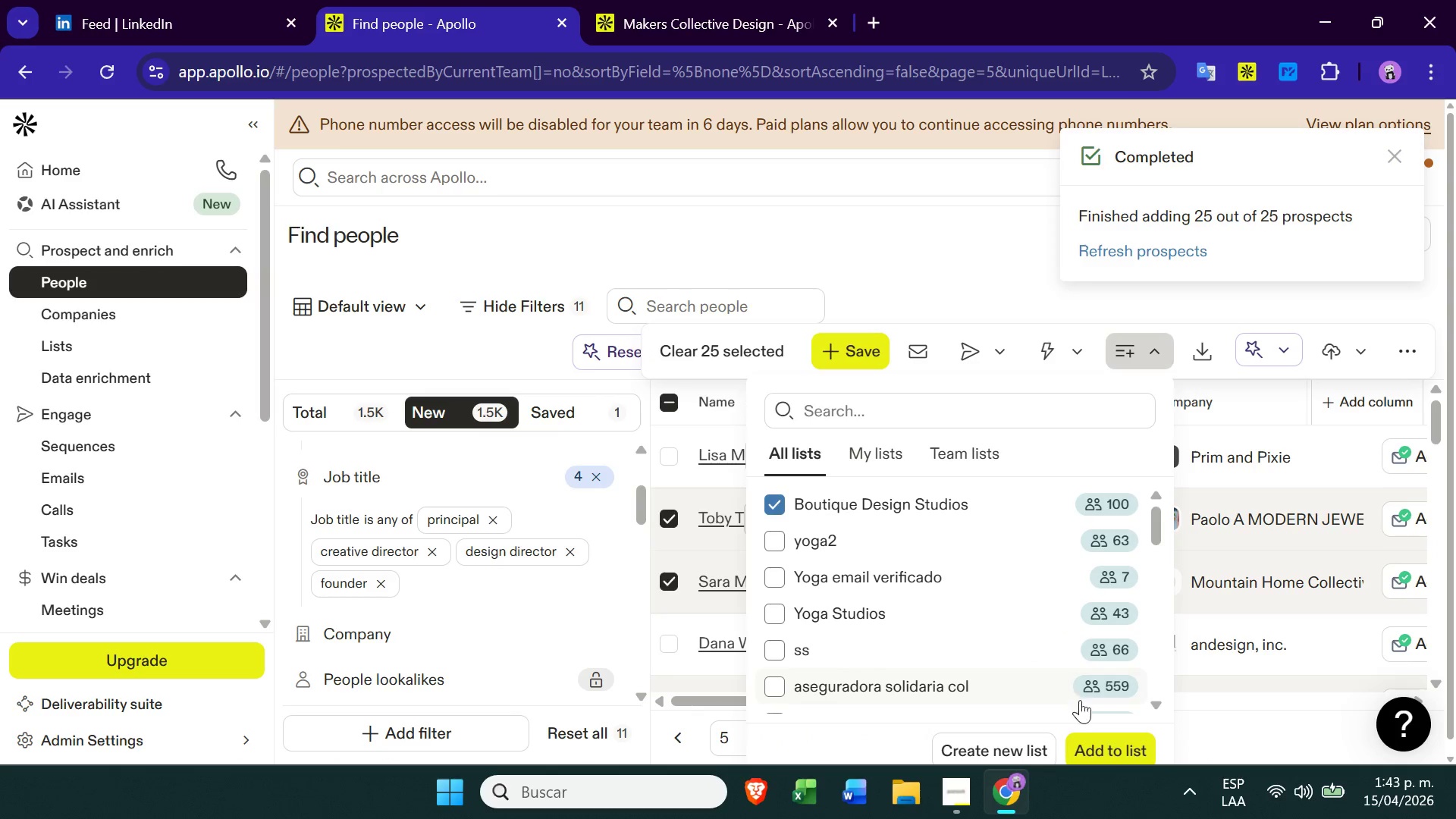 
left_click([1090, 741])
 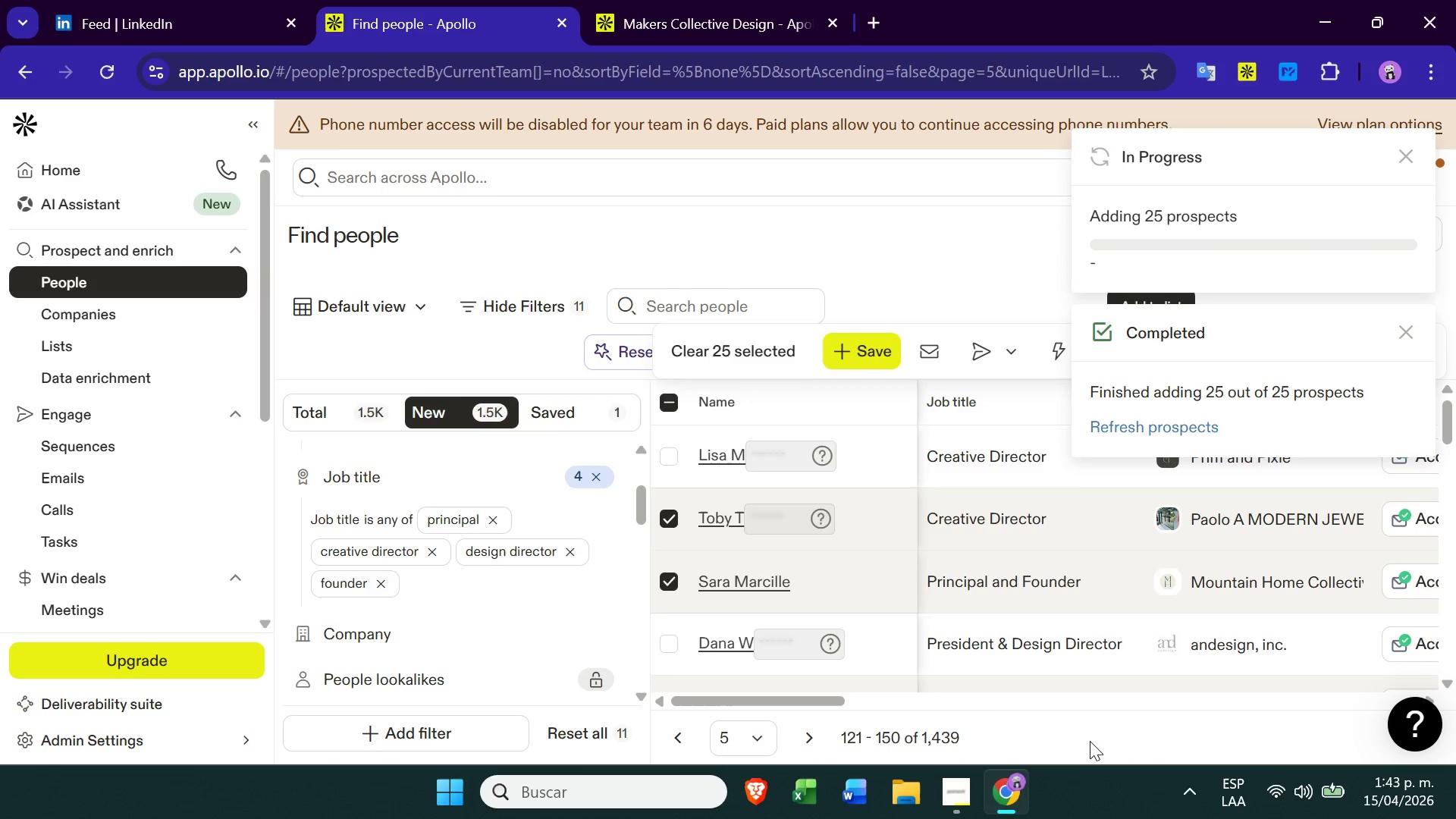 
left_click([746, 739])
 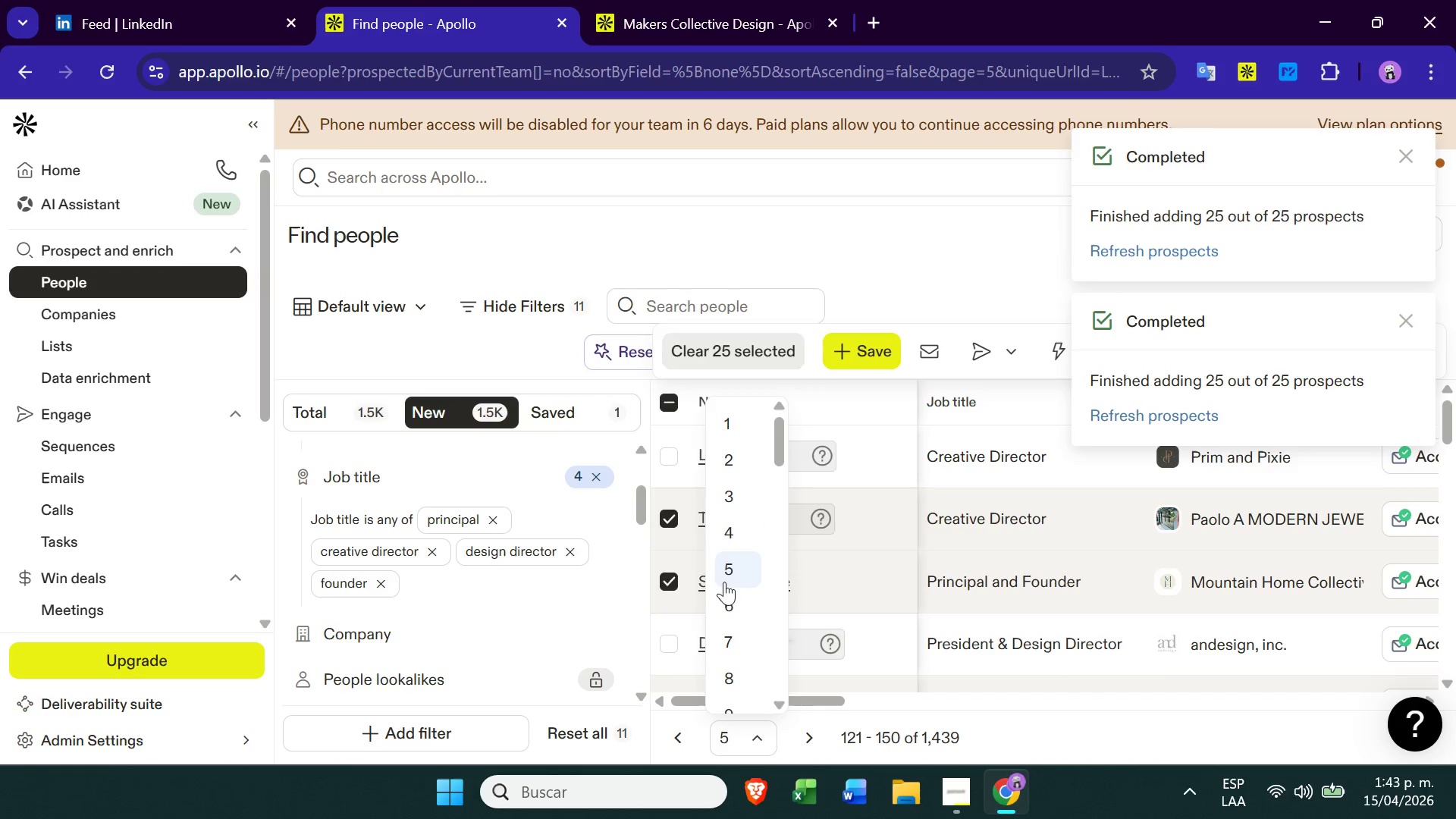 
left_click([730, 598])
 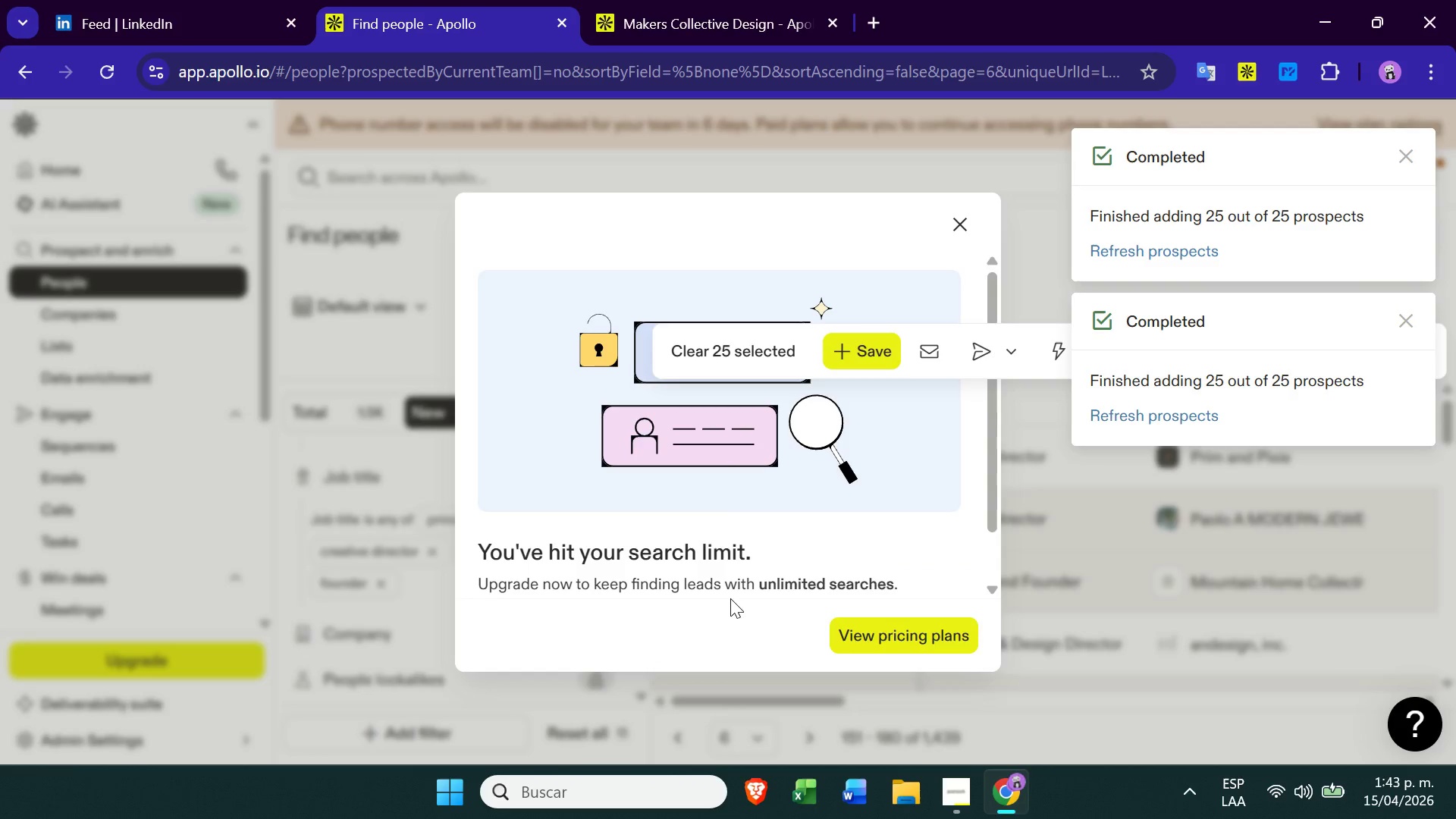 
wait(8.31)
 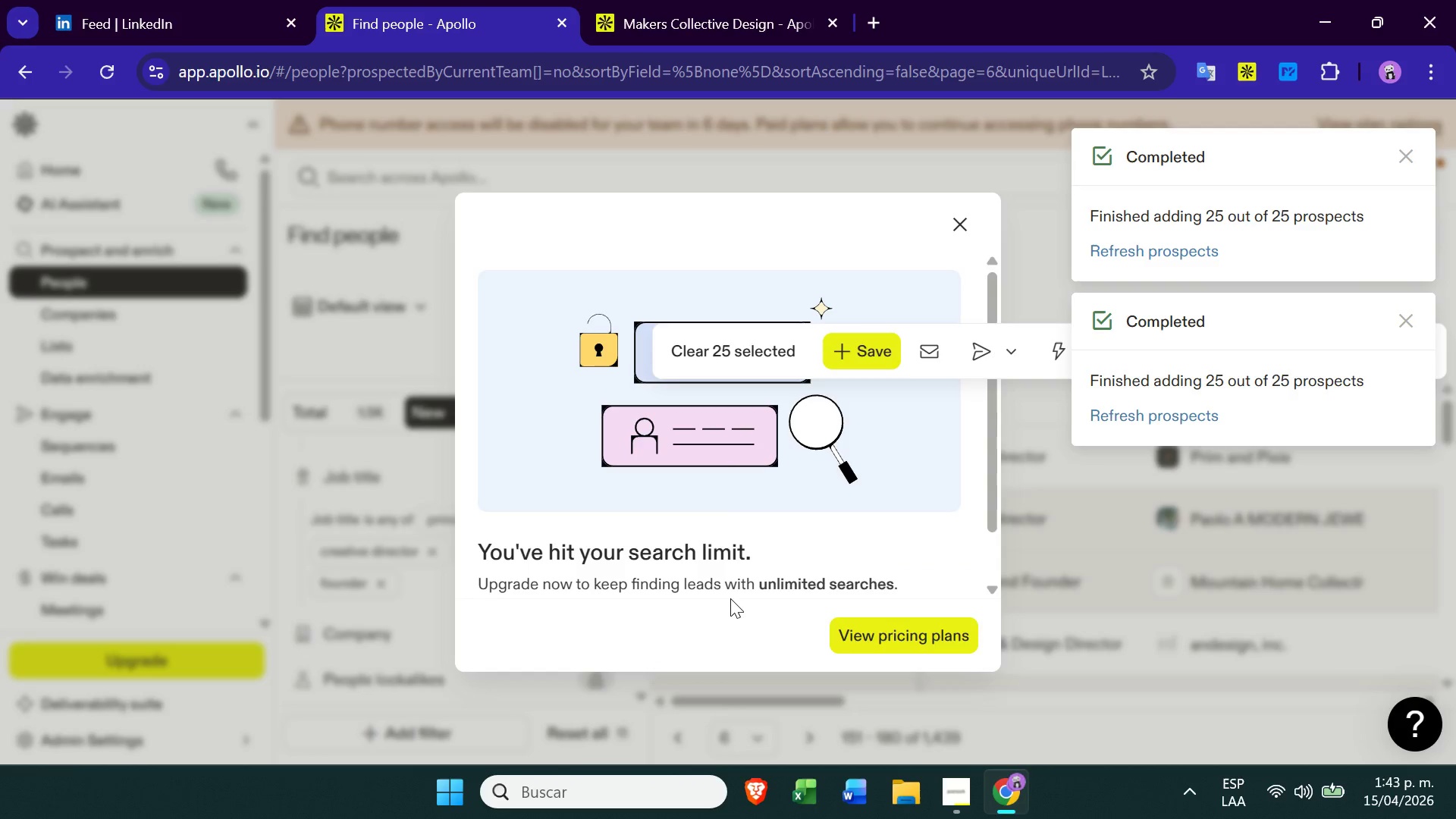 
left_click([954, 227])
 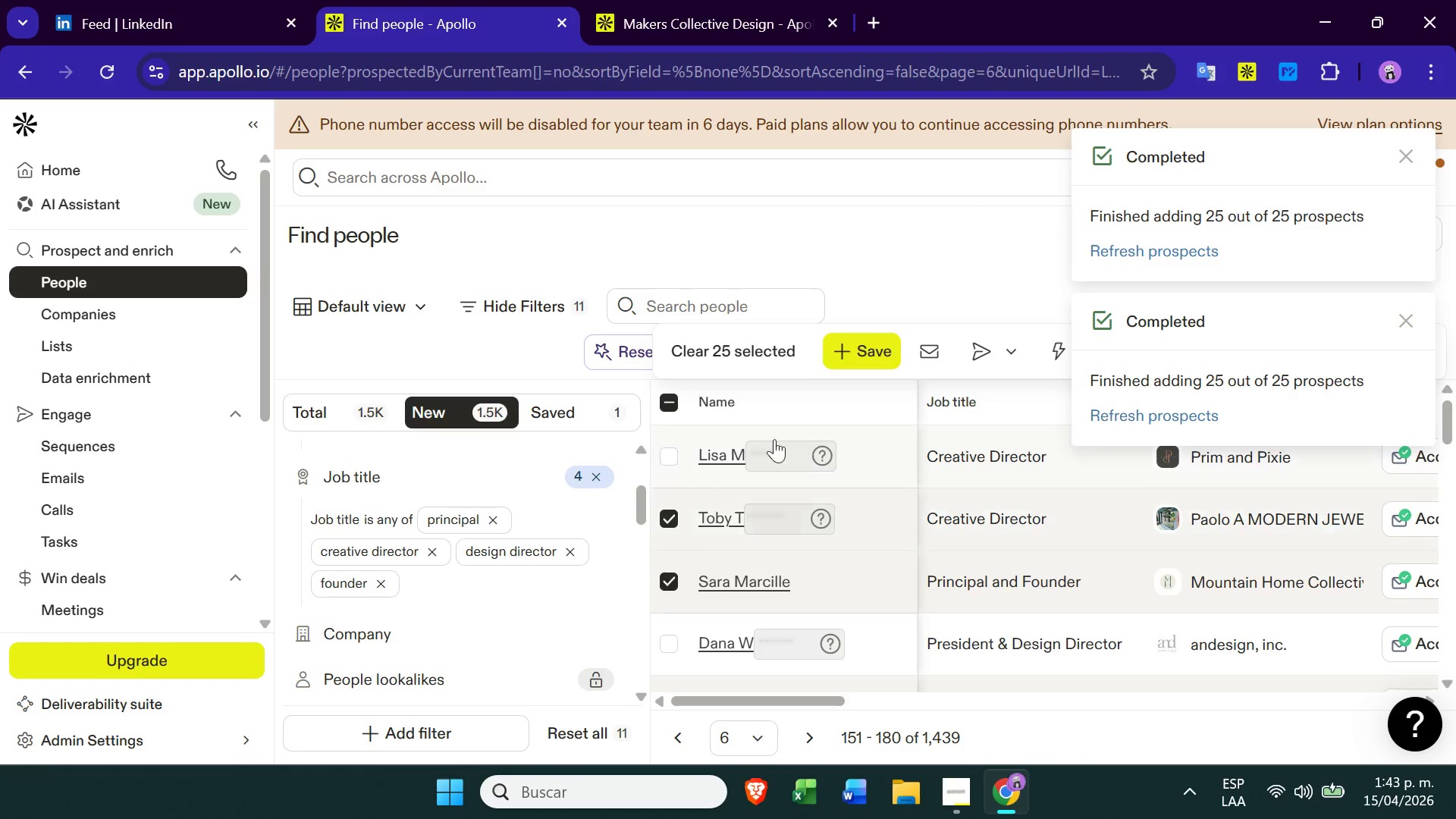 
left_click([1410, 319])
 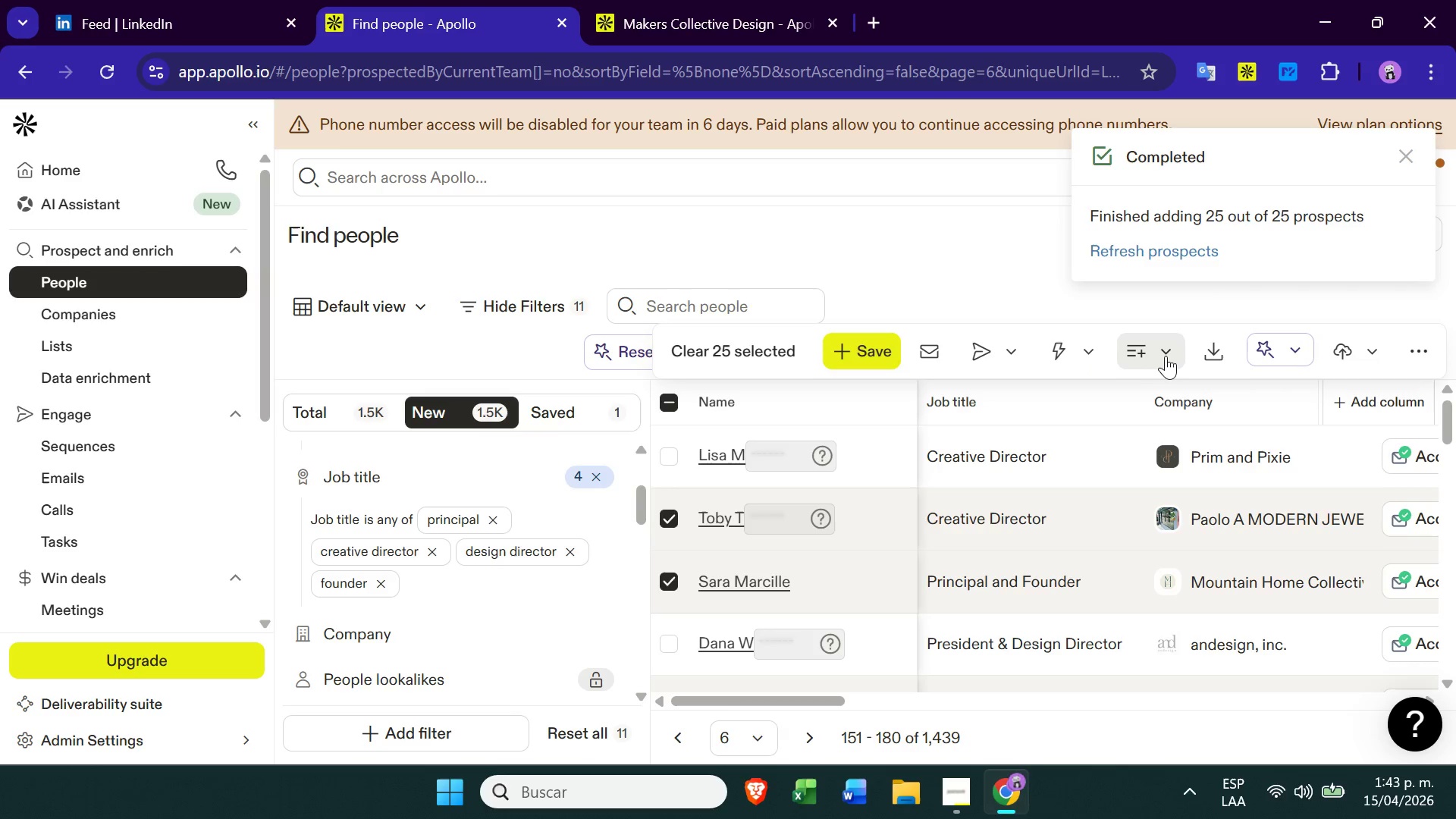 
left_click([1166, 355])
 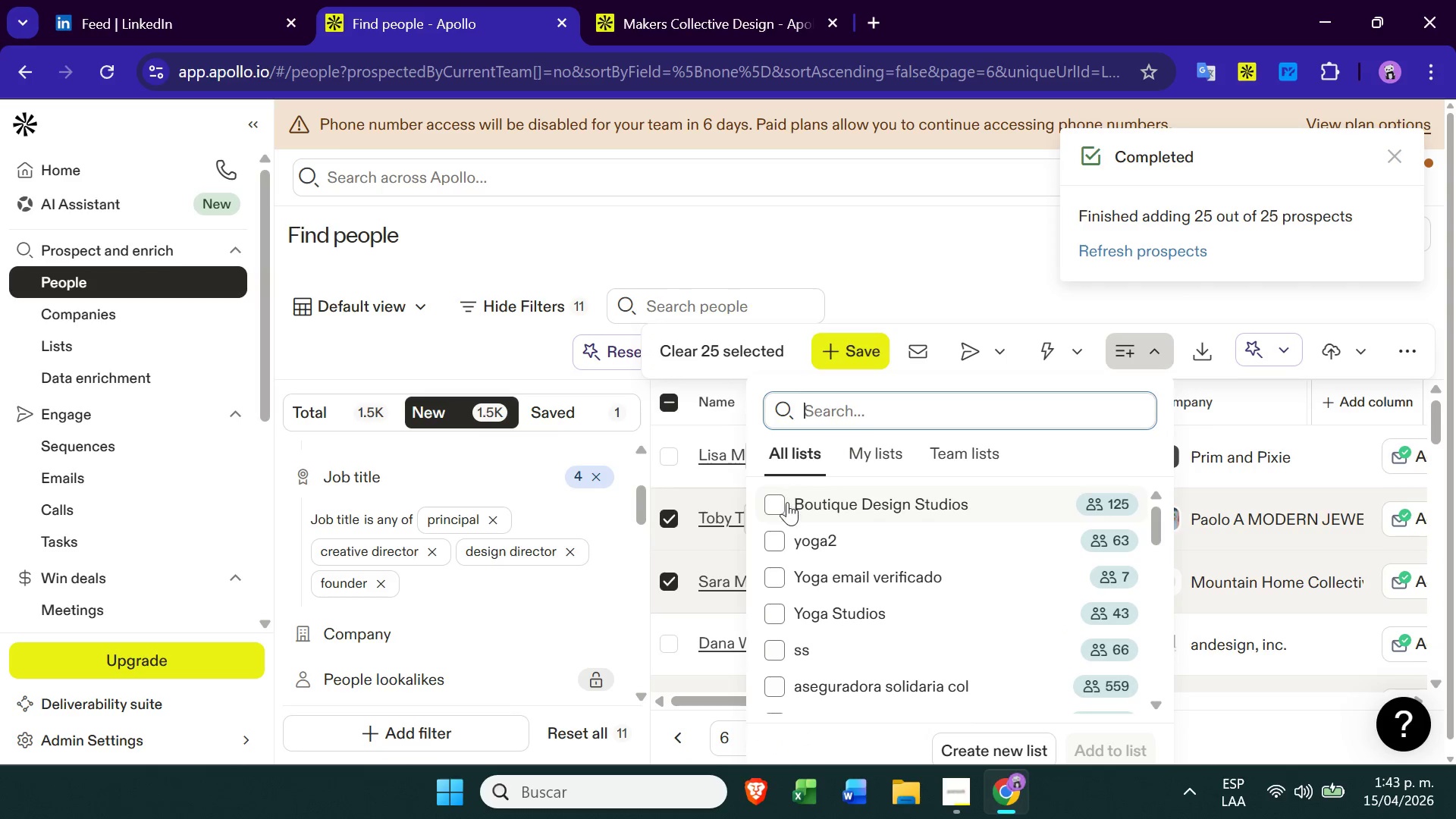 
left_click([773, 500])
 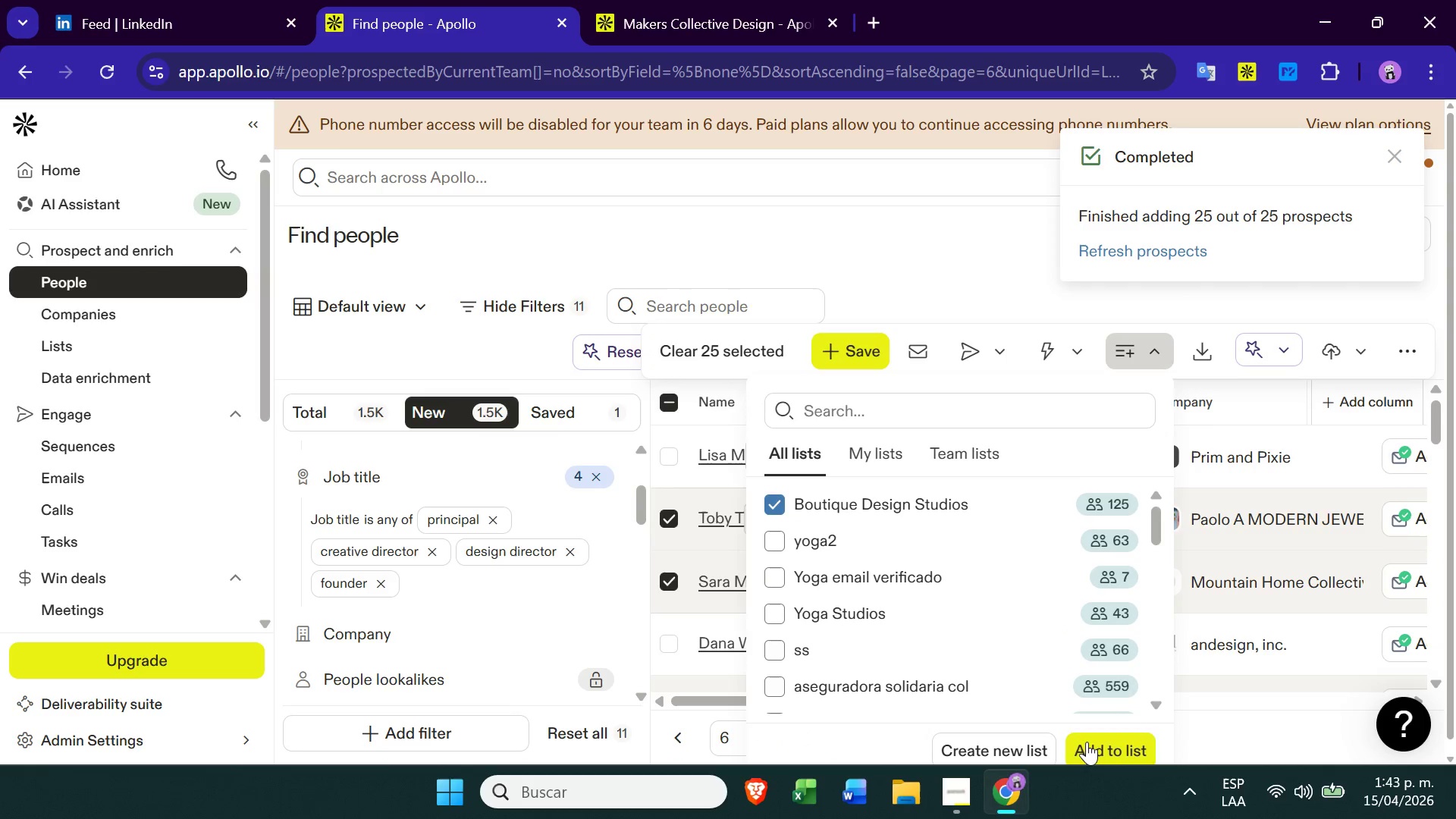 
left_click([1092, 743])
 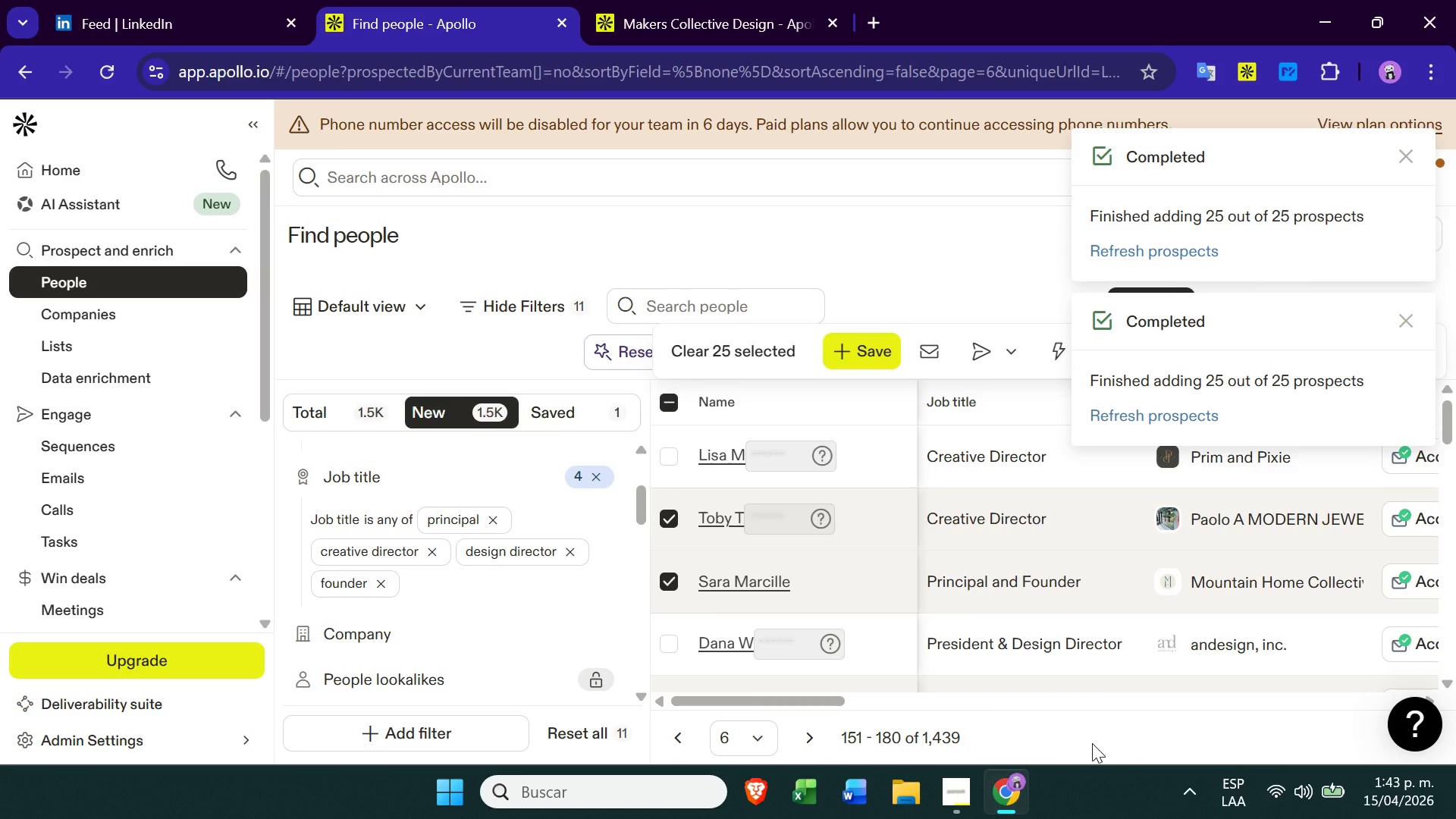 
wait(6.58)
 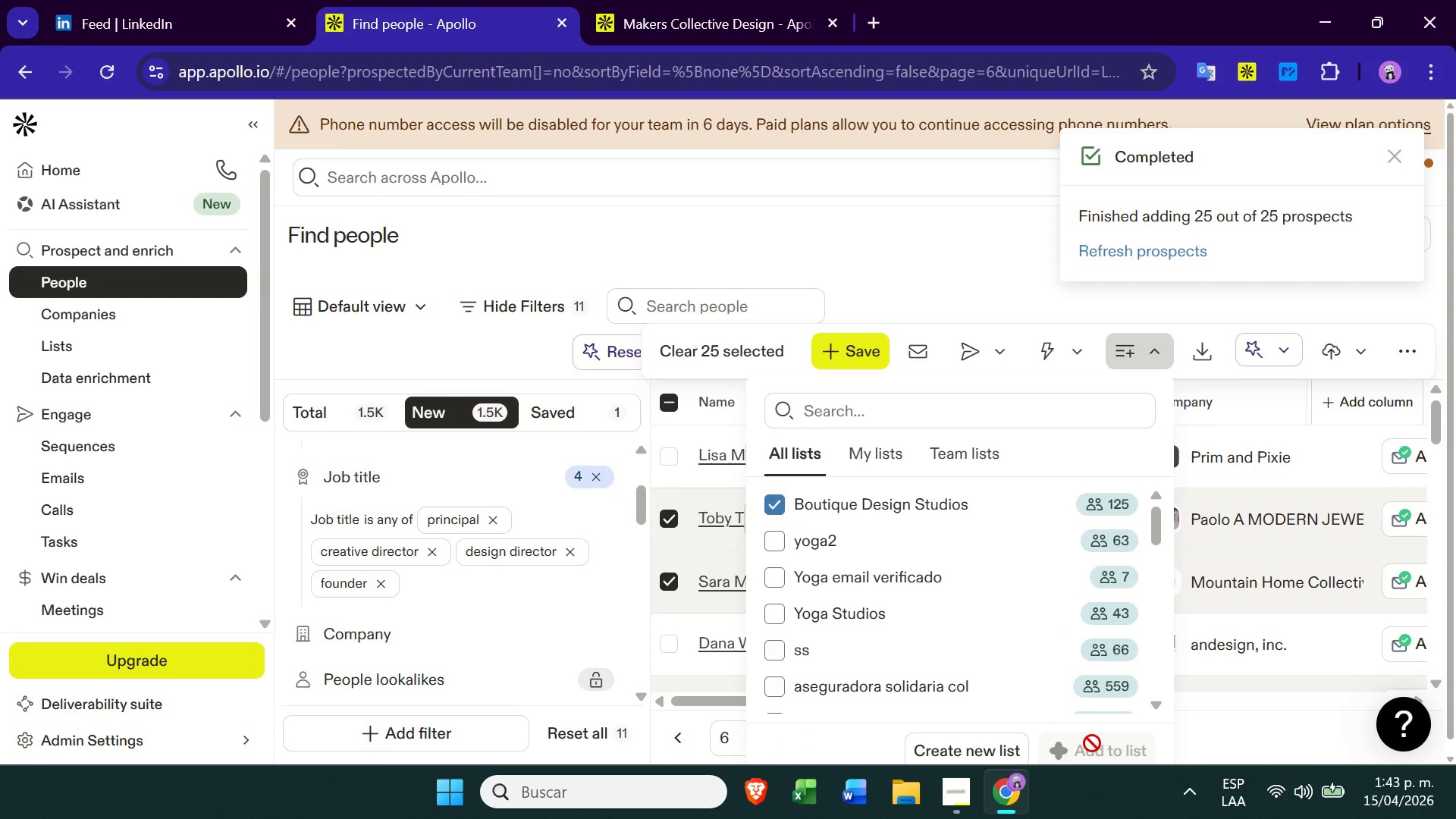 
left_click([763, 737])
 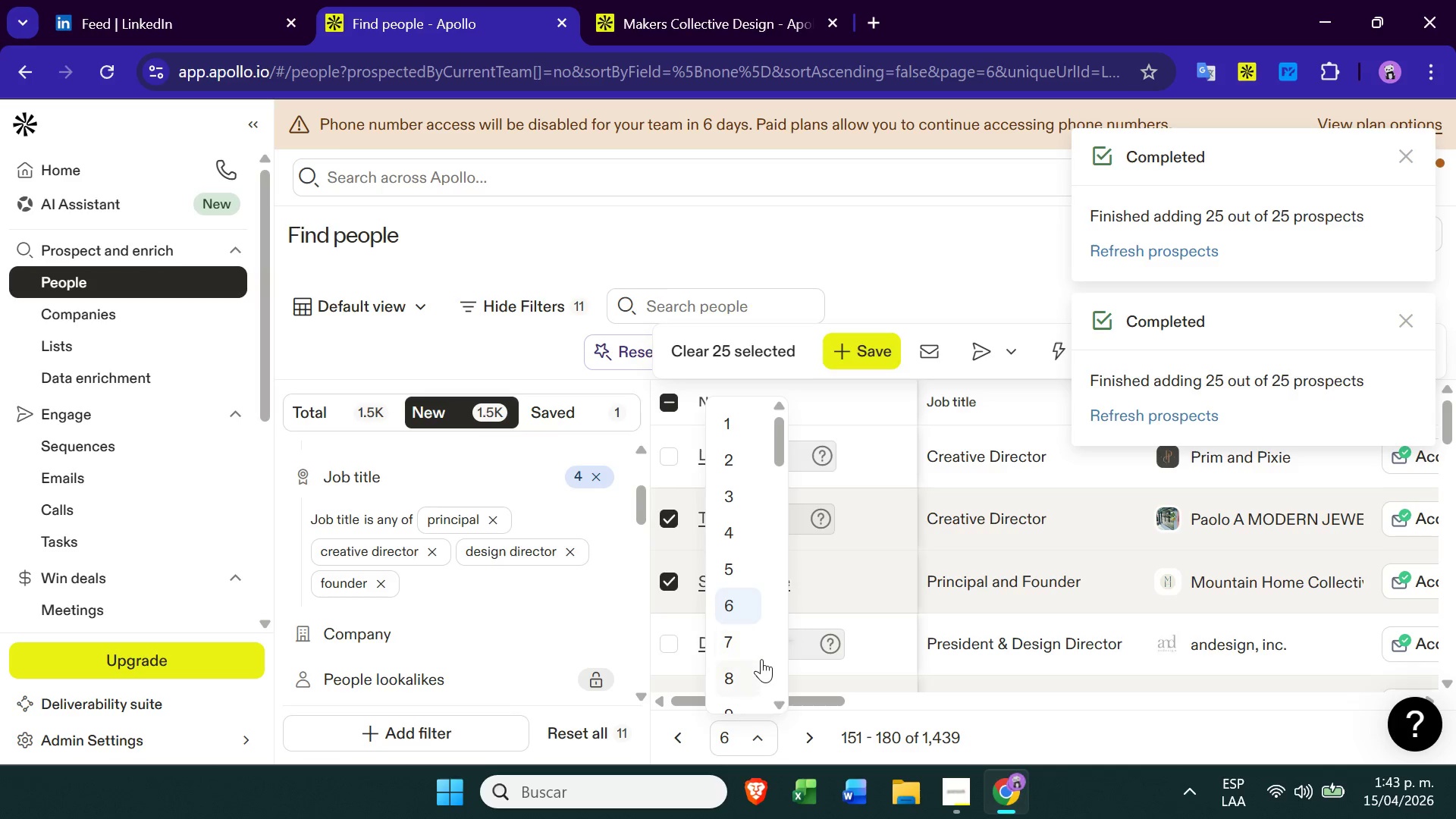 
left_click([735, 636])
 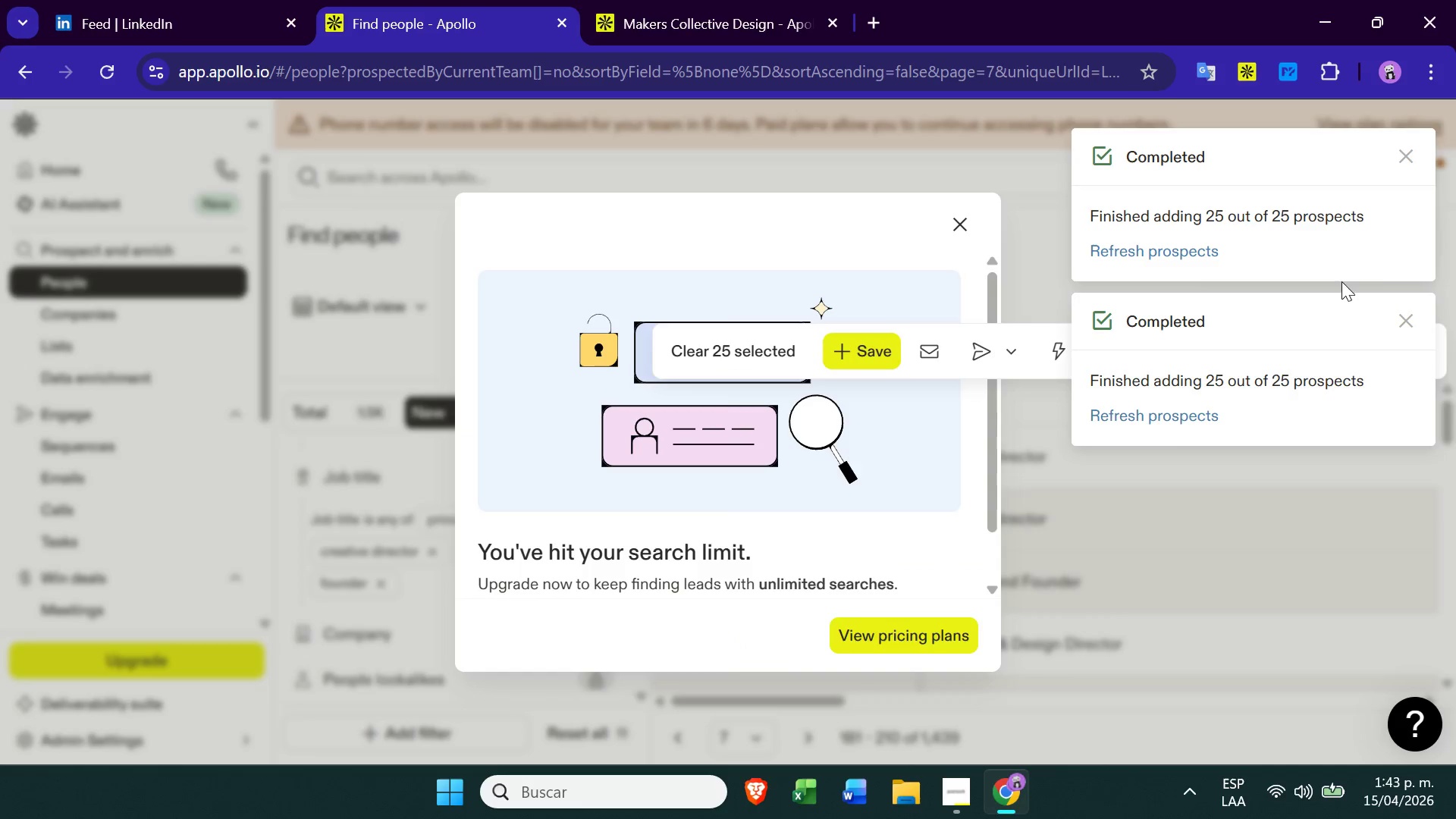 
left_click([1417, 322])
 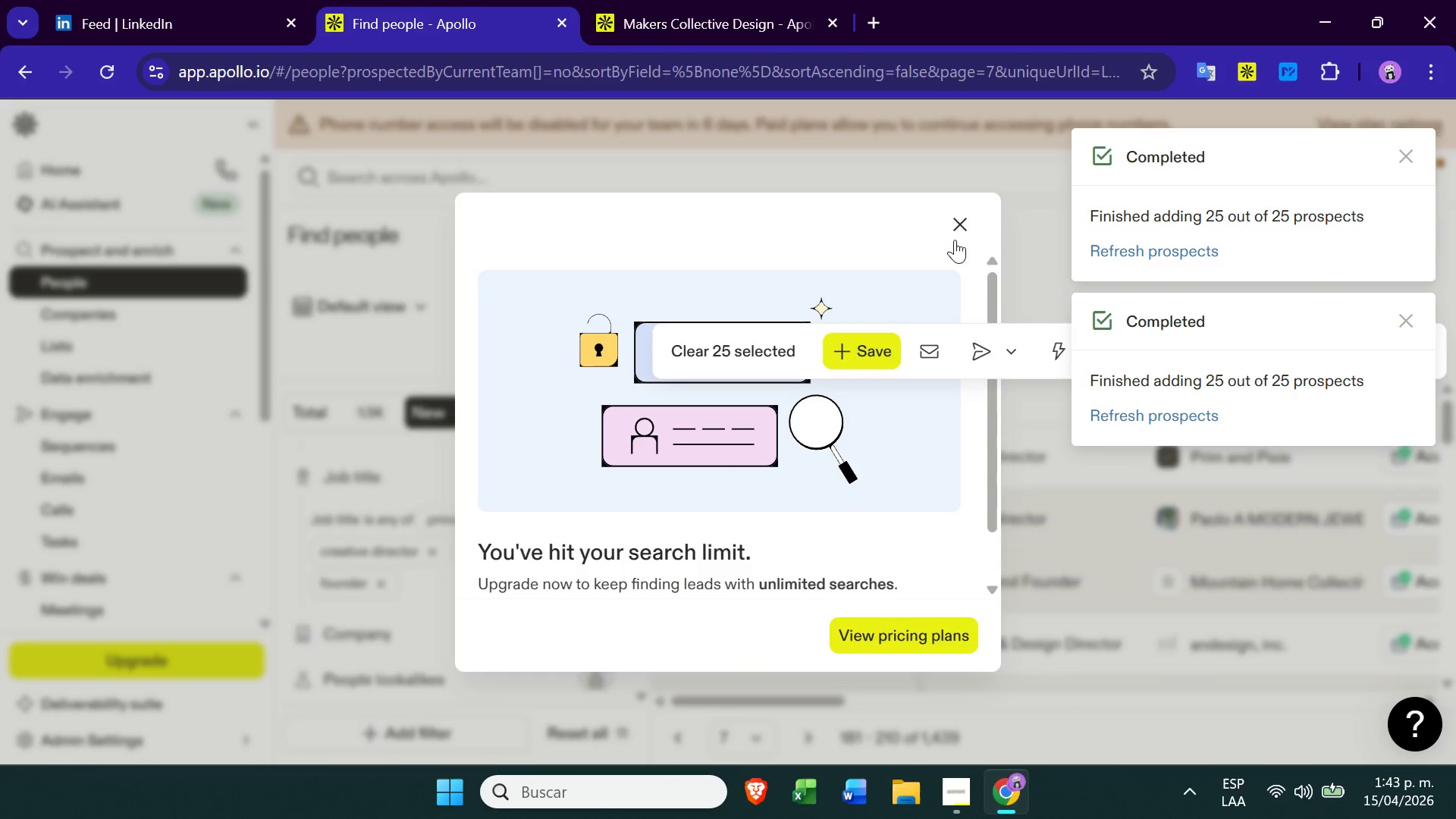 
left_click([964, 213])
 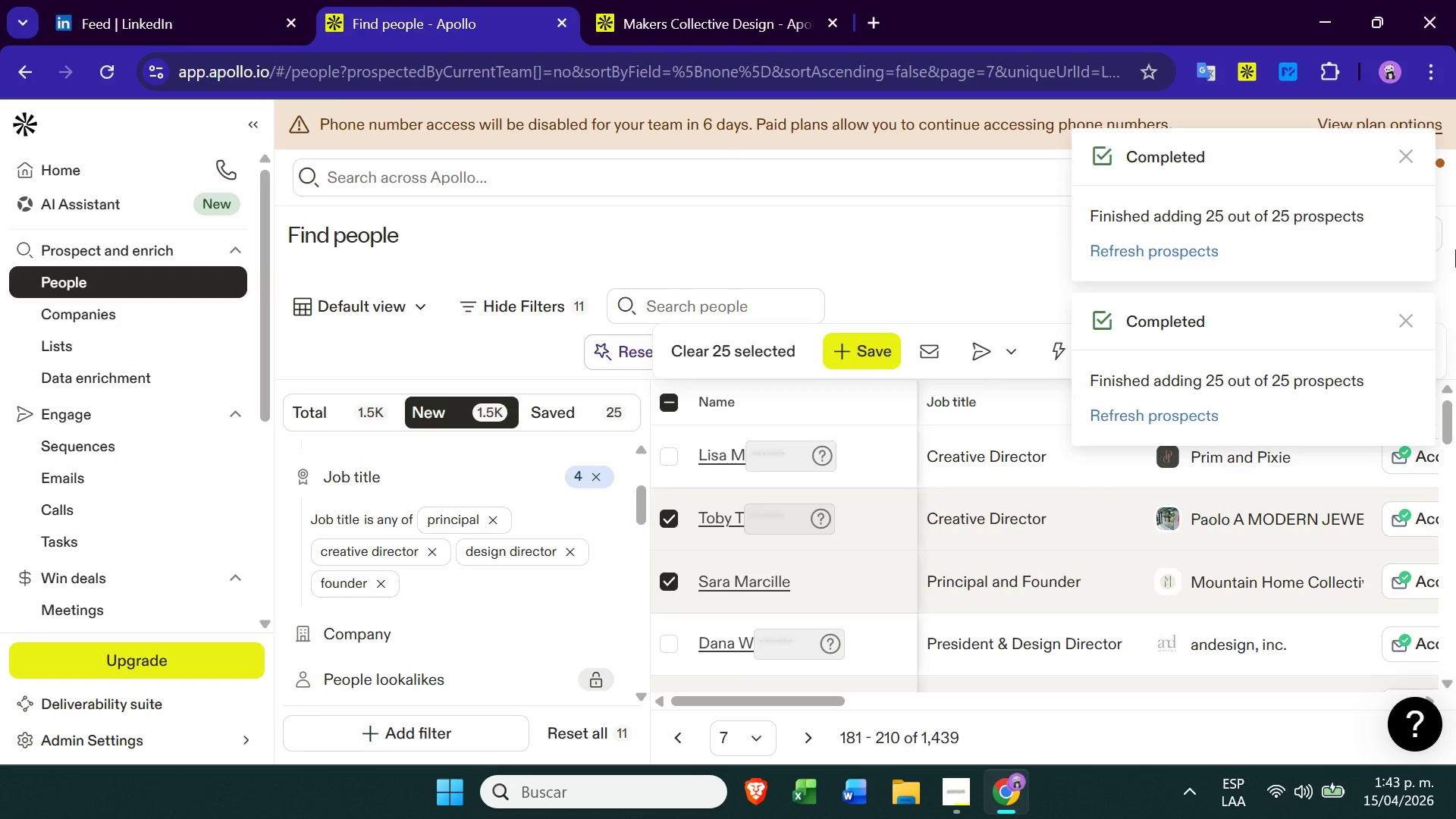 
left_click([1404, 154])
 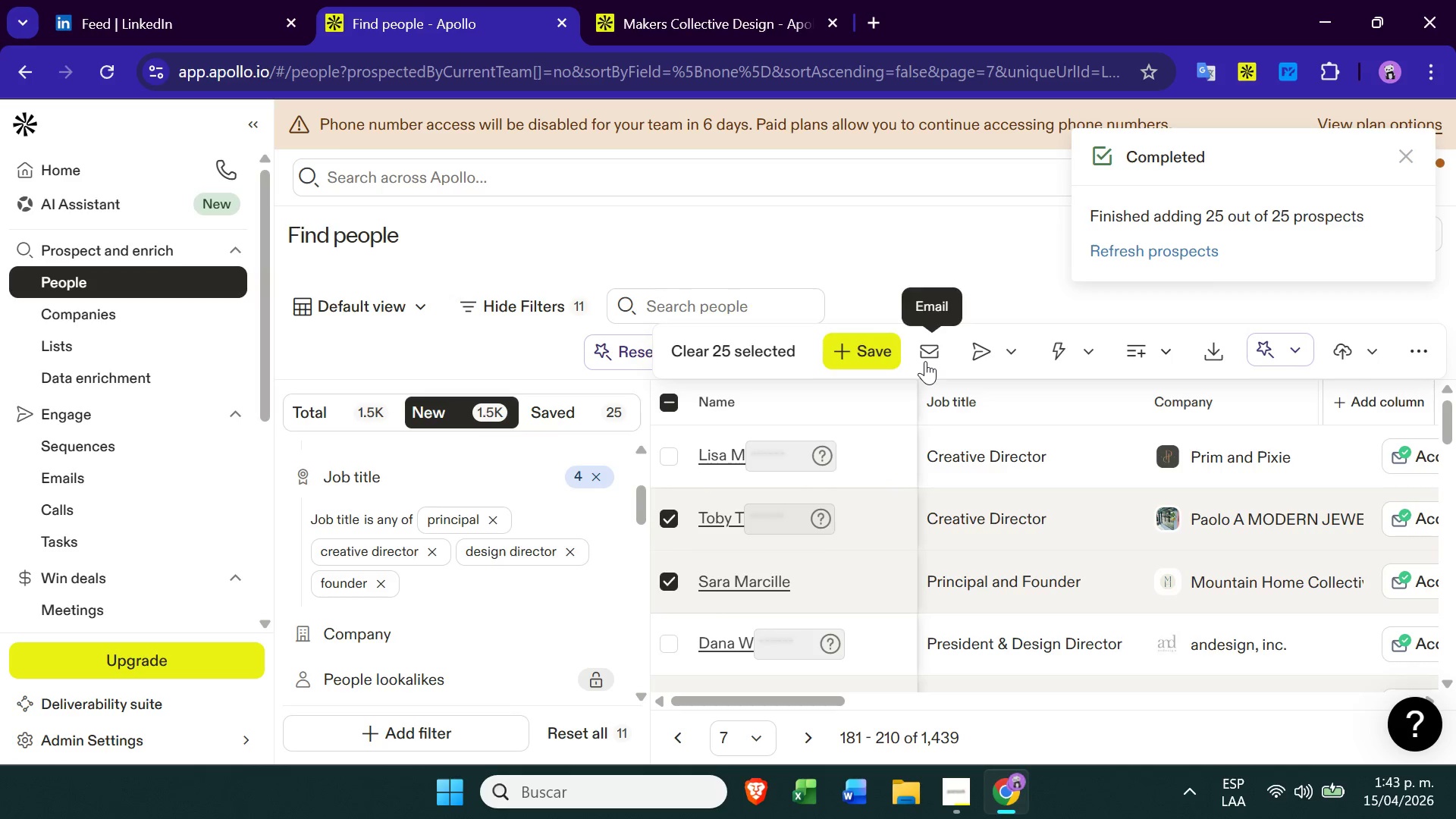 
left_click([1156, 350])
 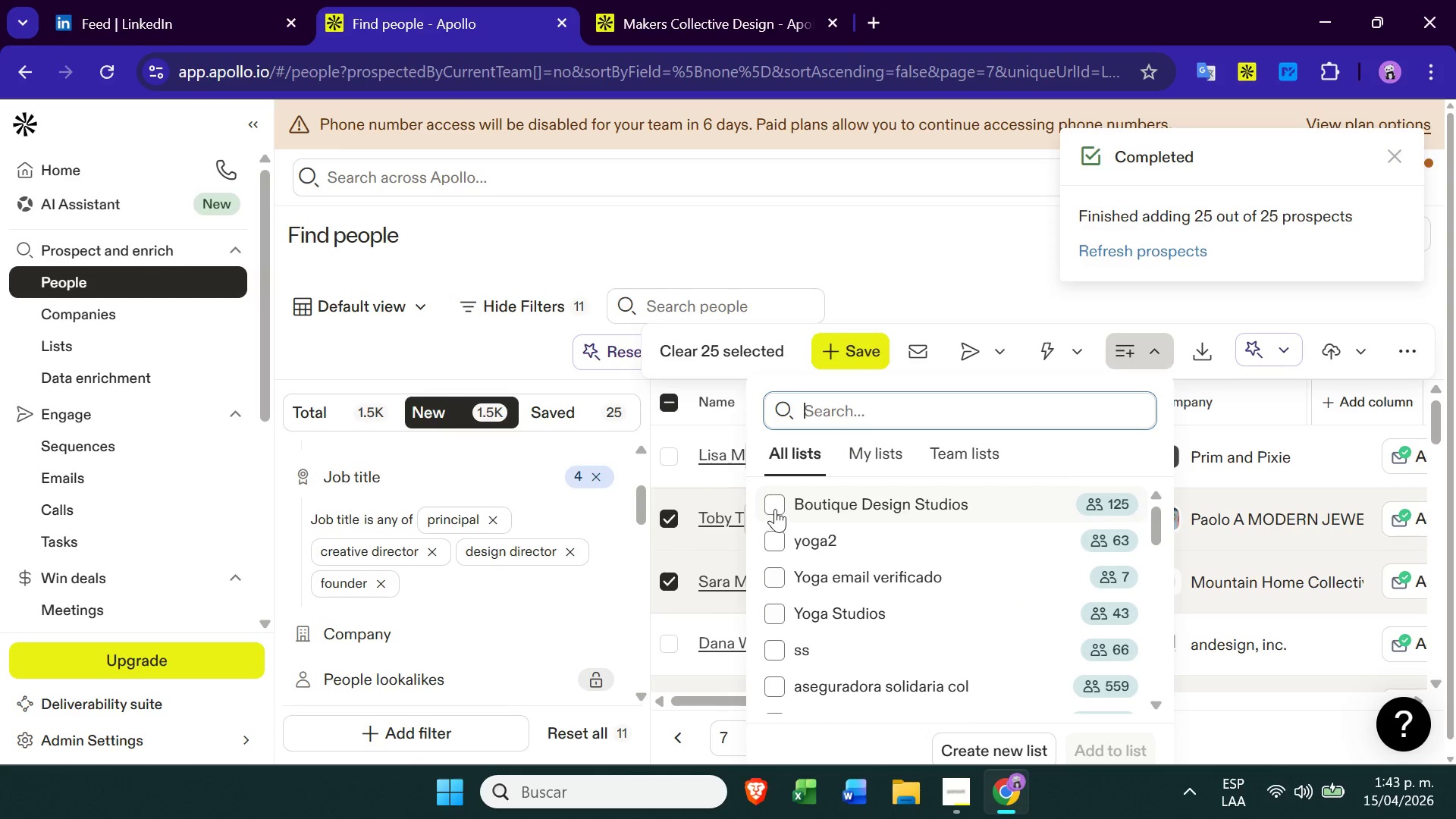 
left_click([777, 500])
 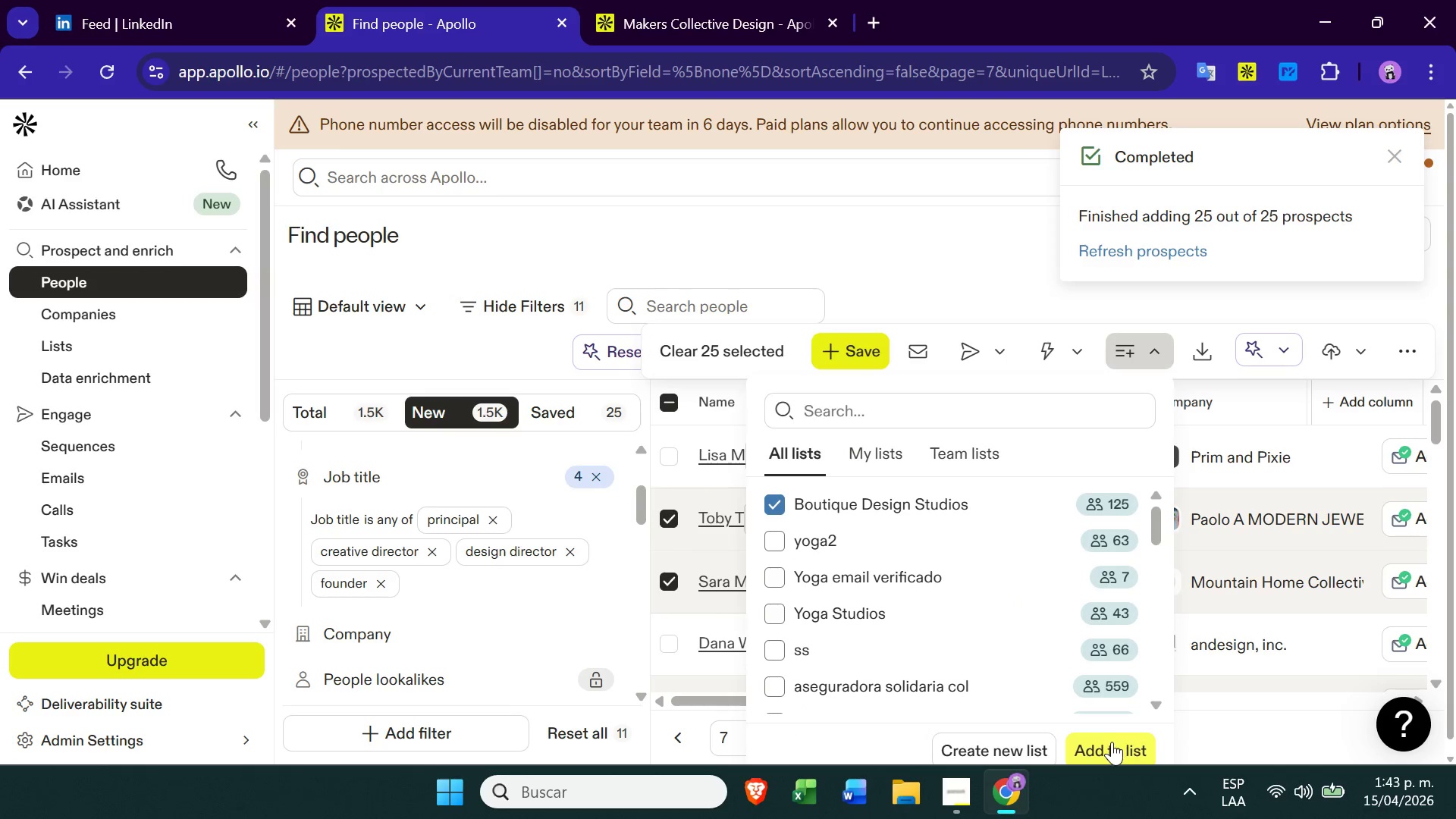 
left_click([1111, 745])
 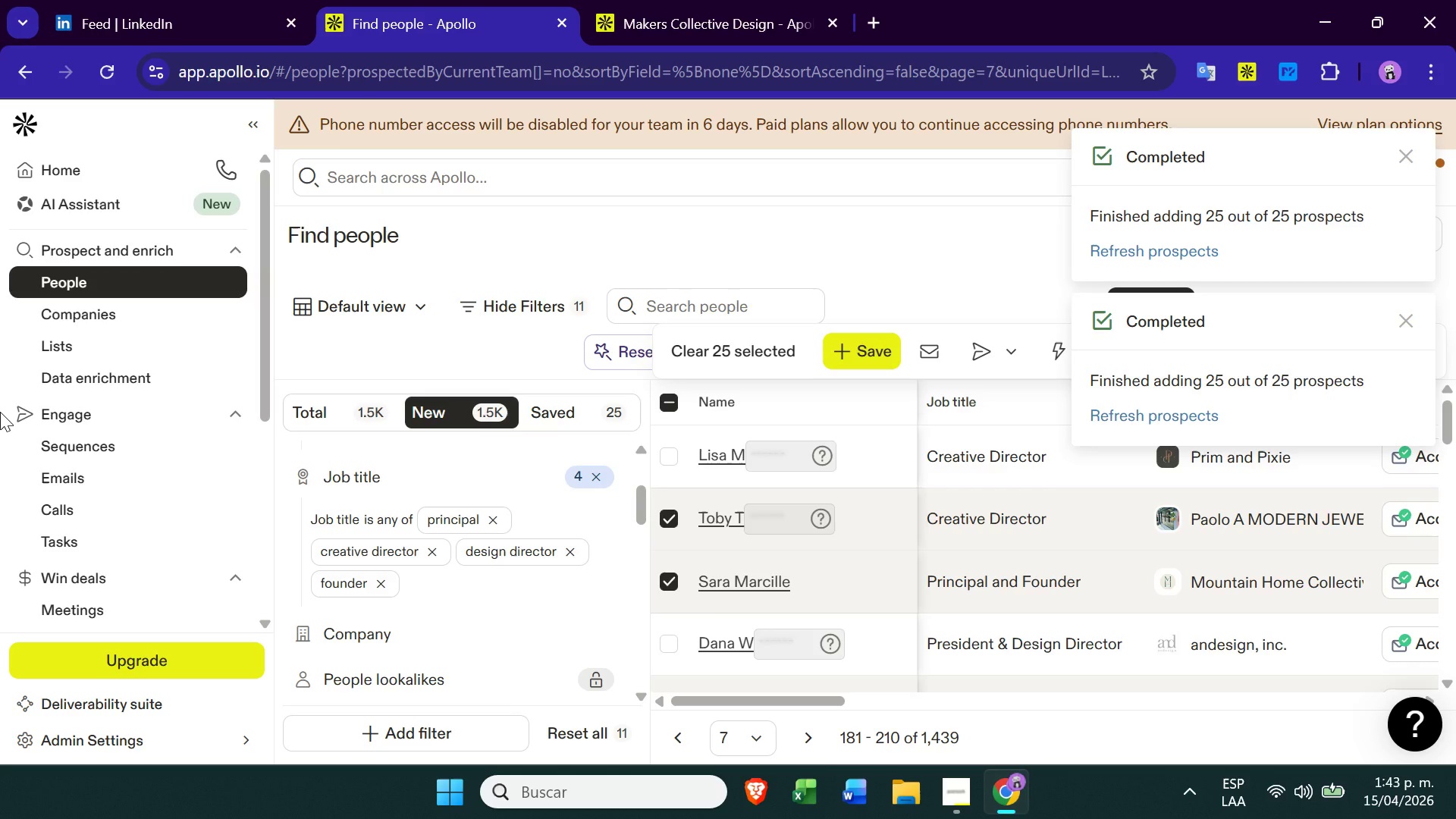 
right_click([13, 350])
 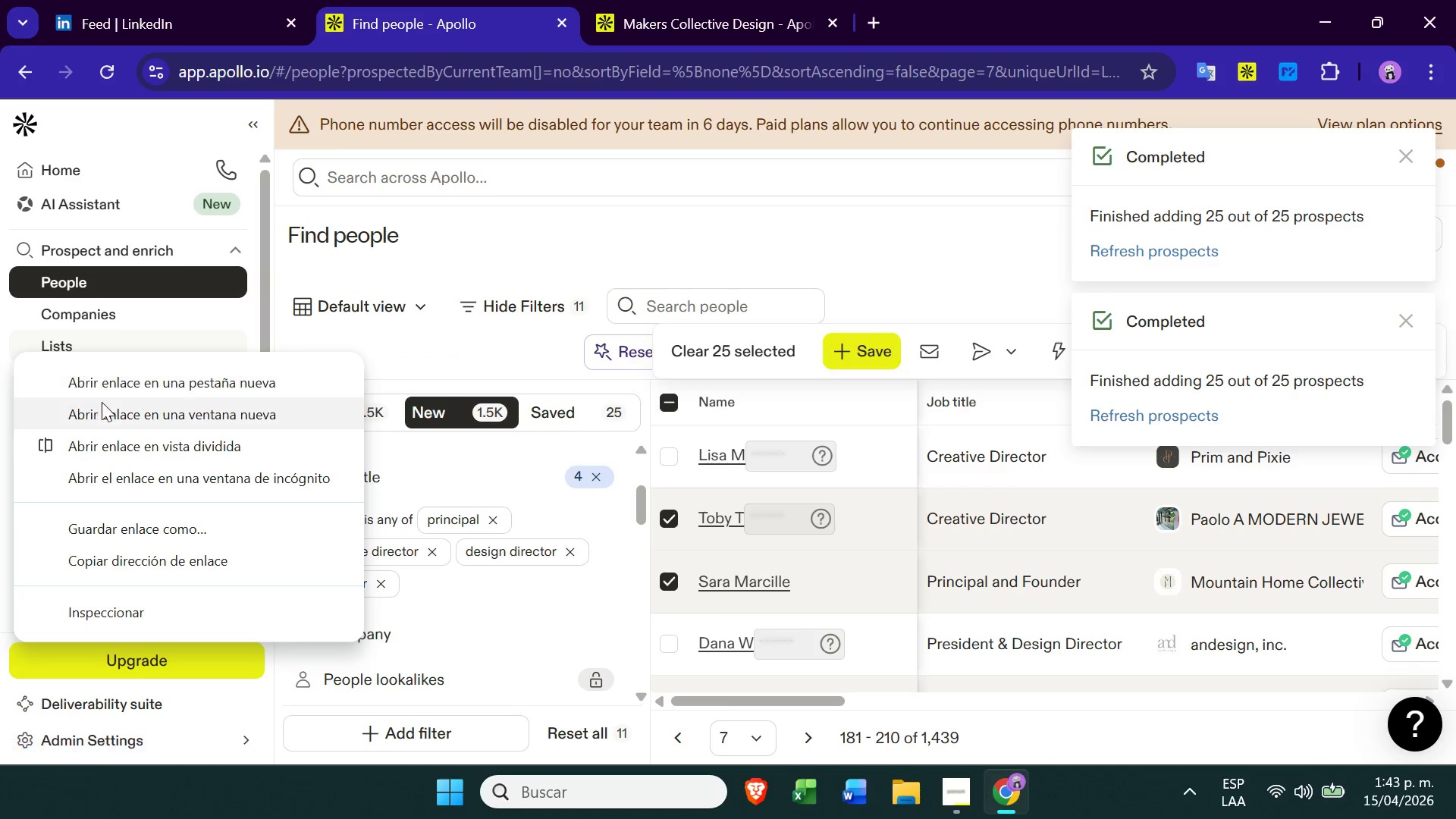 
left_click_drag(start_coordinate=[103, 409], to_coordinate=[131, 388])
 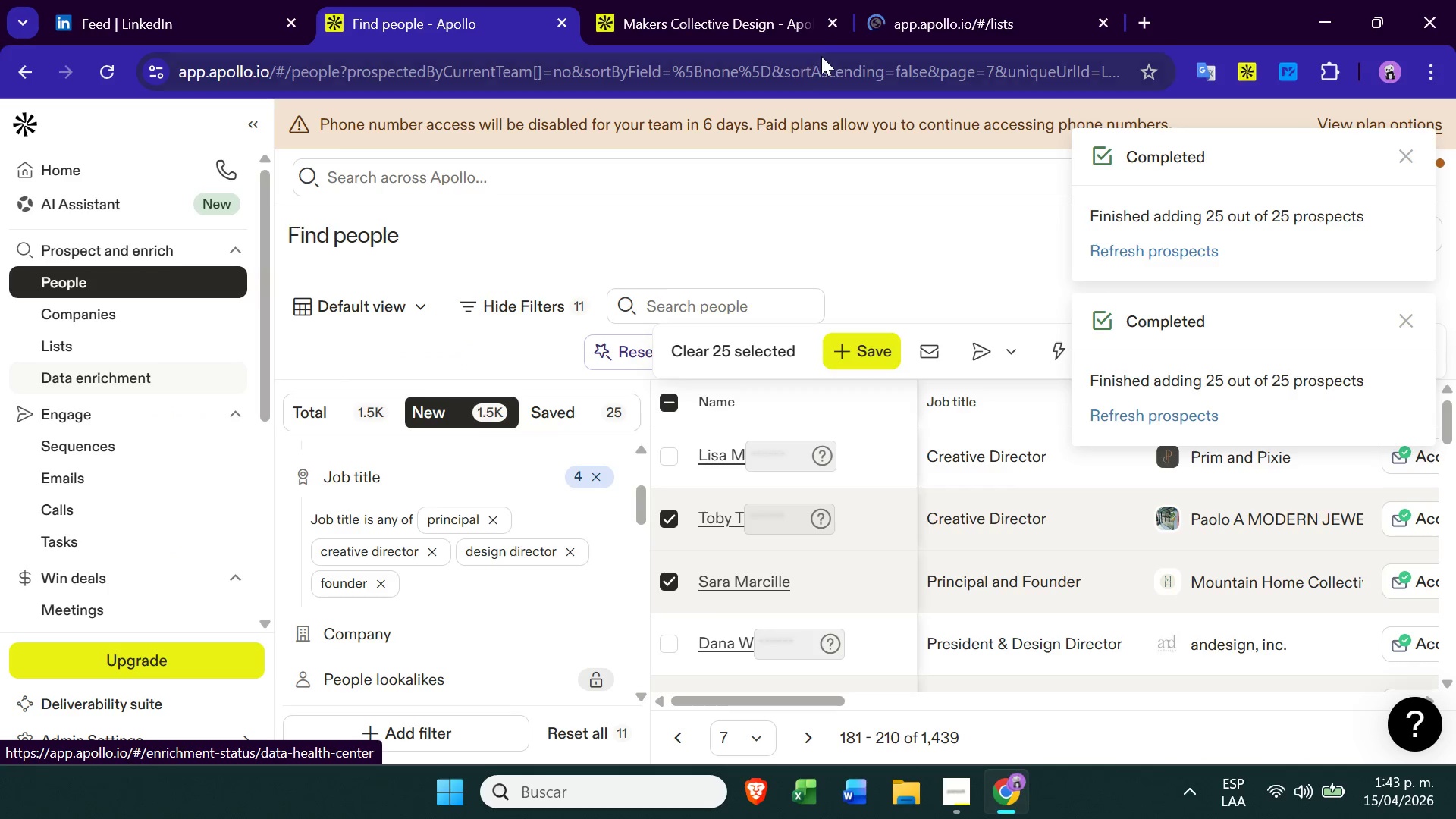 
left_click([921, 0])
 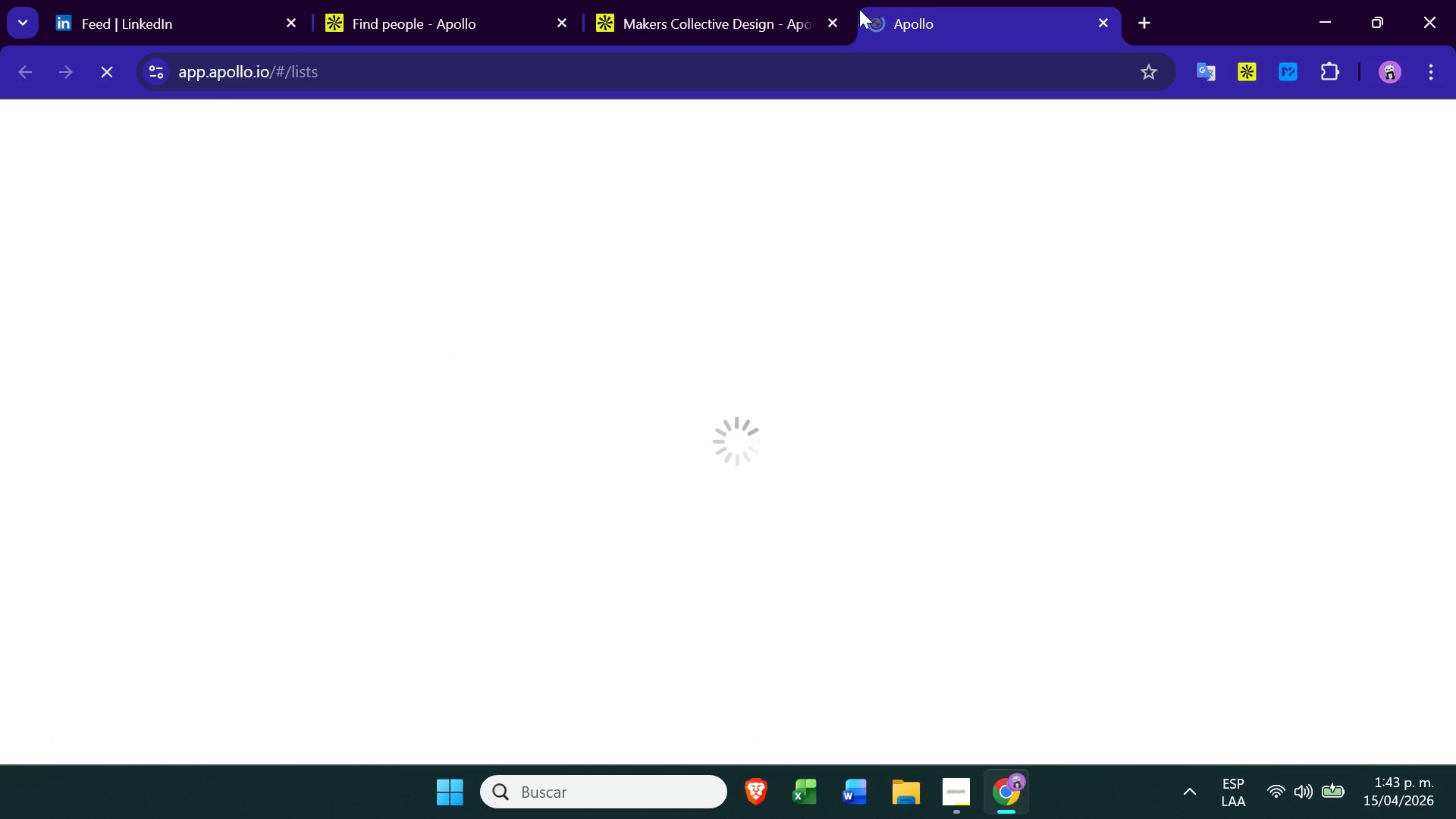 
left_click([835, 16])
 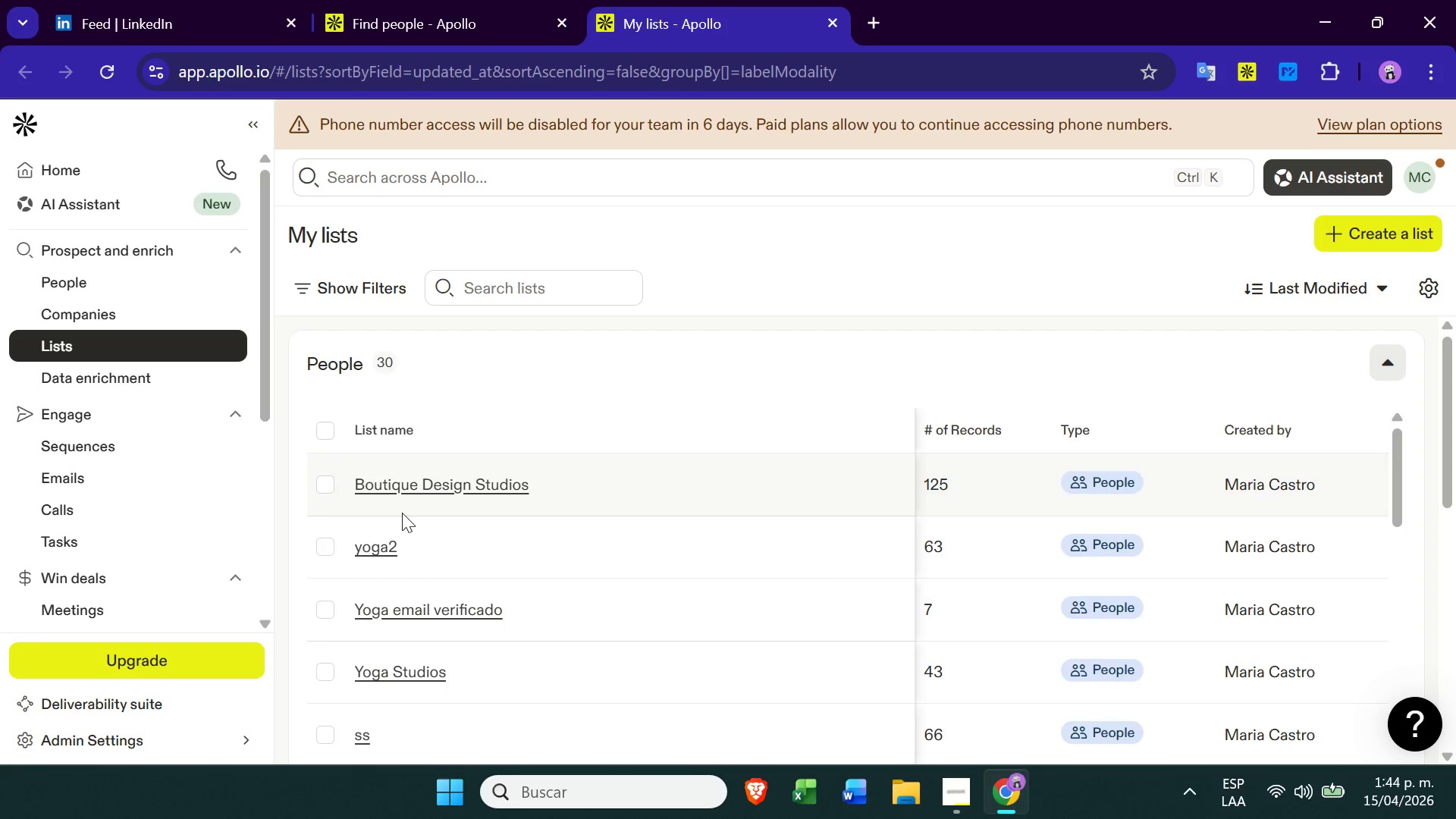 
left_click([453, 495])
 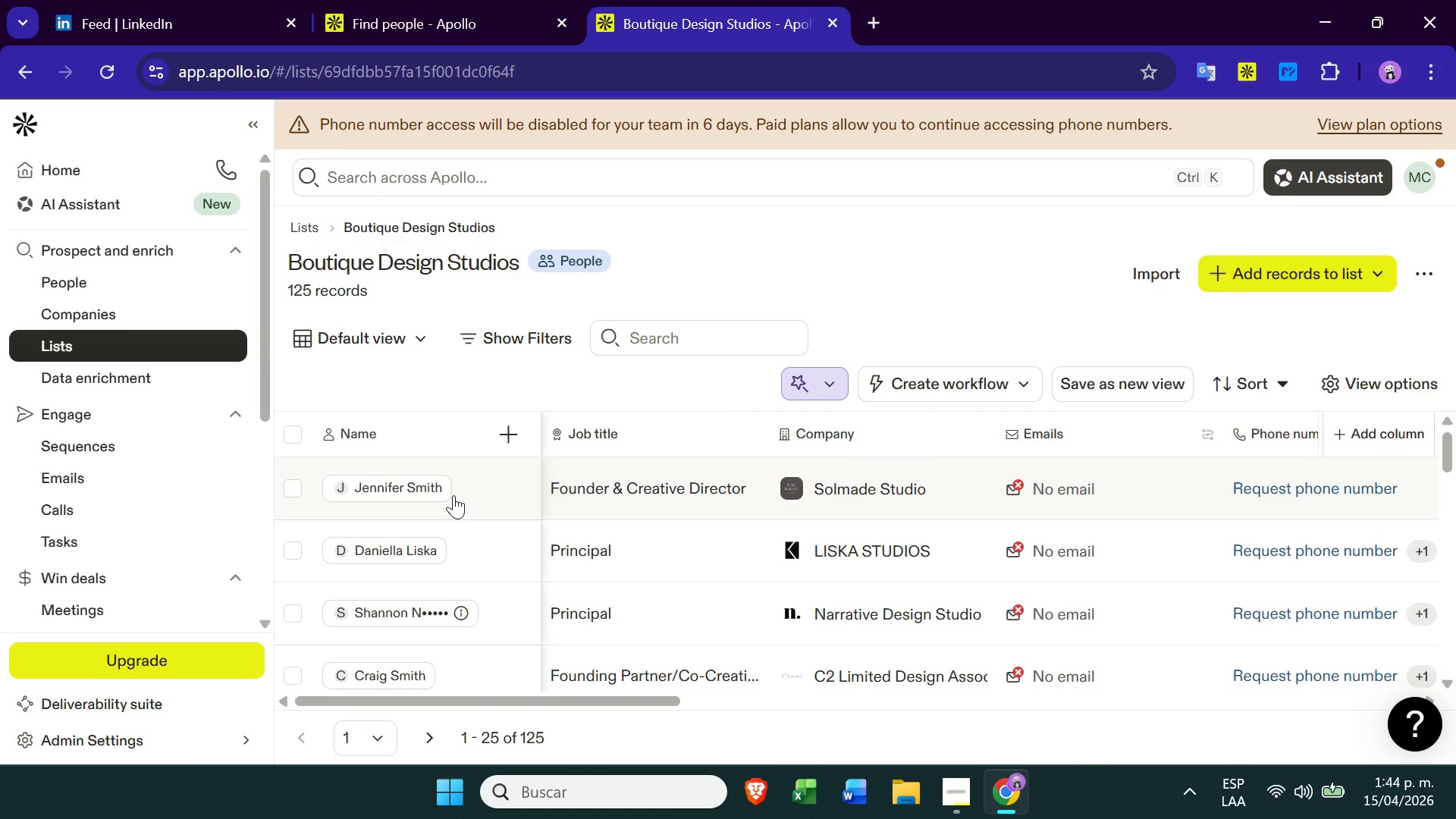 
wait(6.59)
 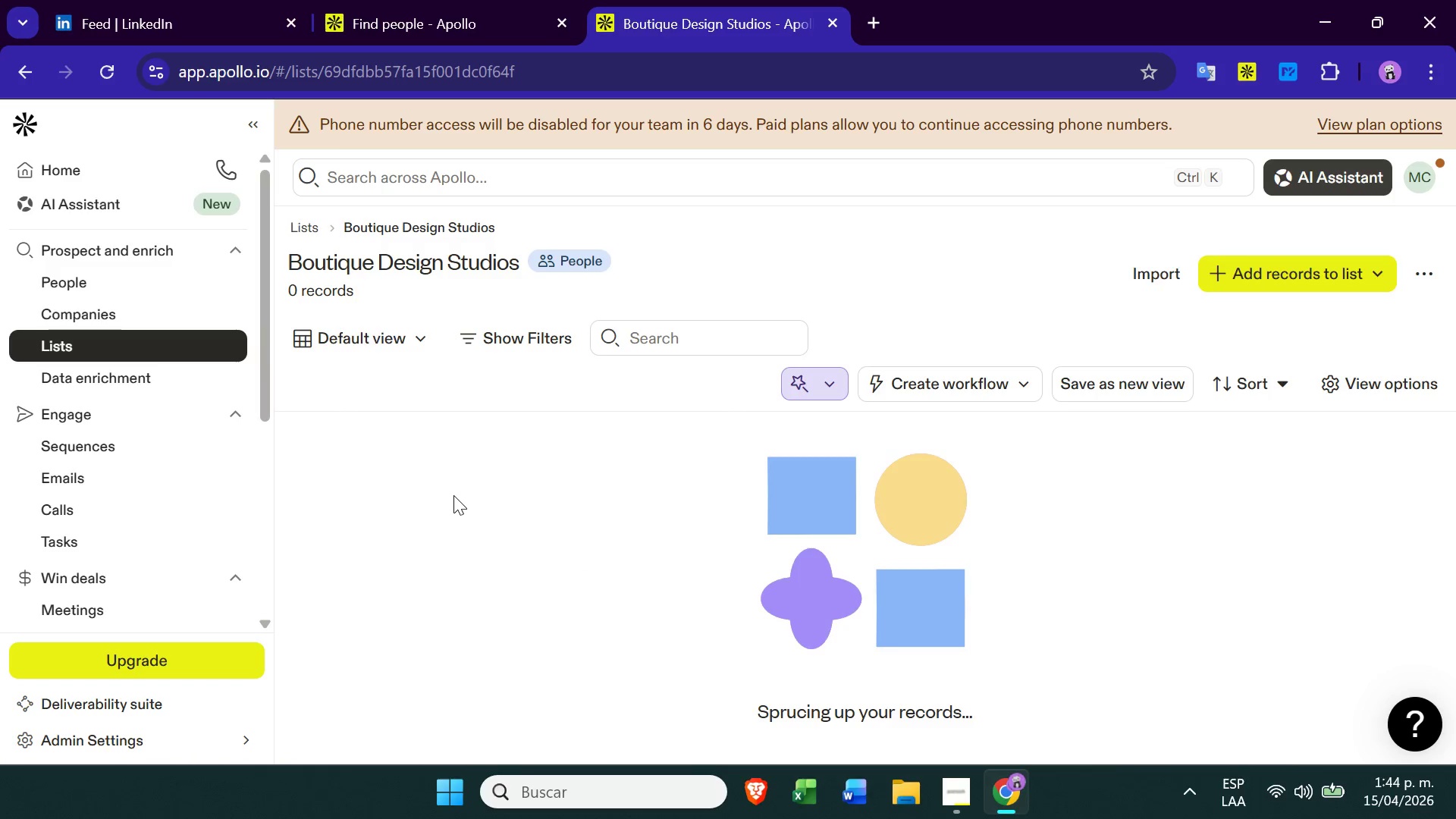 
left_click([491, 340])
 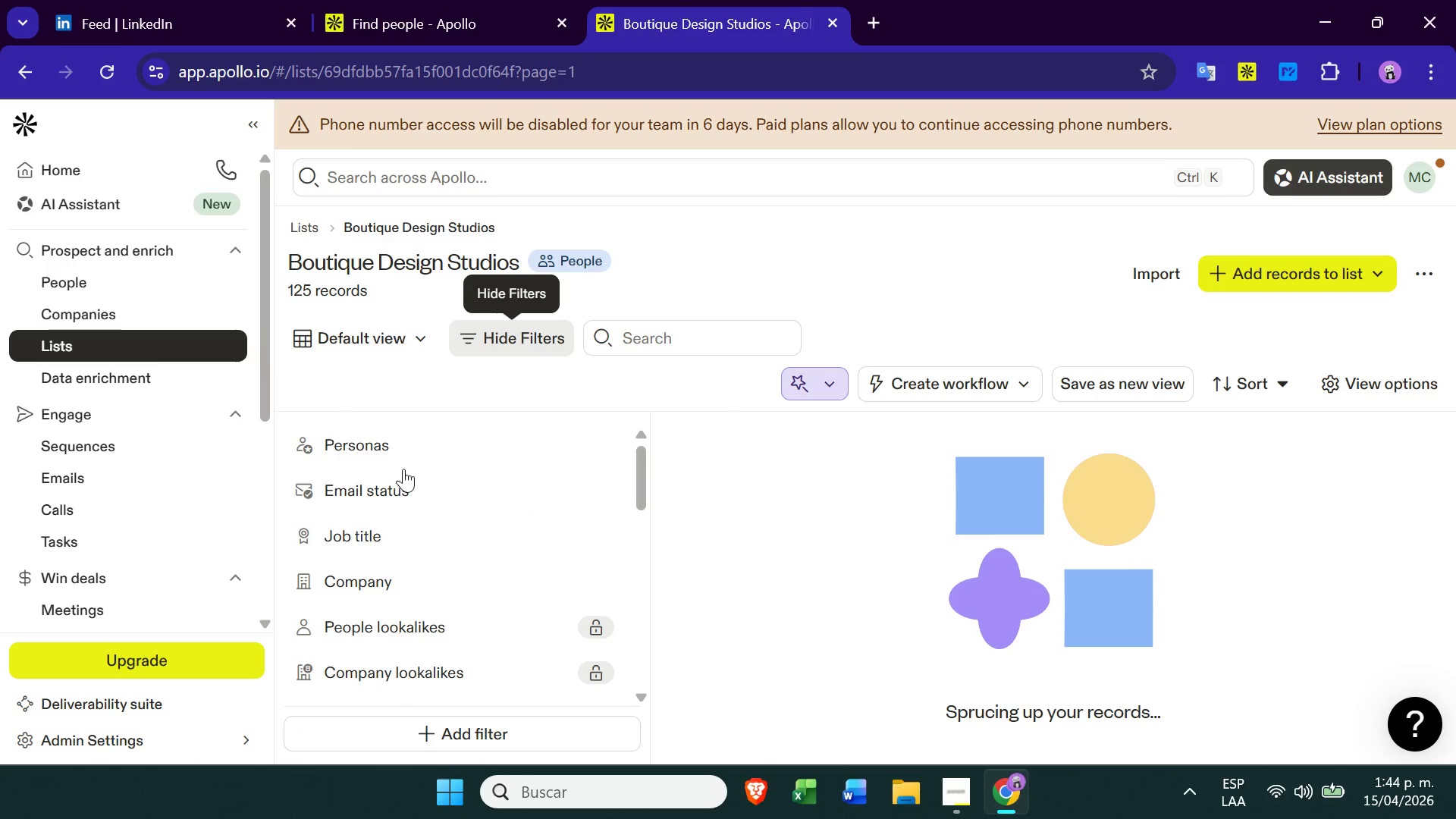 
left_click([413, 487])
 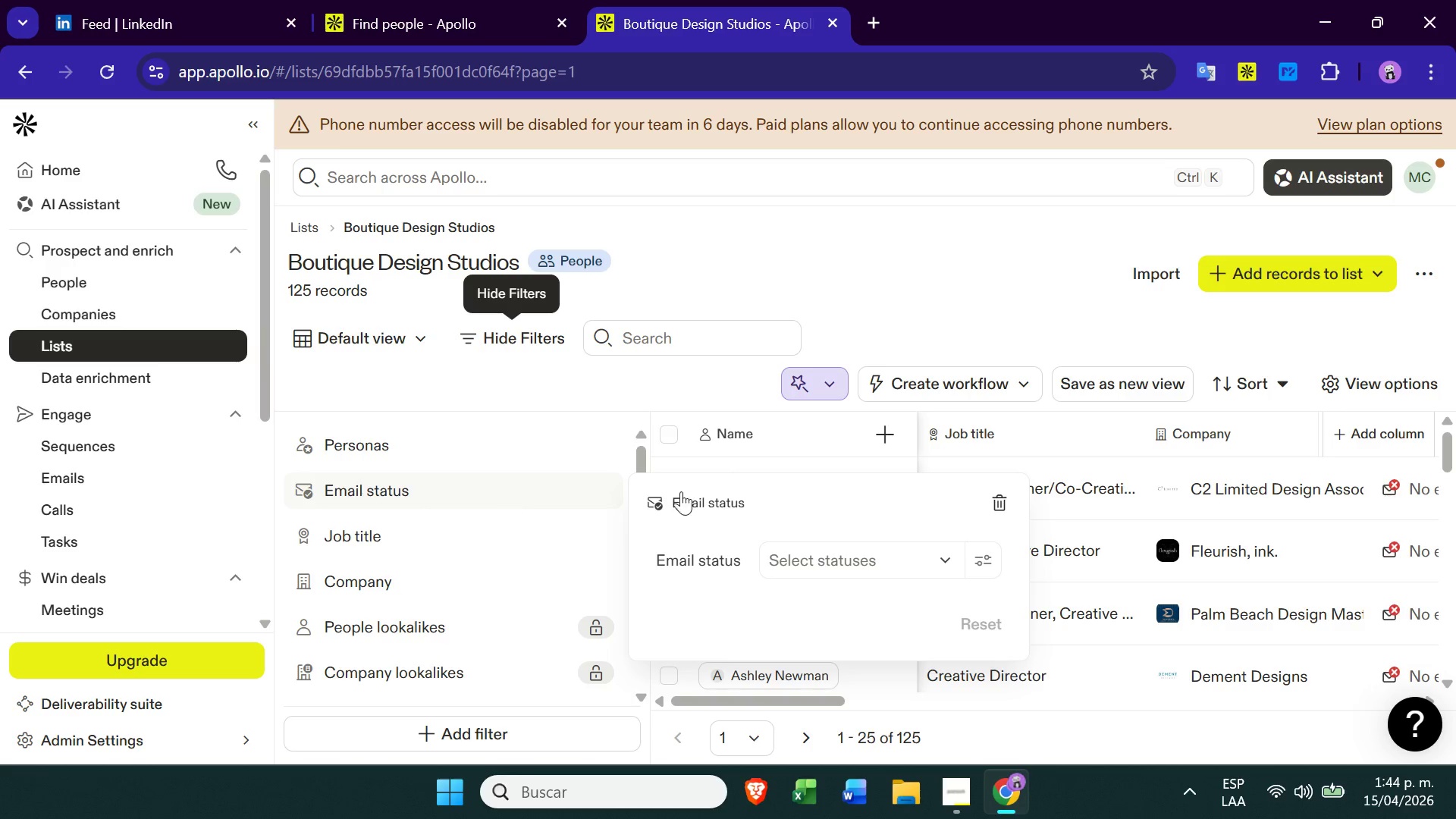 
left_click([813, 544])
 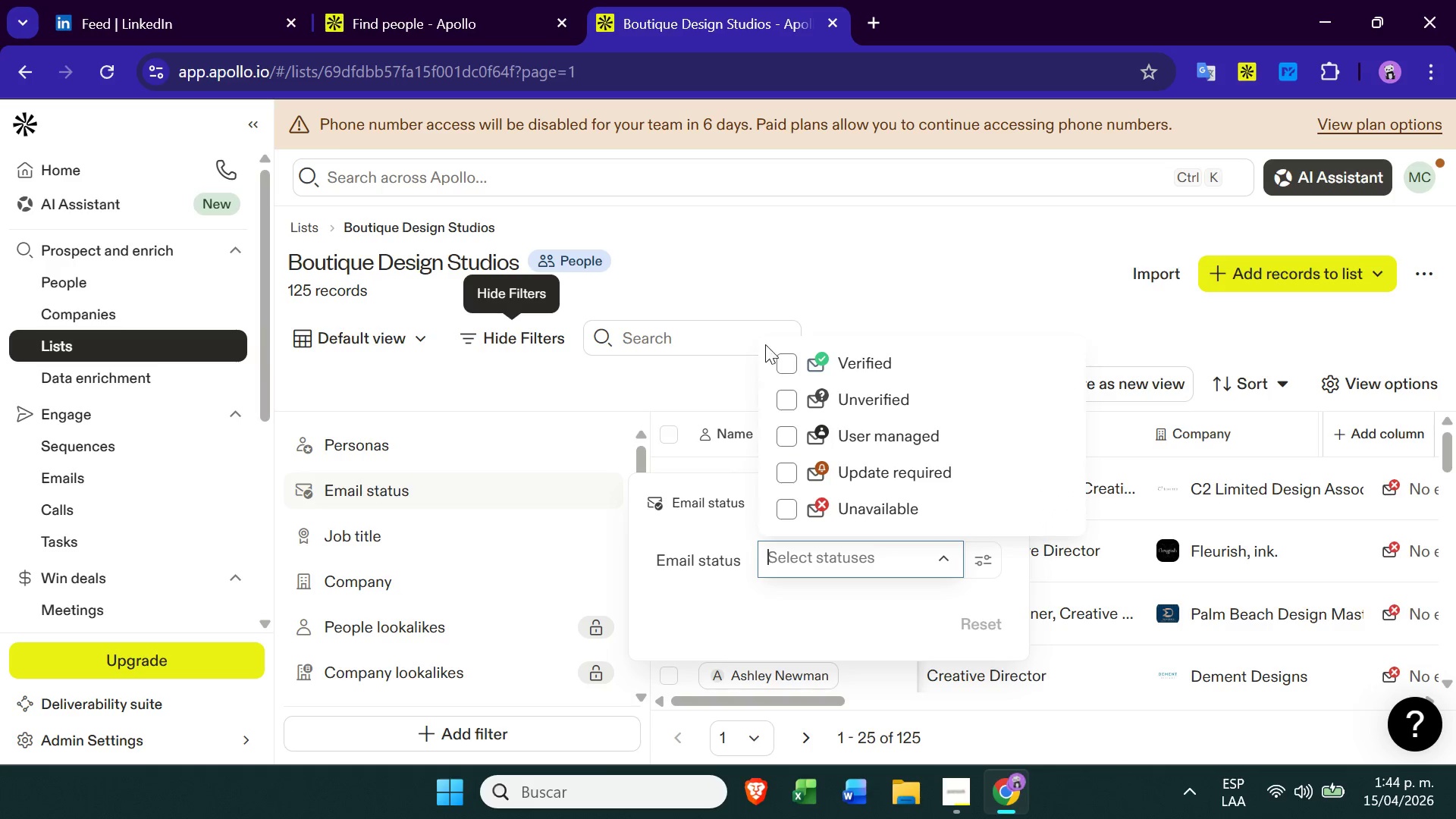 
left_click([787, 356])
 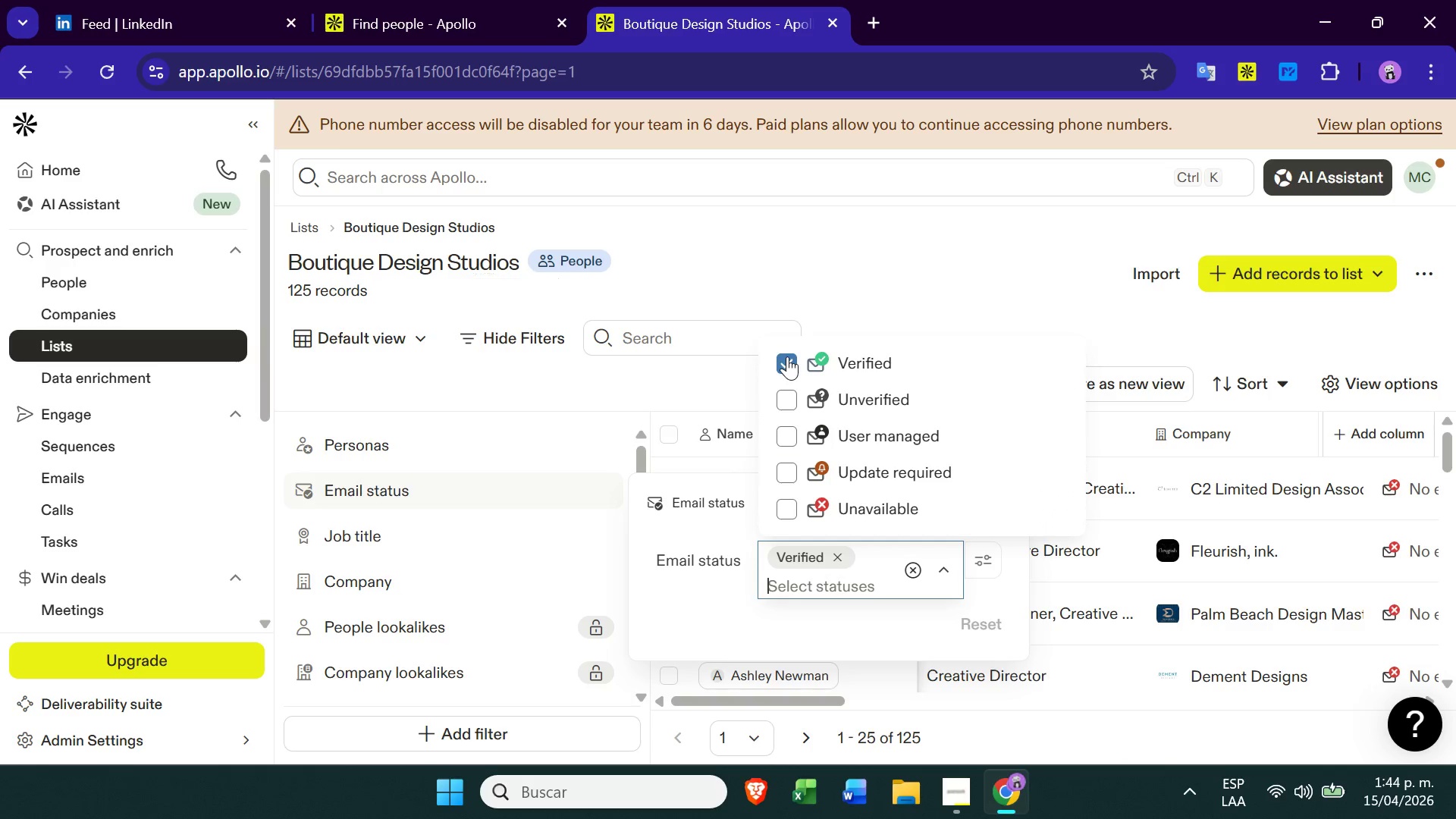 
left_click([895, 278])
 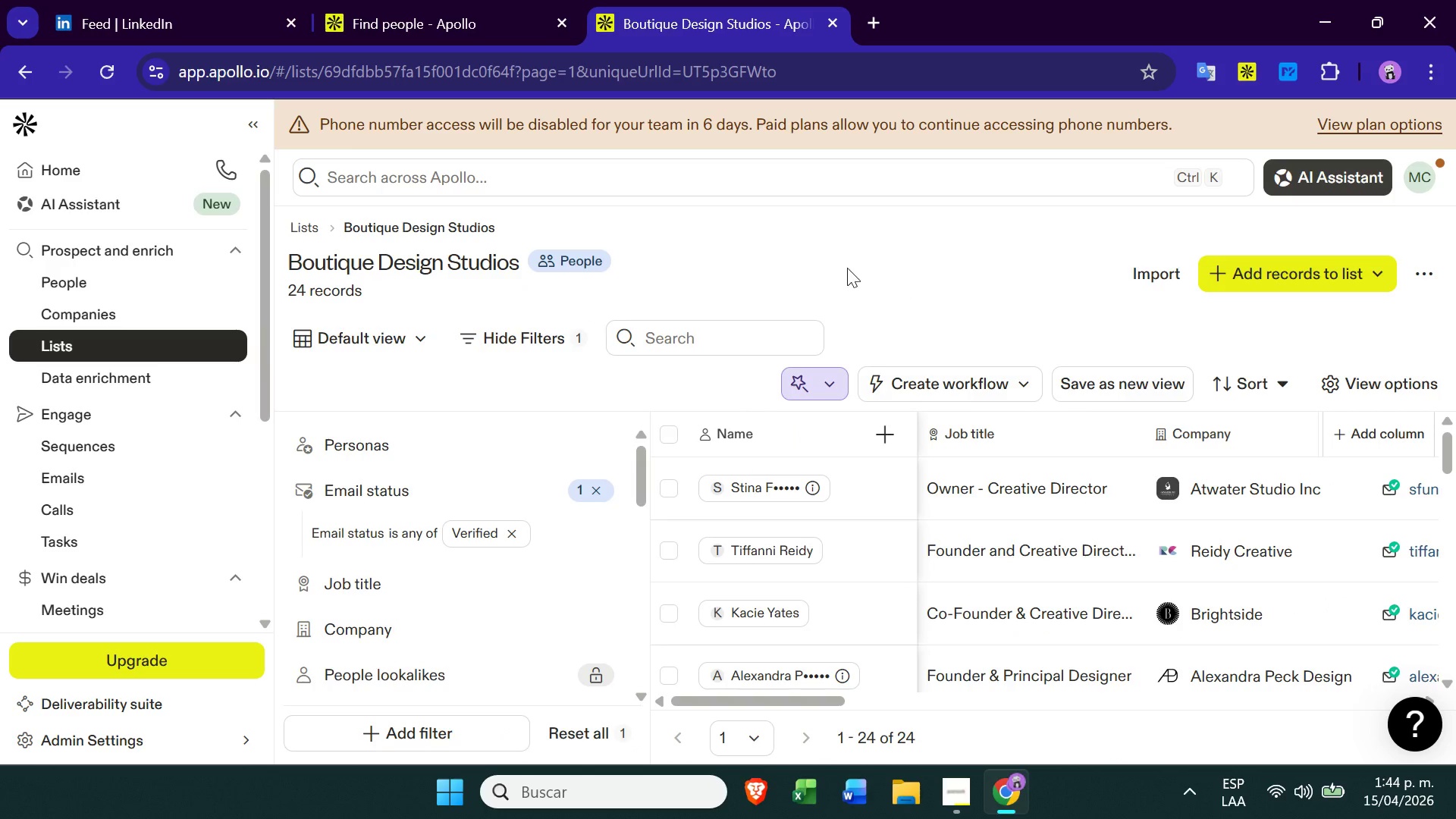 
left_click([388, 0])
 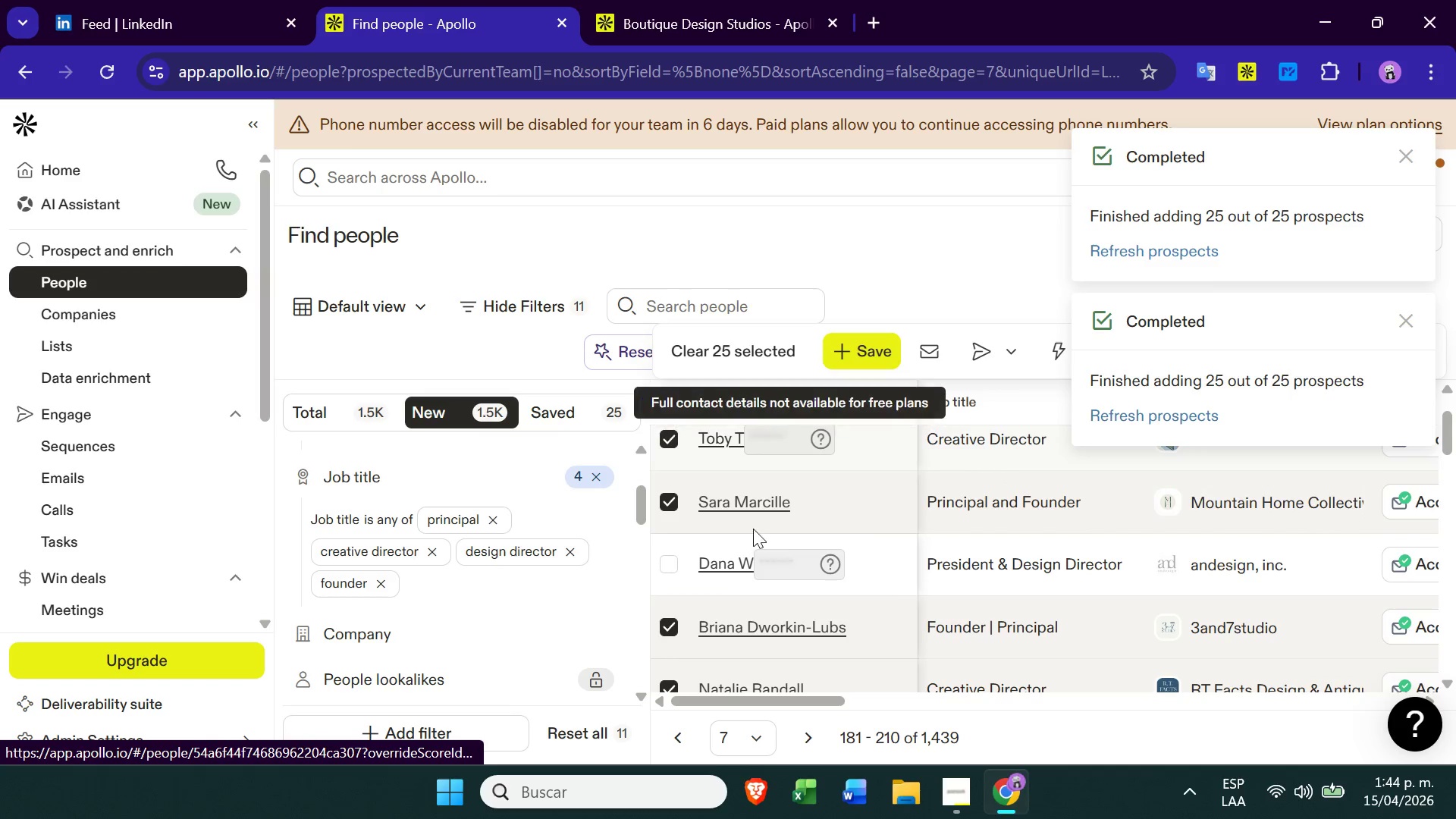 
left_click([755, 768])
 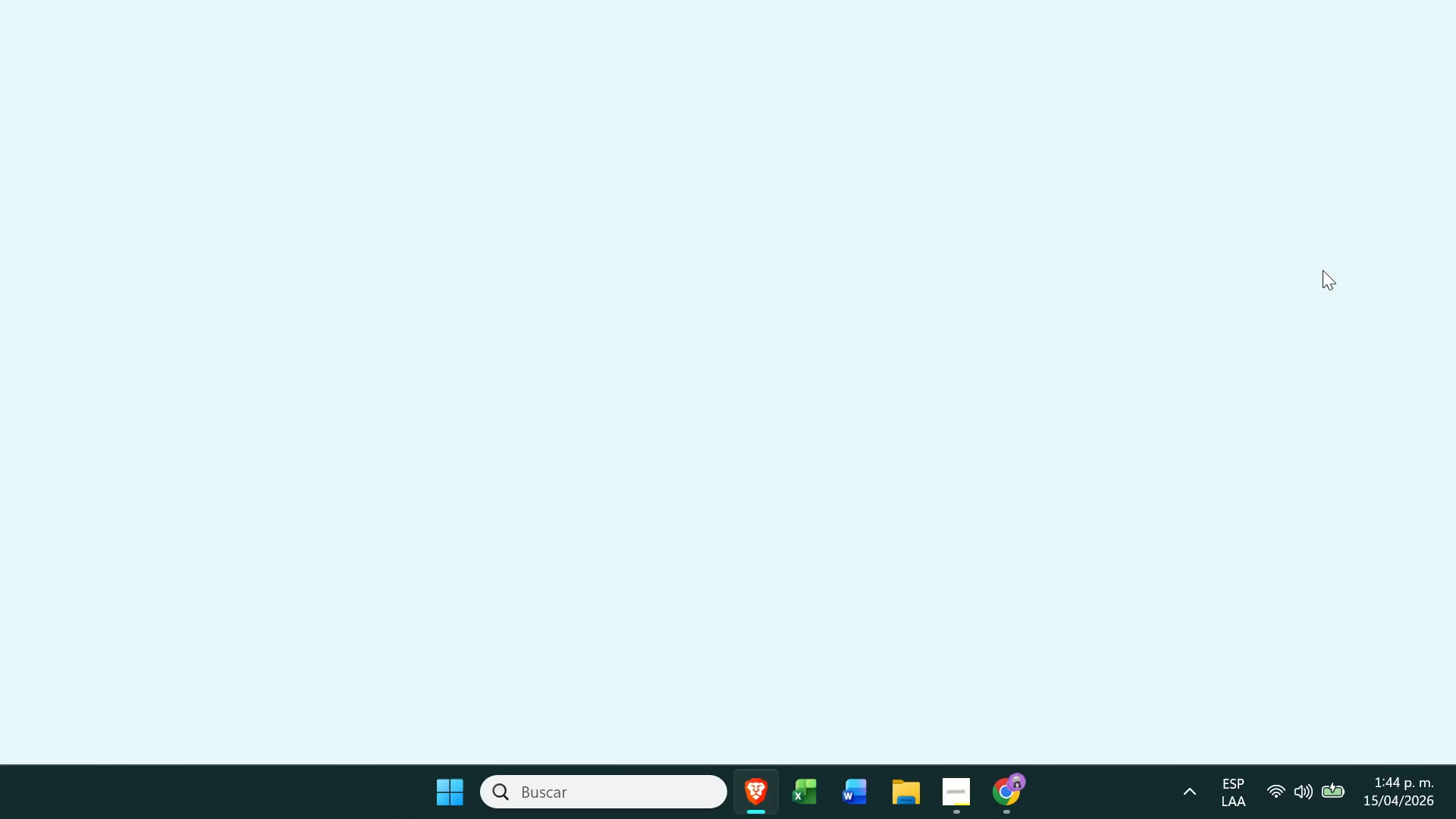 
wait(5.78)
 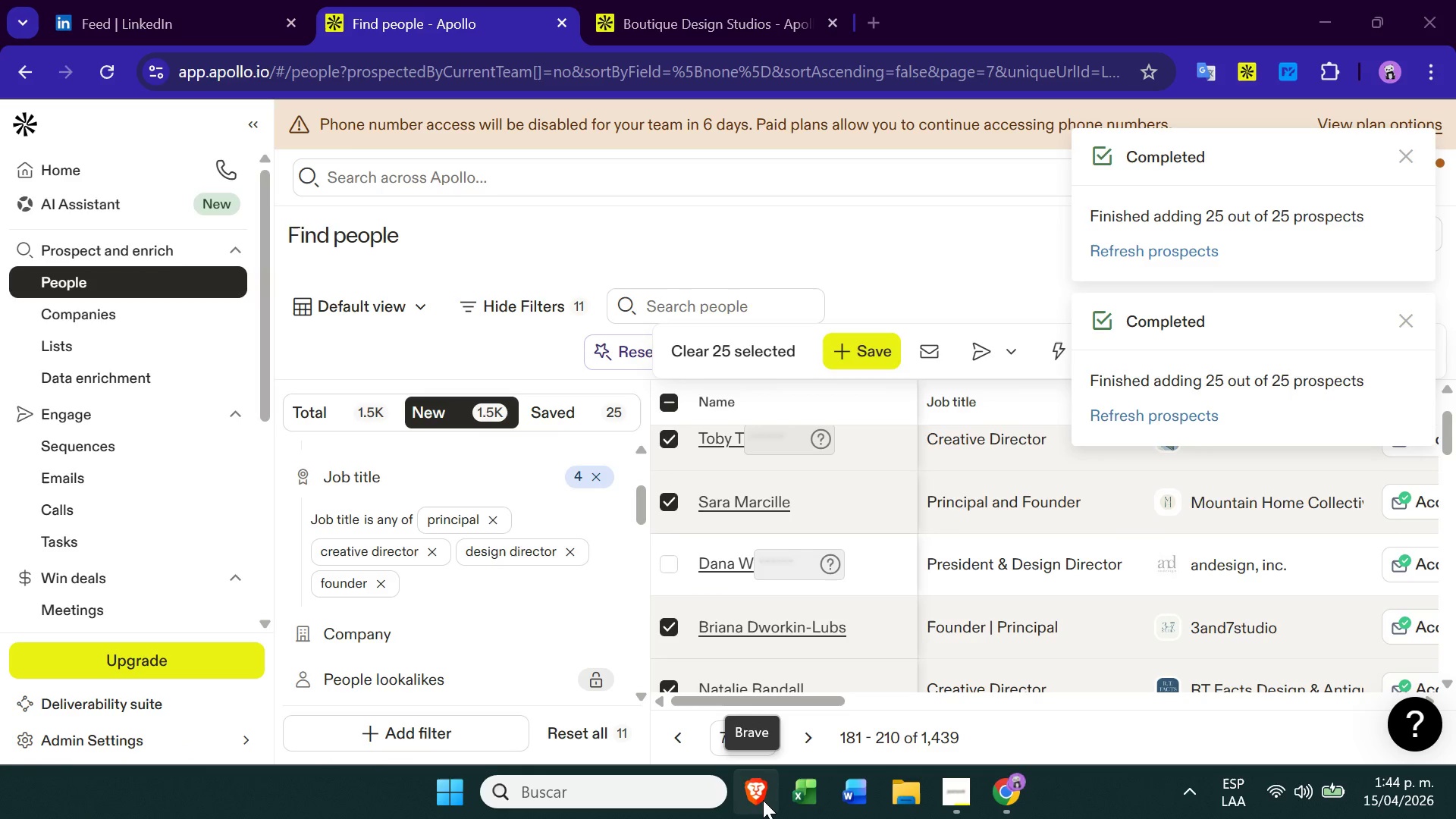 
left_click([1452, 14])
 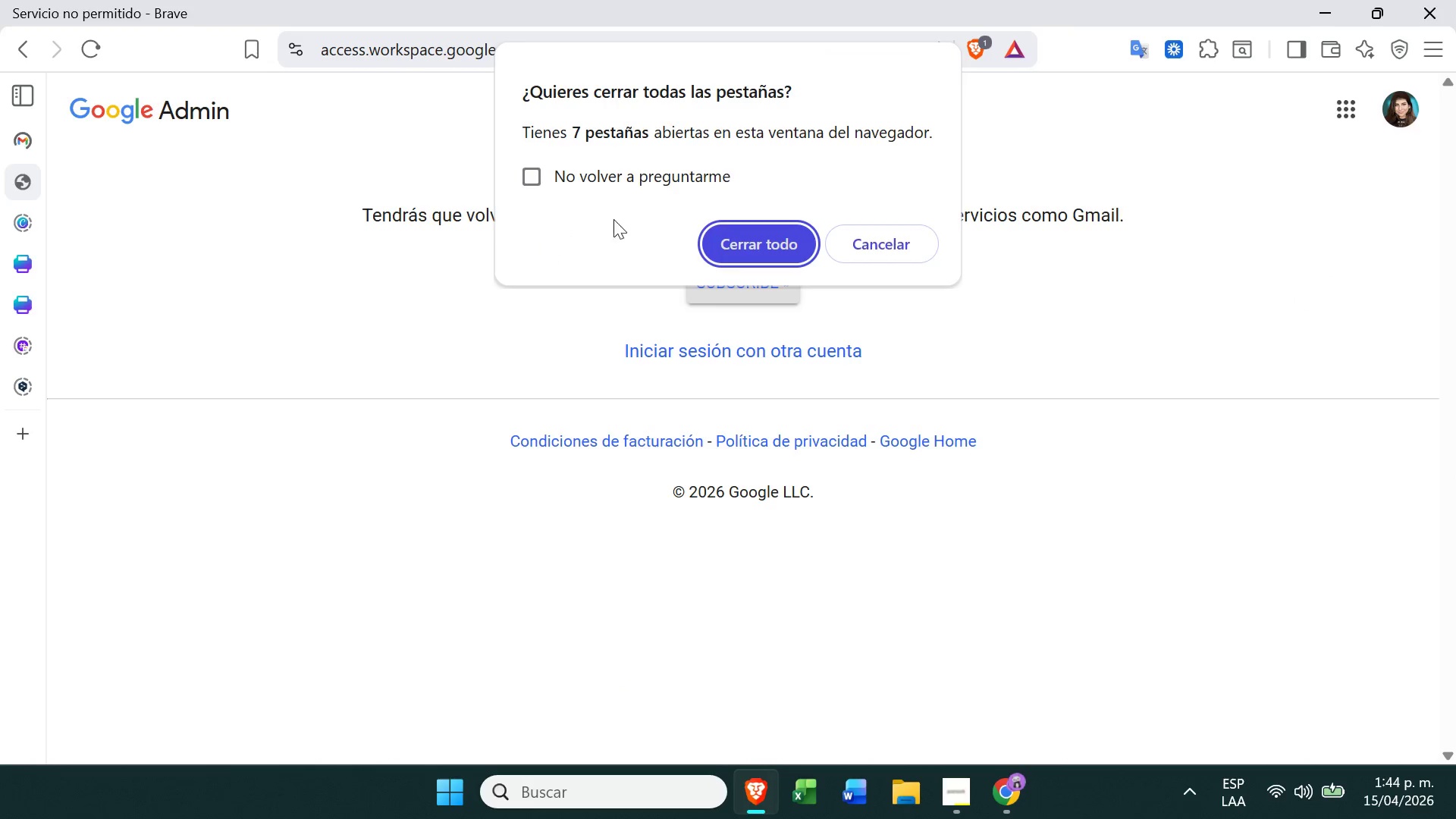 
left_click([733, 246])
 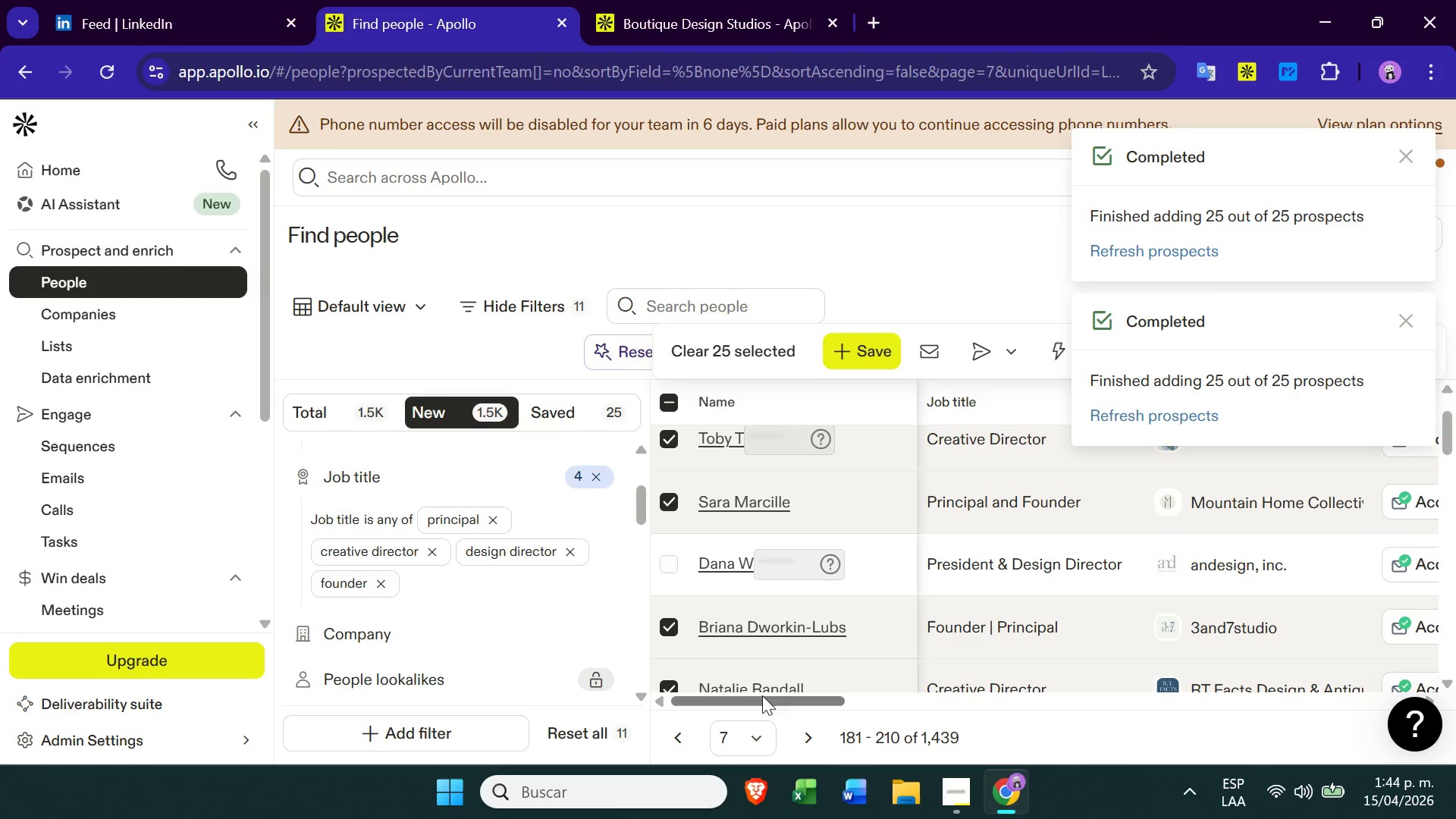 
left_click([743, 742])
 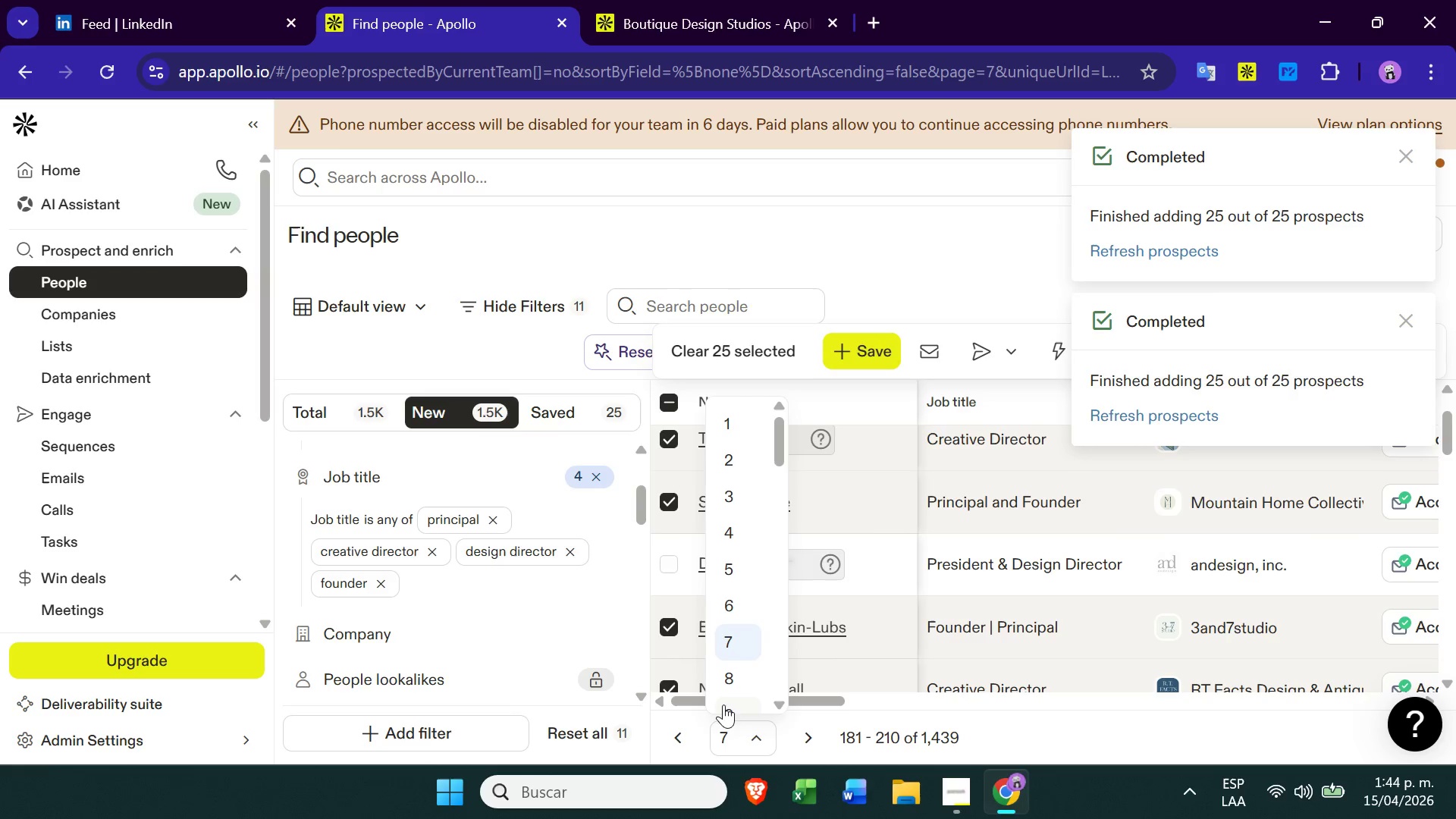 
left_click([727, 687])
 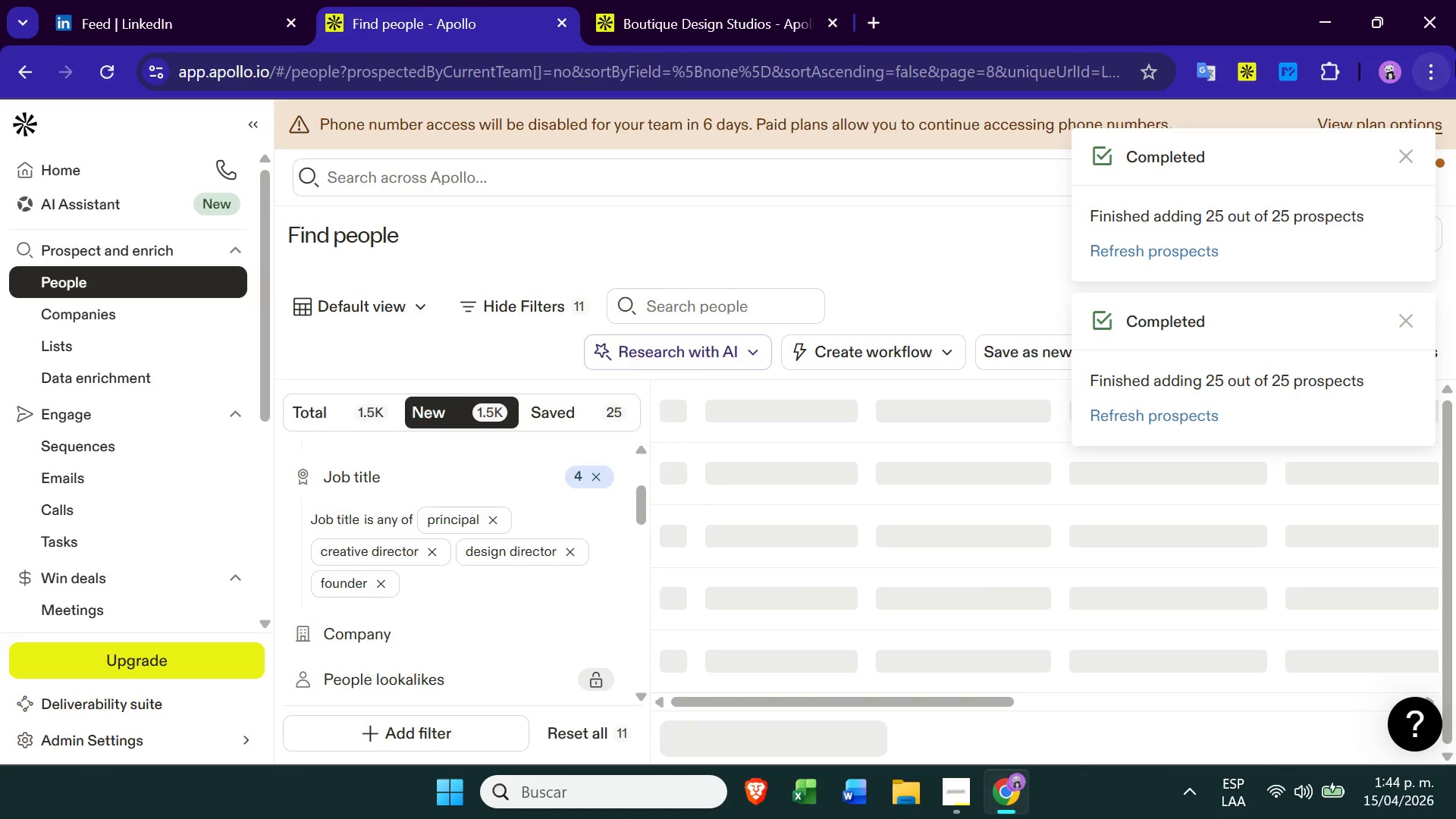 
left_click([1406, 163])
 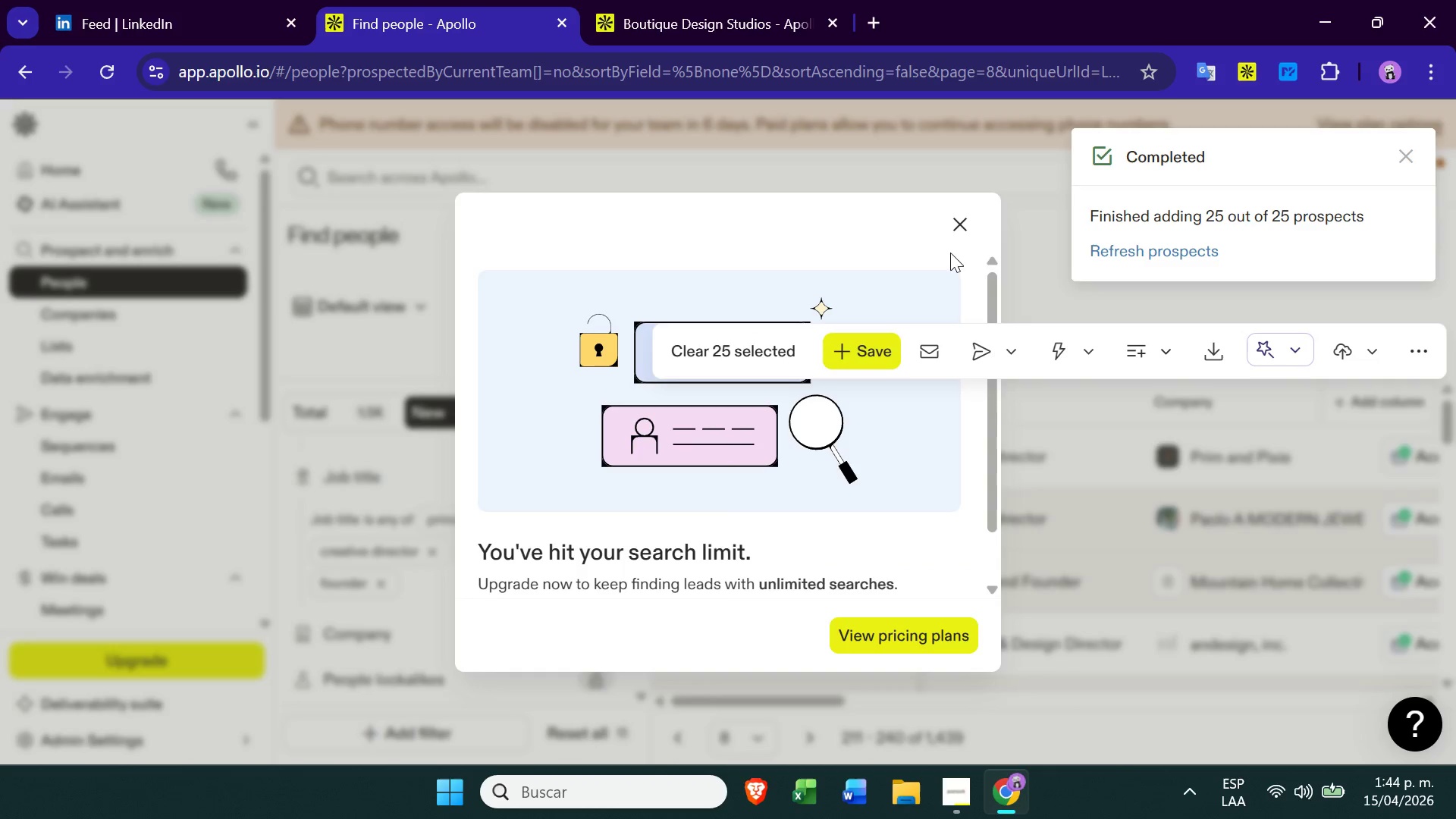 
left_click([959, 230])
 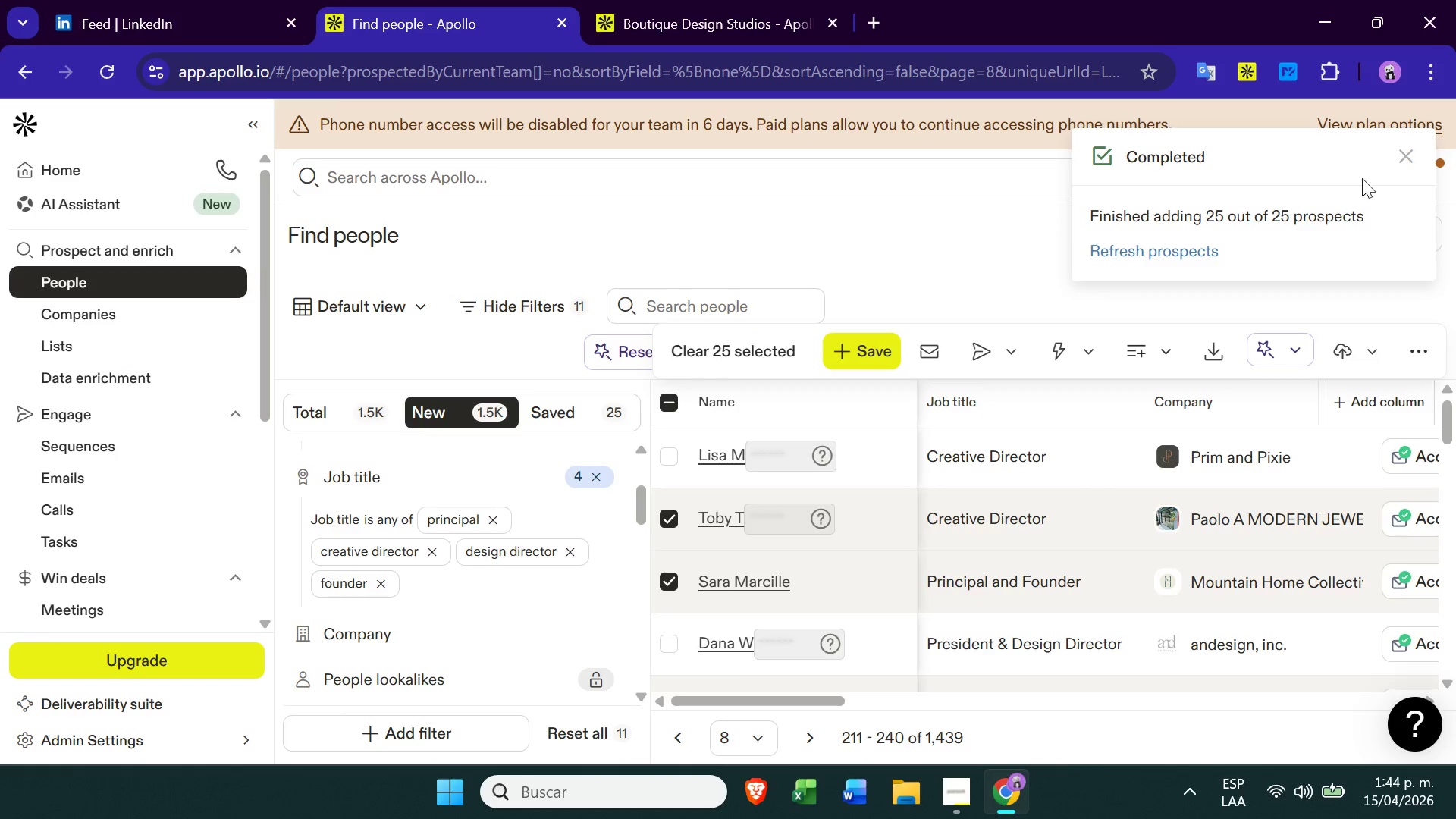 
left_click([1404, 165])
 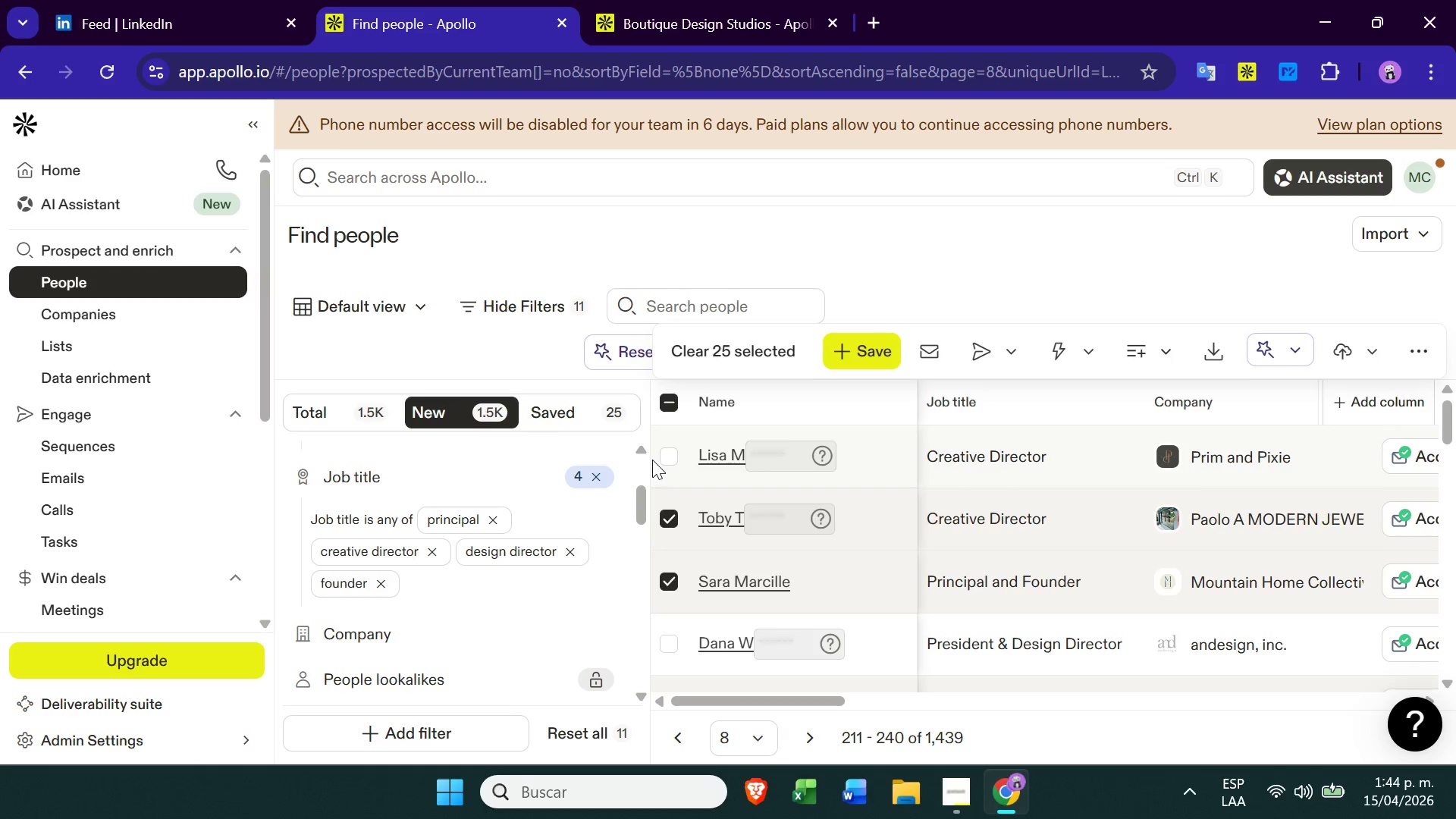 
left_click([669, 407])
 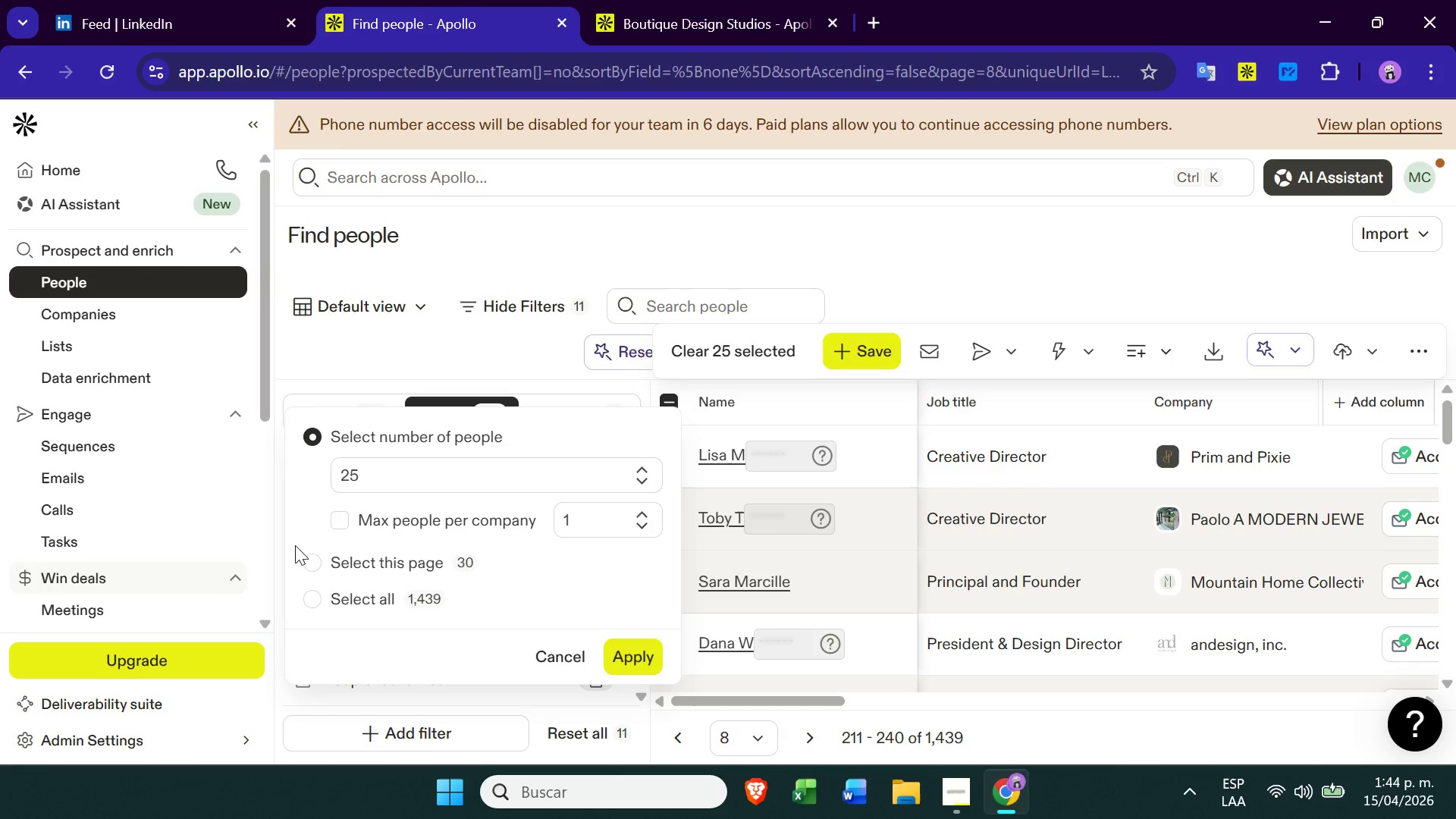 
left_click([345, 529])
 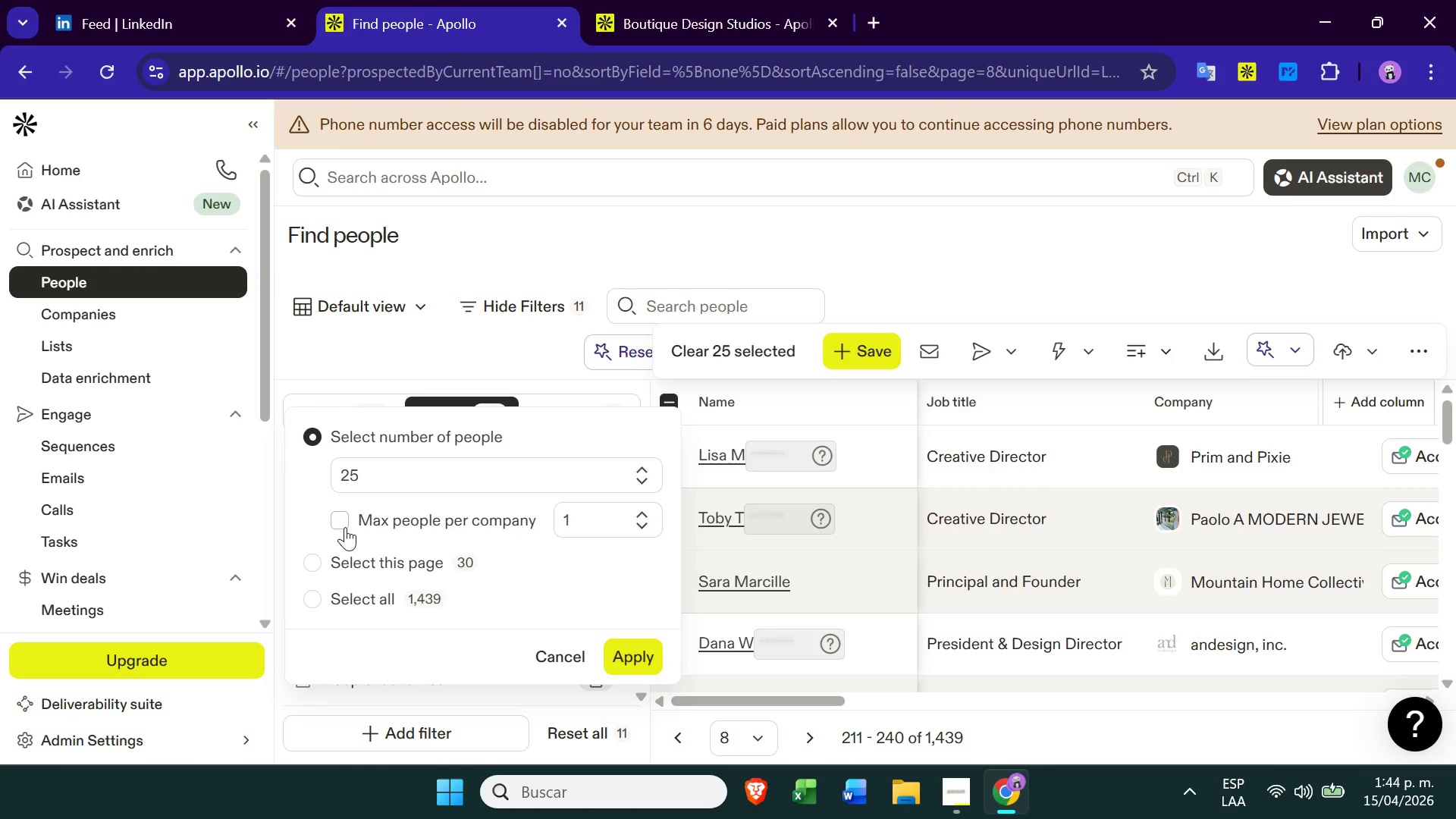 
left_click([345, 528])
 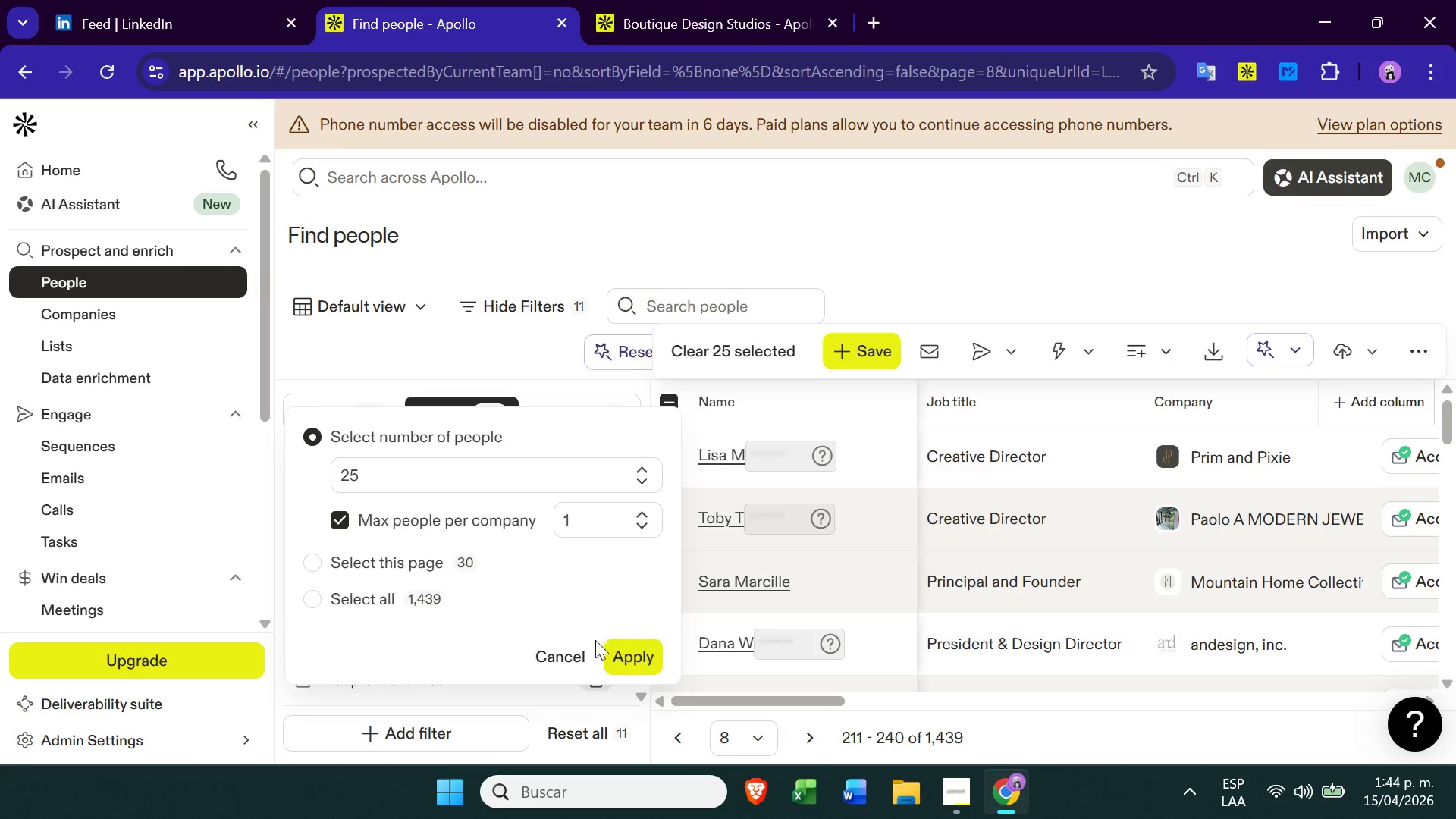 
left_click([617, 651])
 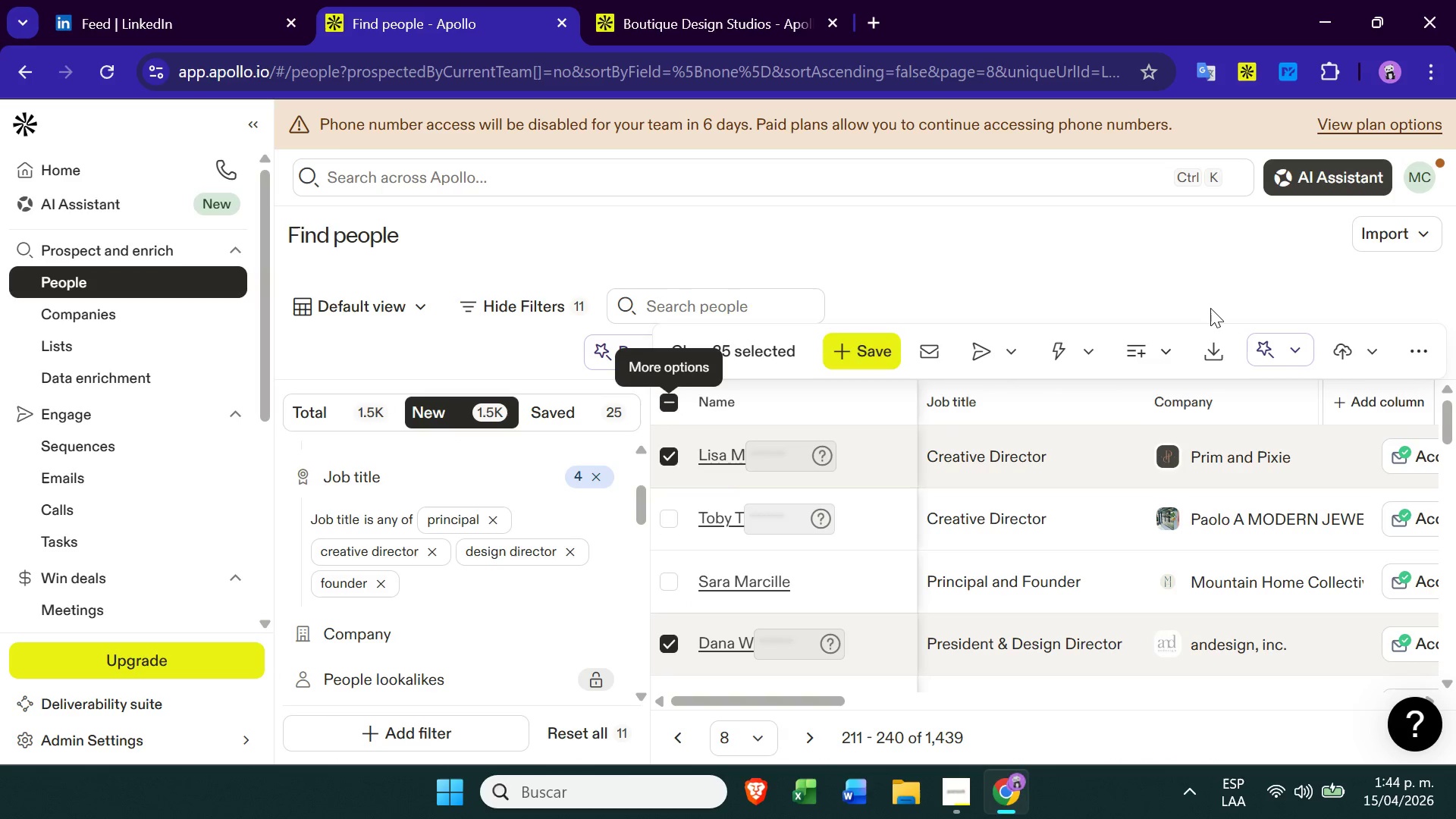 
left_click([1162, 344])
 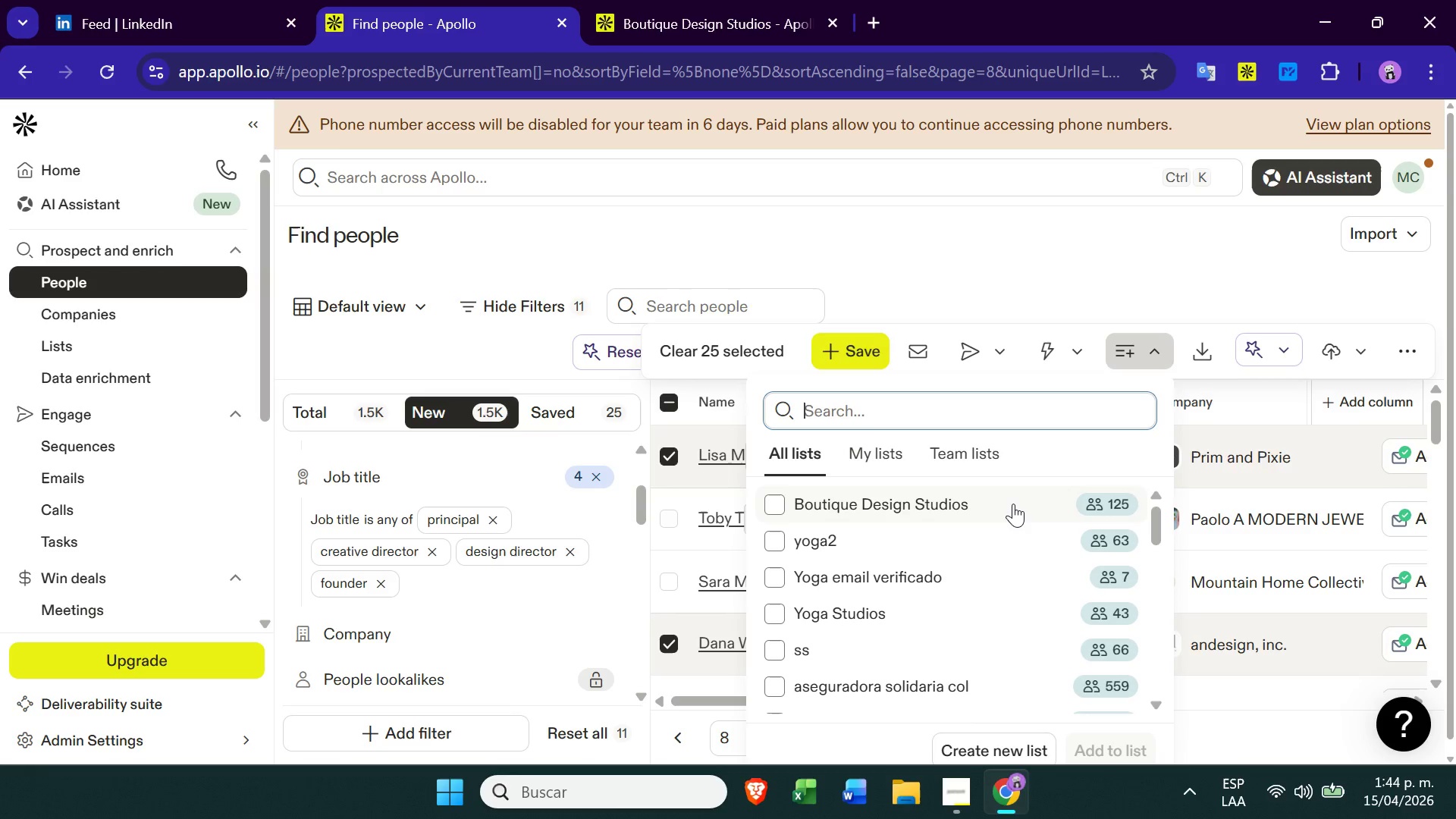 
left_click([1013, 504])
 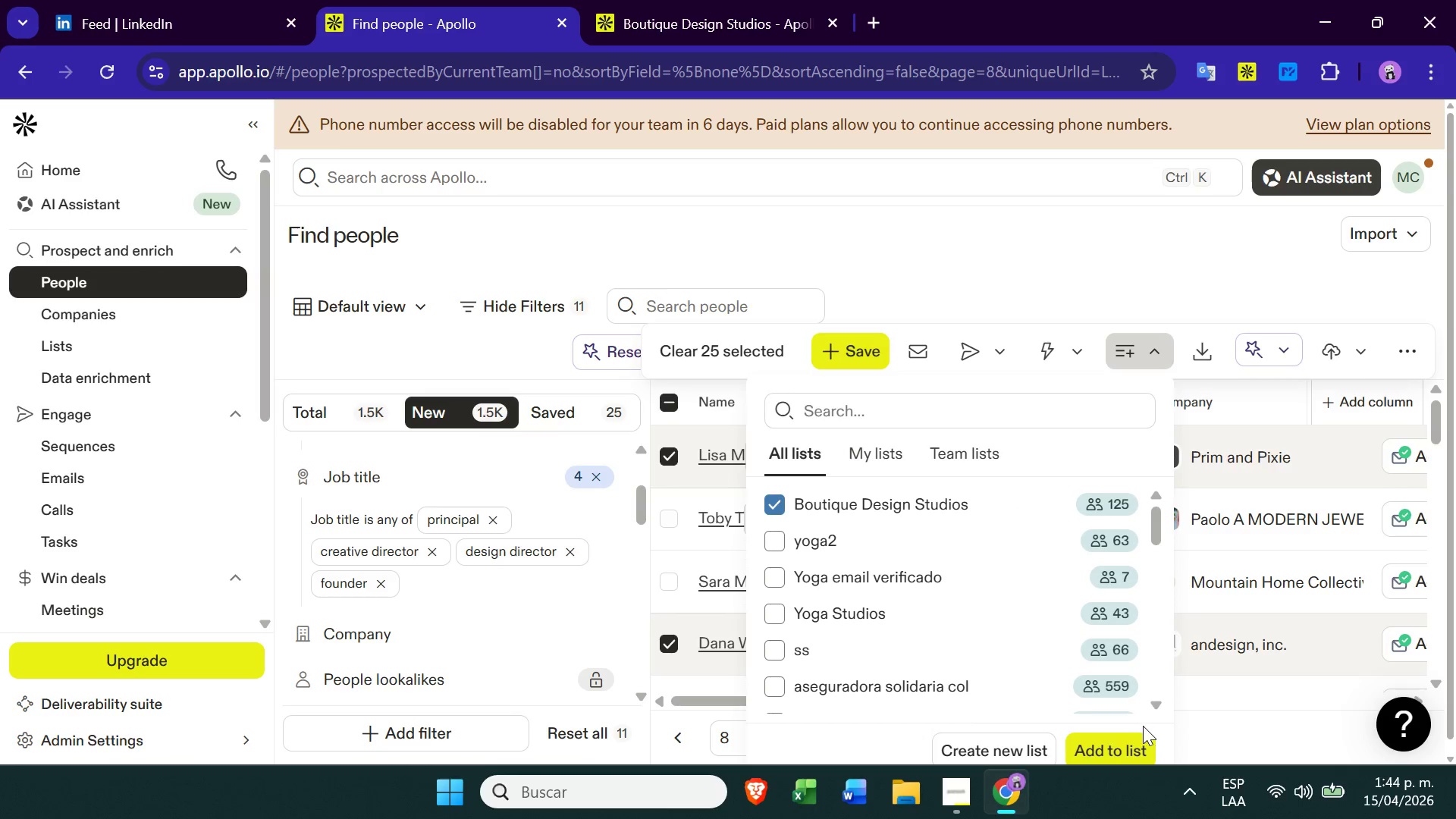 
left_click([1103, 743])
 